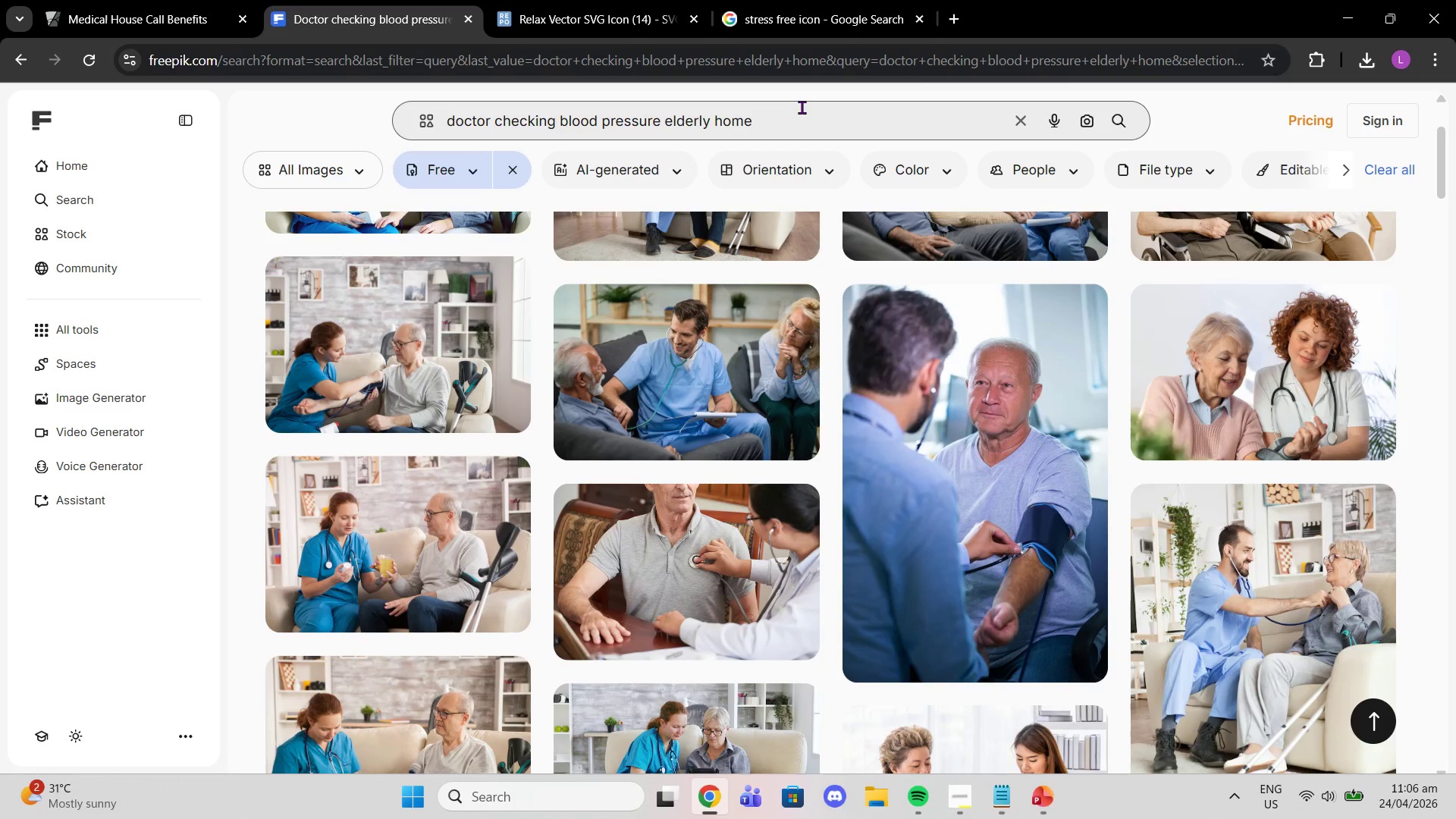 
left_click_drag(start_coordinate=[799, 107], to_coordinate=[0, 142])
 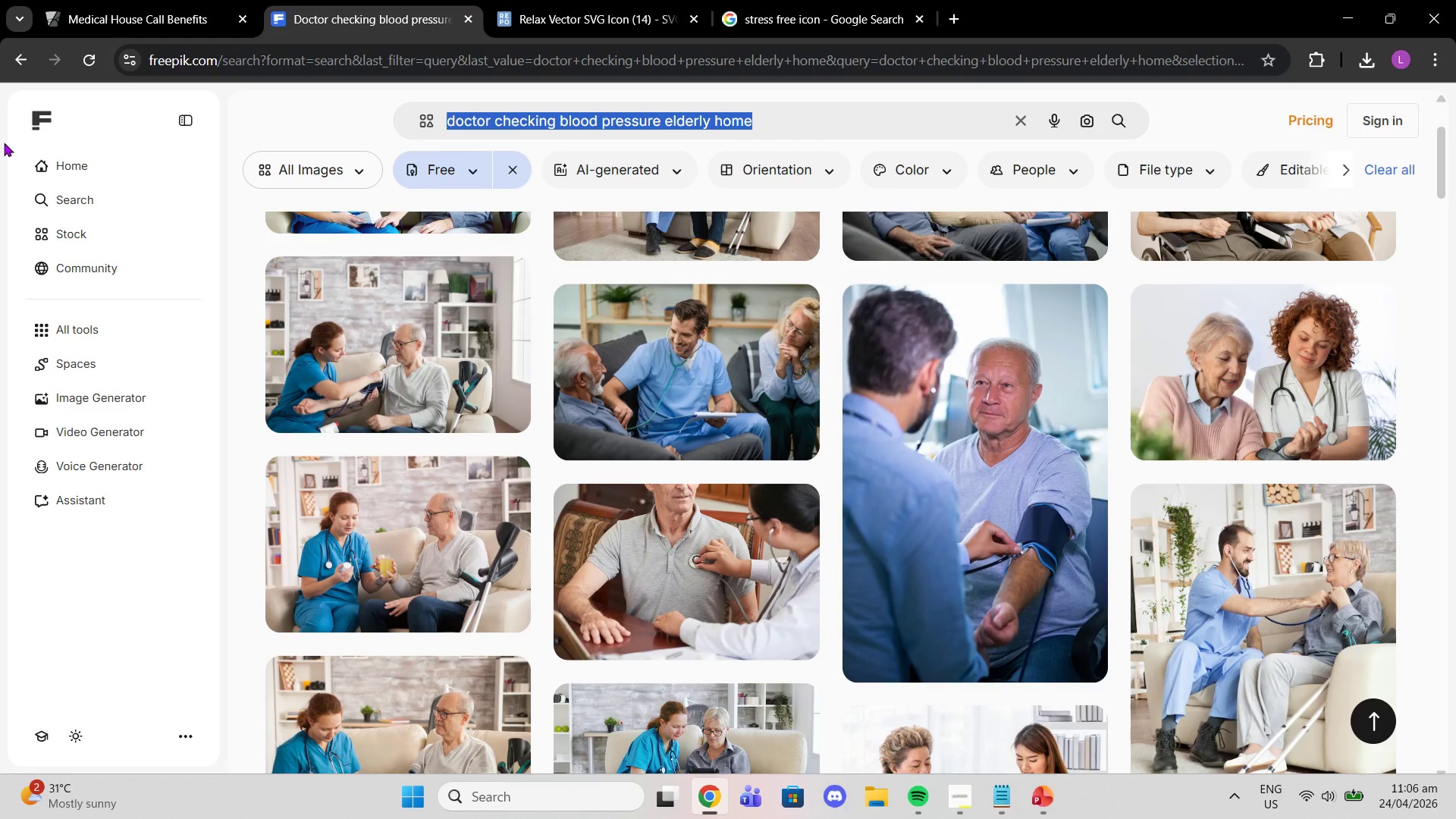 
key(Control+ControlLeft)
 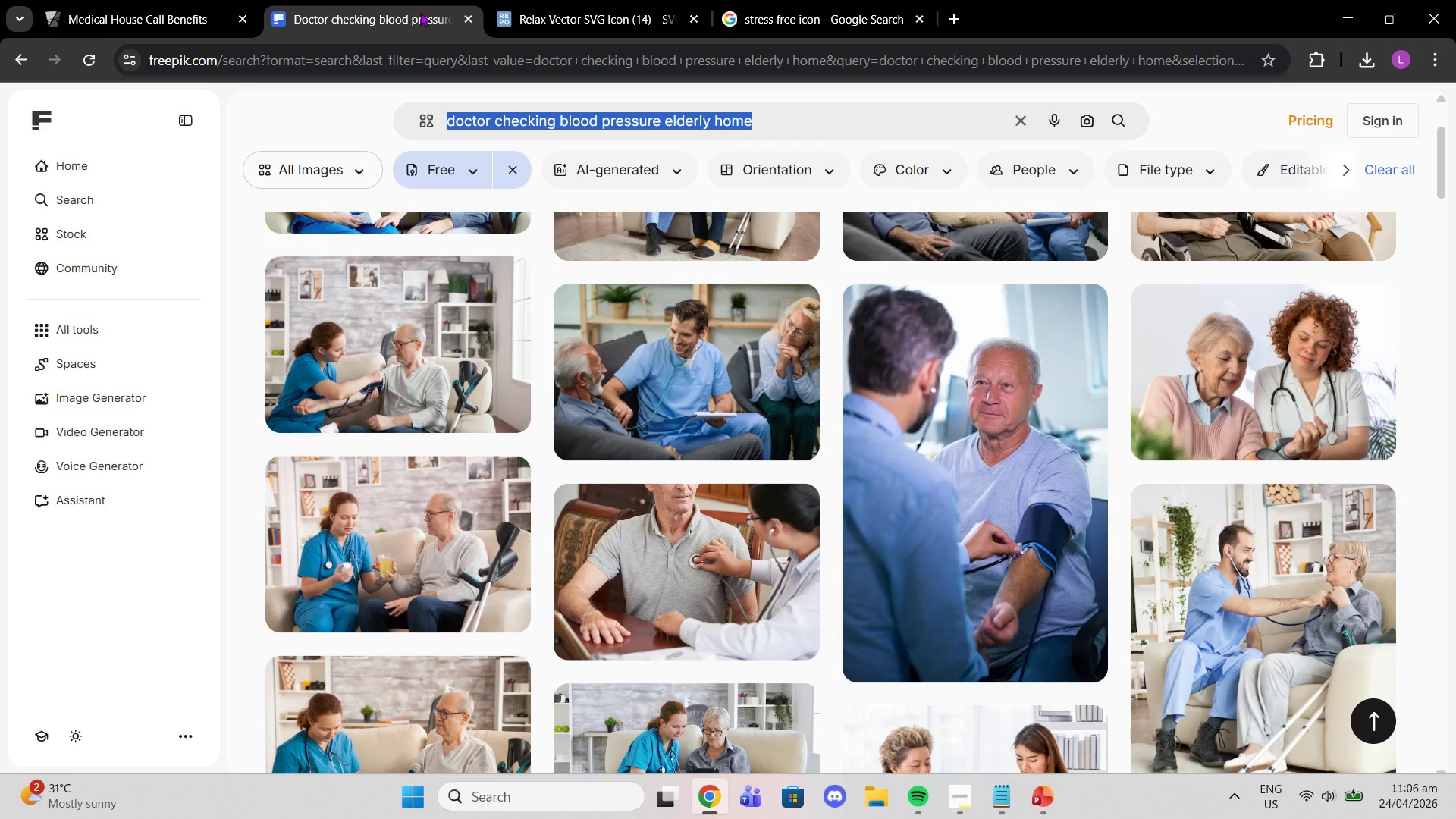 
key(Control+C)
 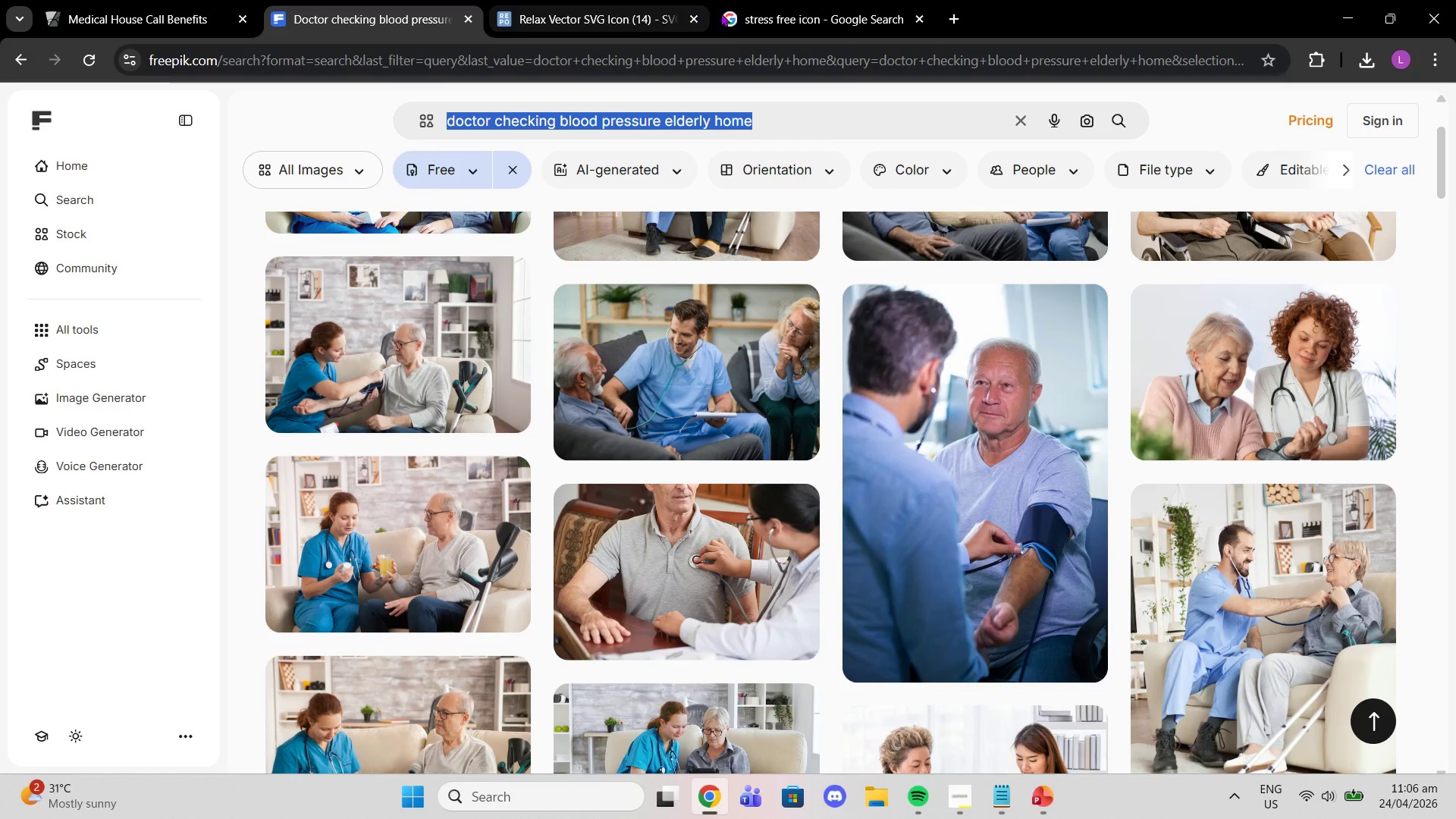 
left_click([740, 13])
 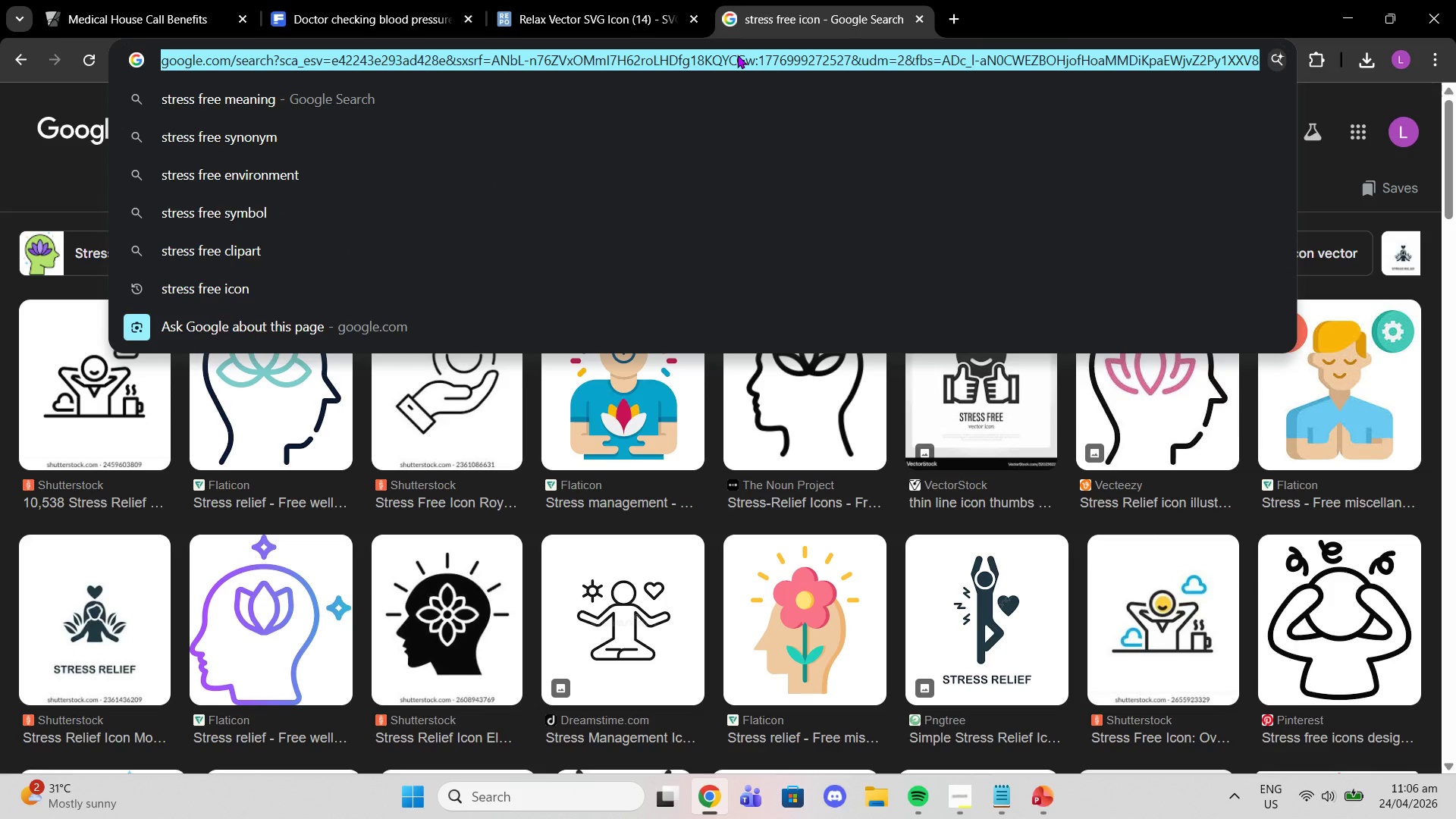 
type(pexe)
 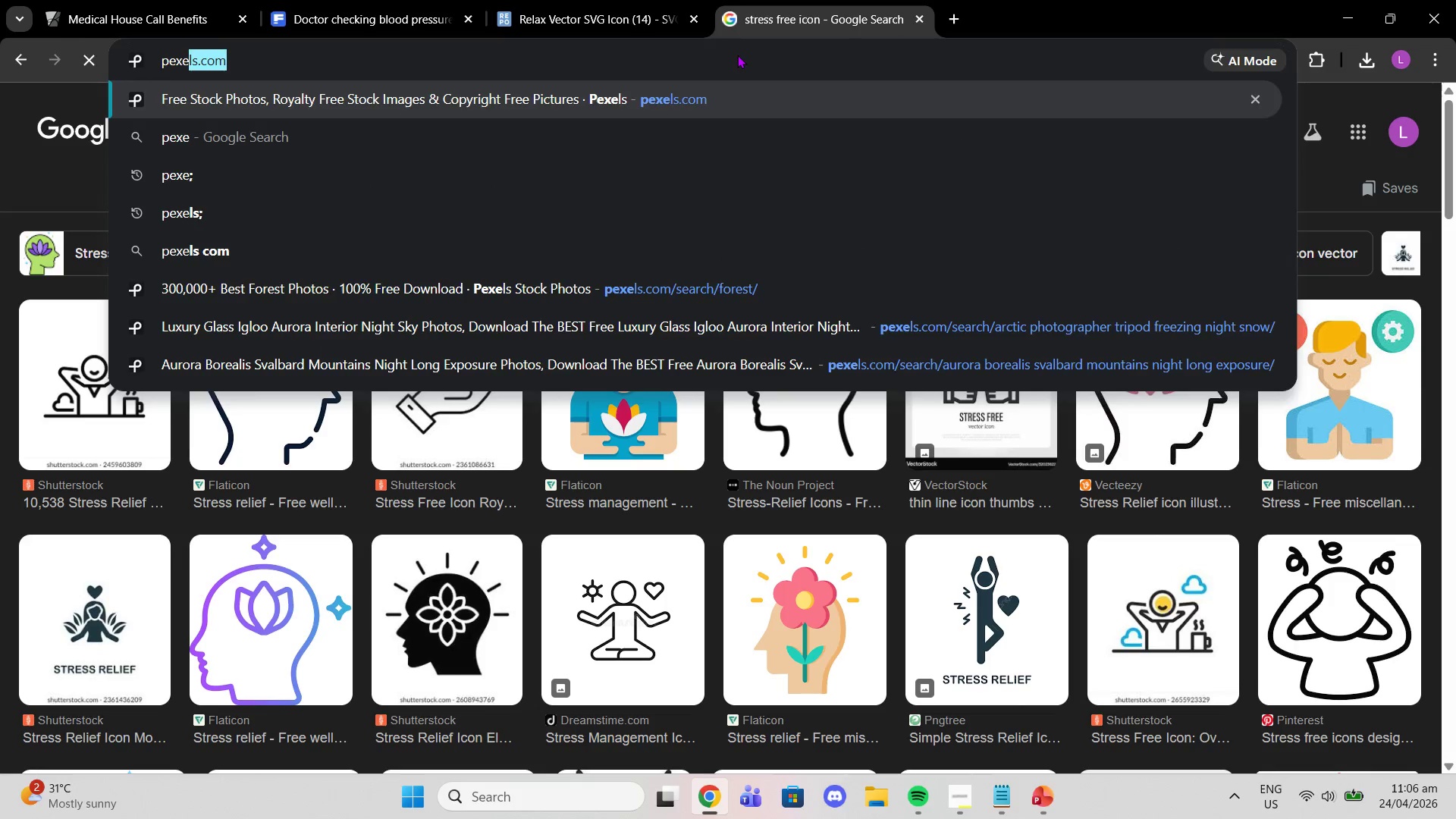 
key(Enter)
 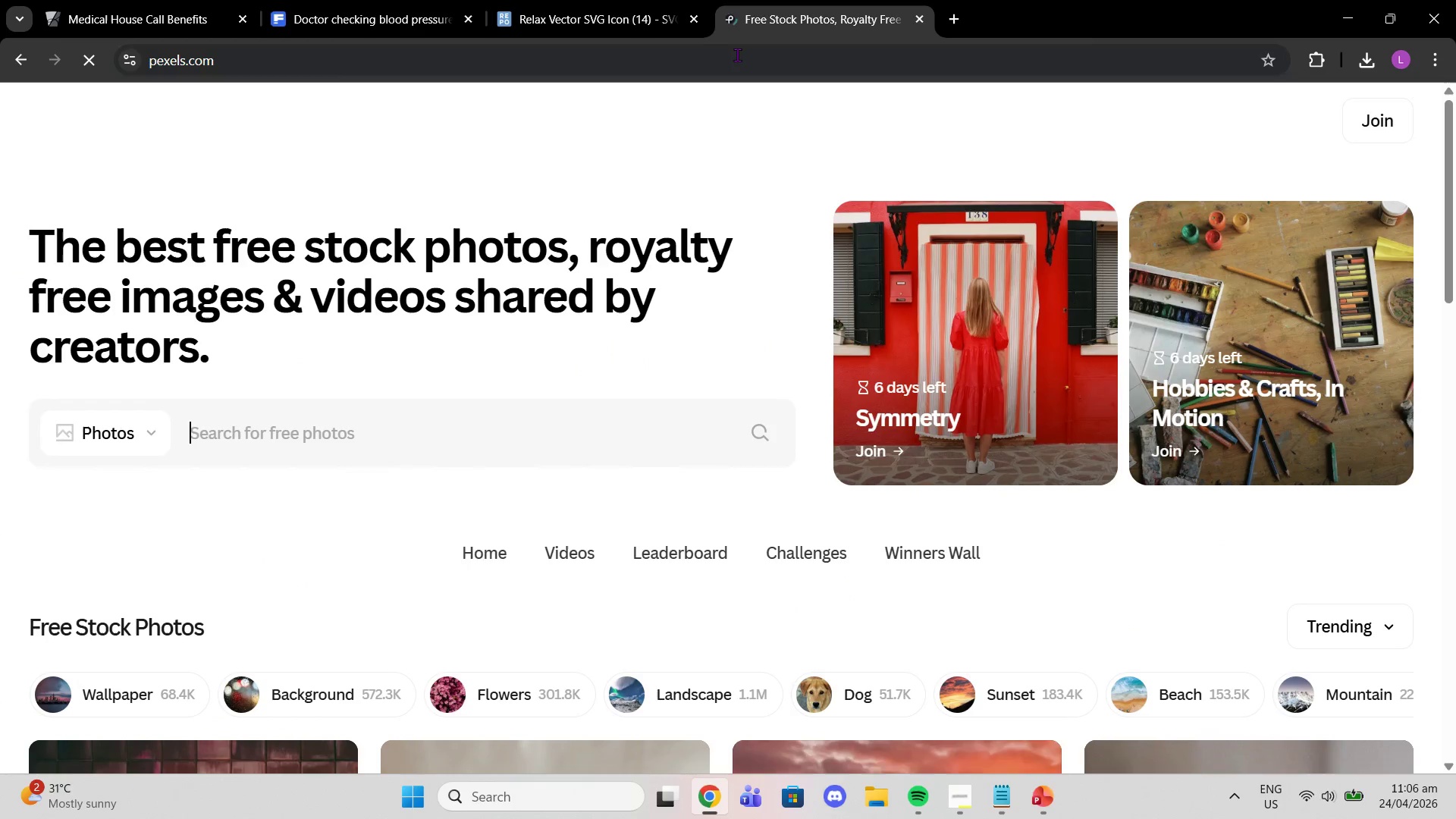 
key(Control+V)
 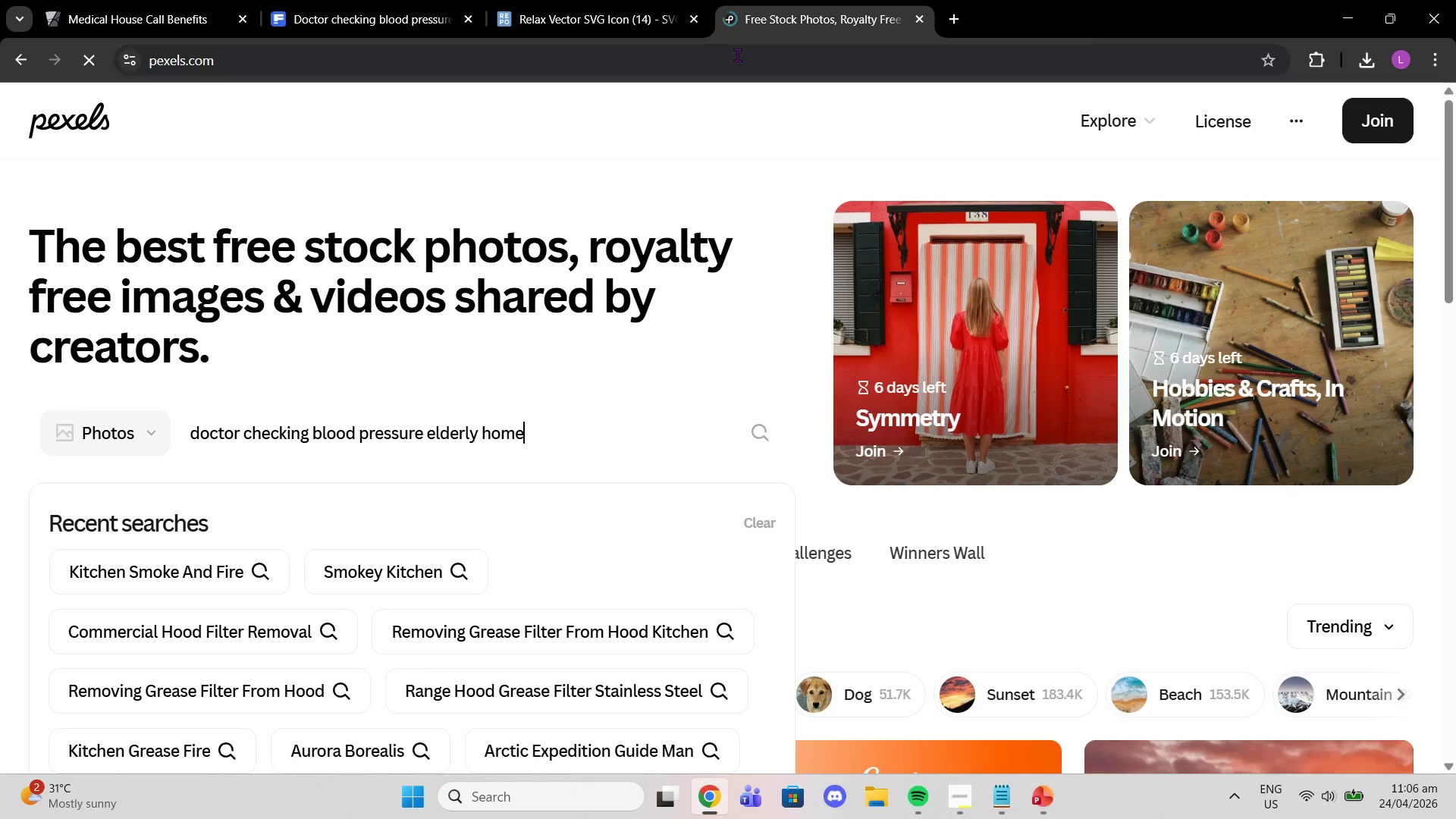 
key(Control+Enter)
 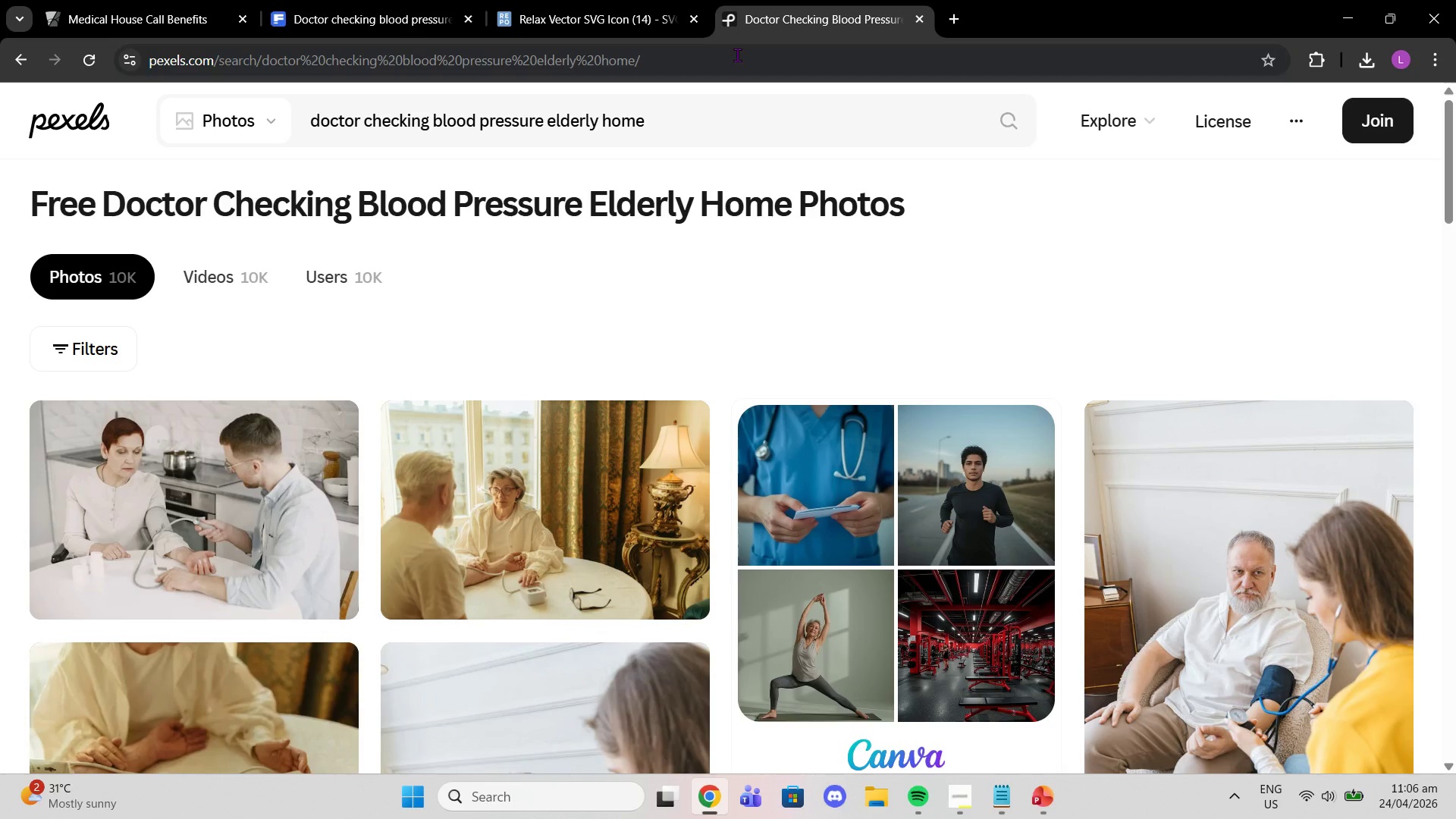 
wait(7.66)
 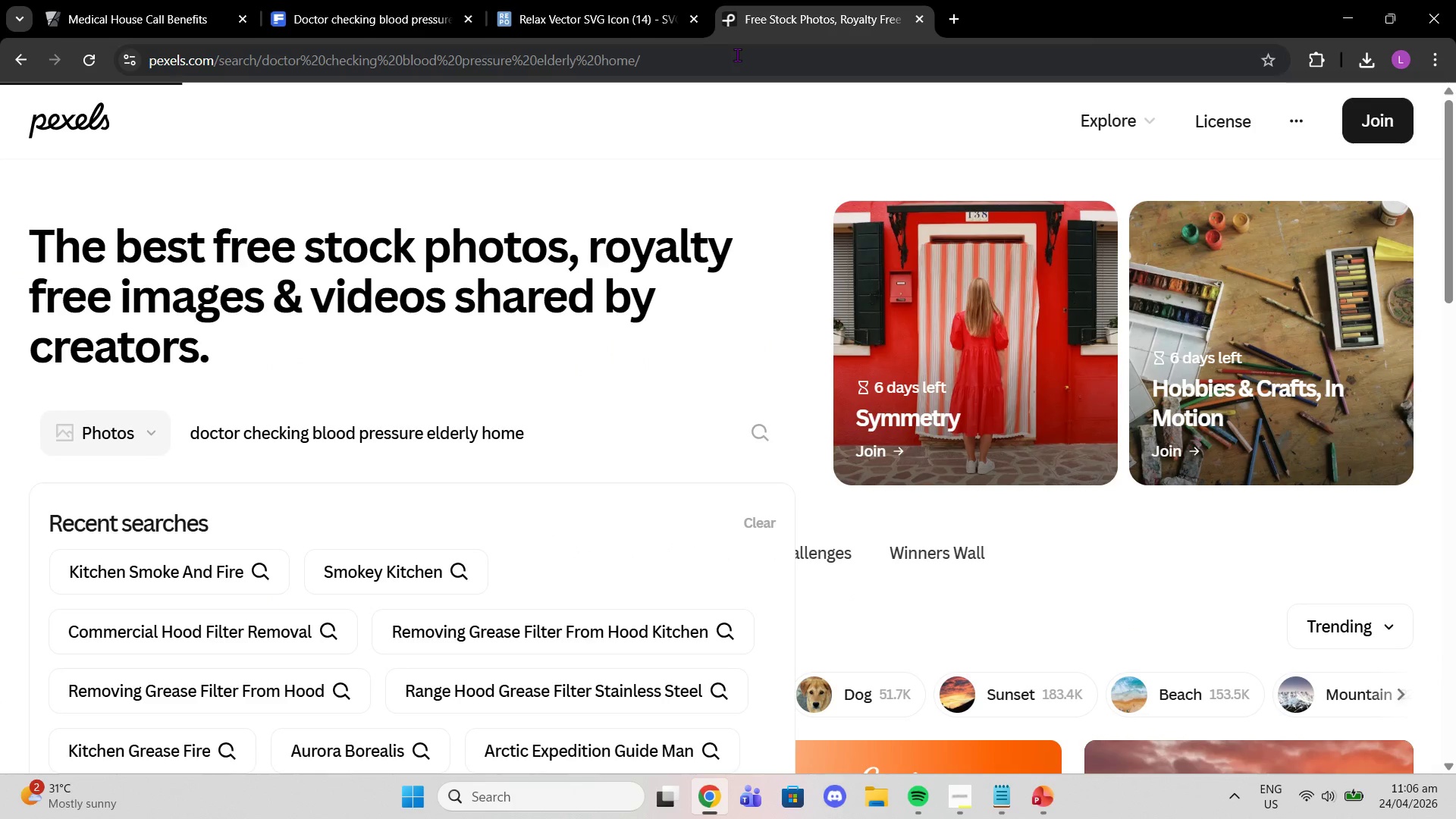 
scroll: coordinate [902, 293], scroll_direction: down, amount: 5.0
 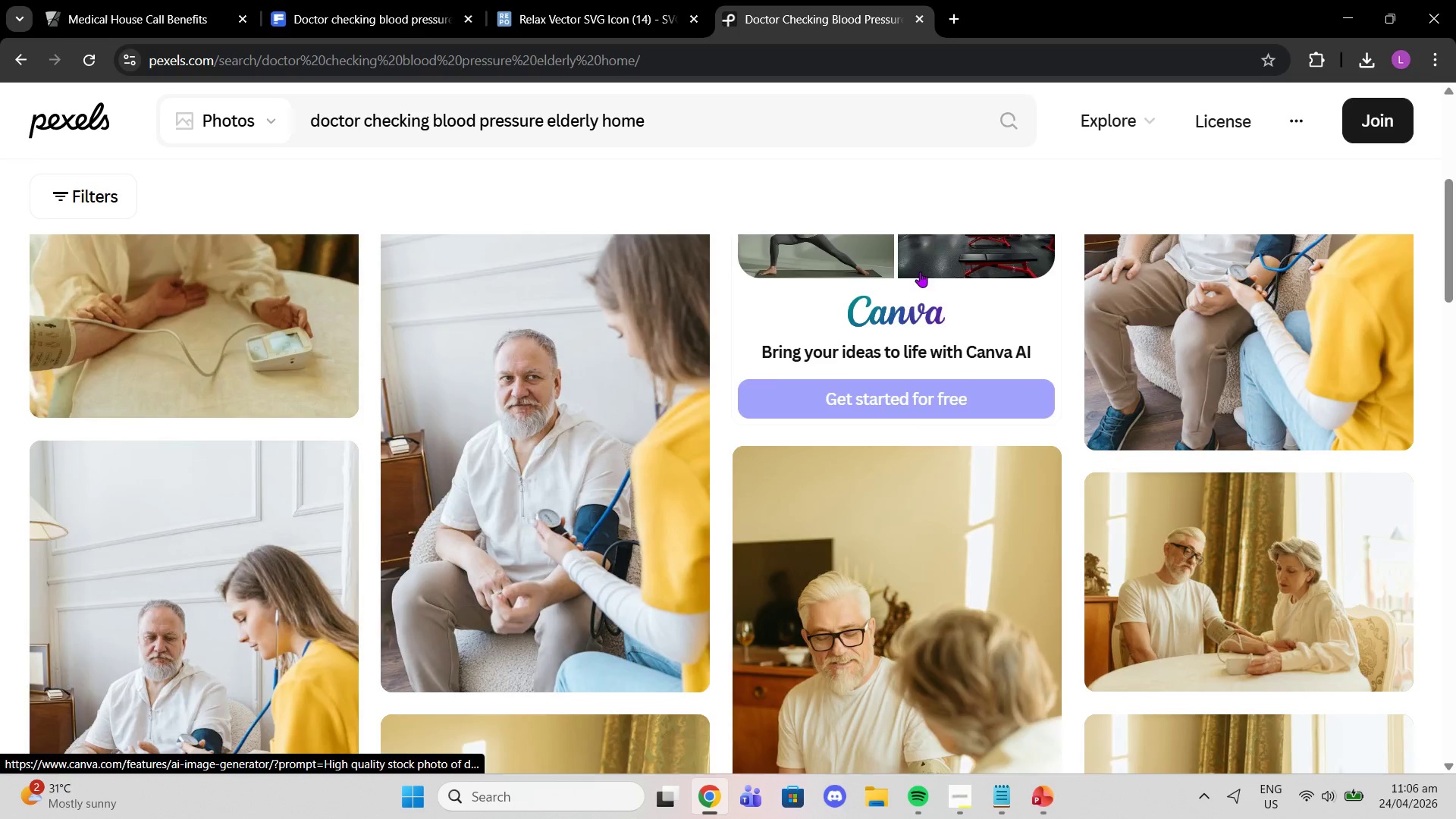 
scroll: coordinate [920, 271], scroll_direction: up, amount: 2.0
 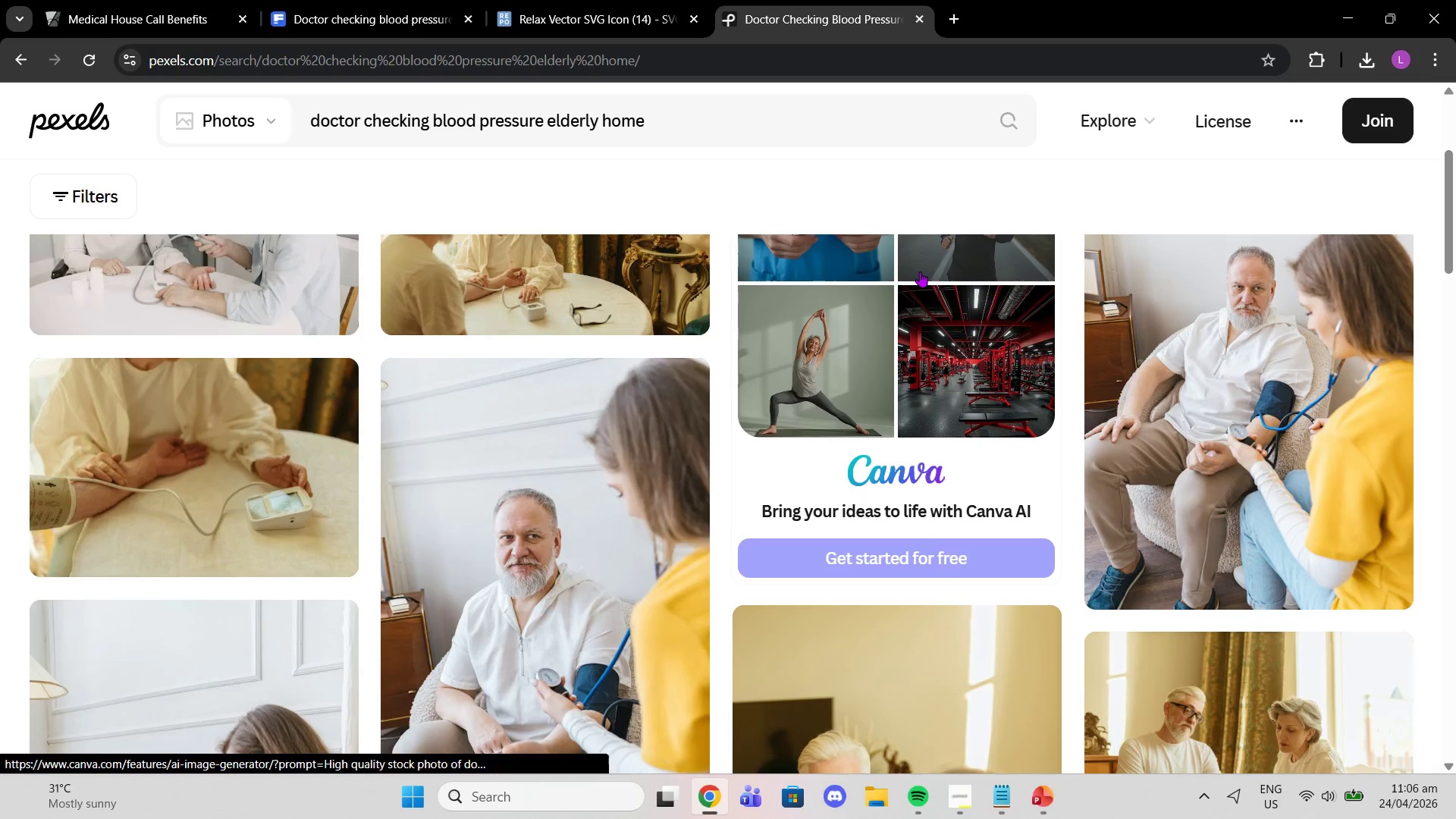 
scroll: coordinate [921, 284], scroll_direction: down, amount: 15.0
 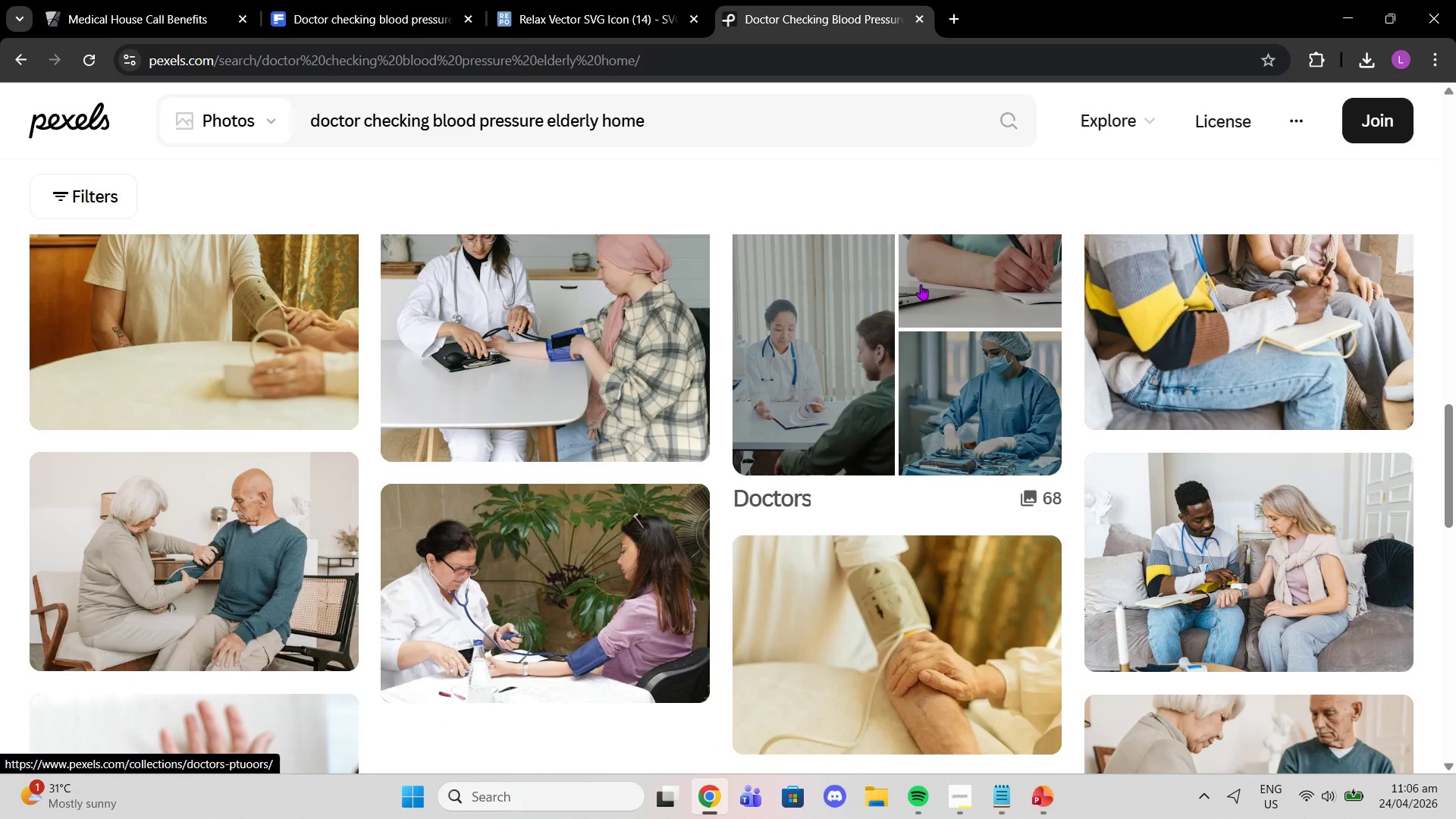 
scroll: coordinate [927, 291], scroll_direction: down, amount: 7.0
 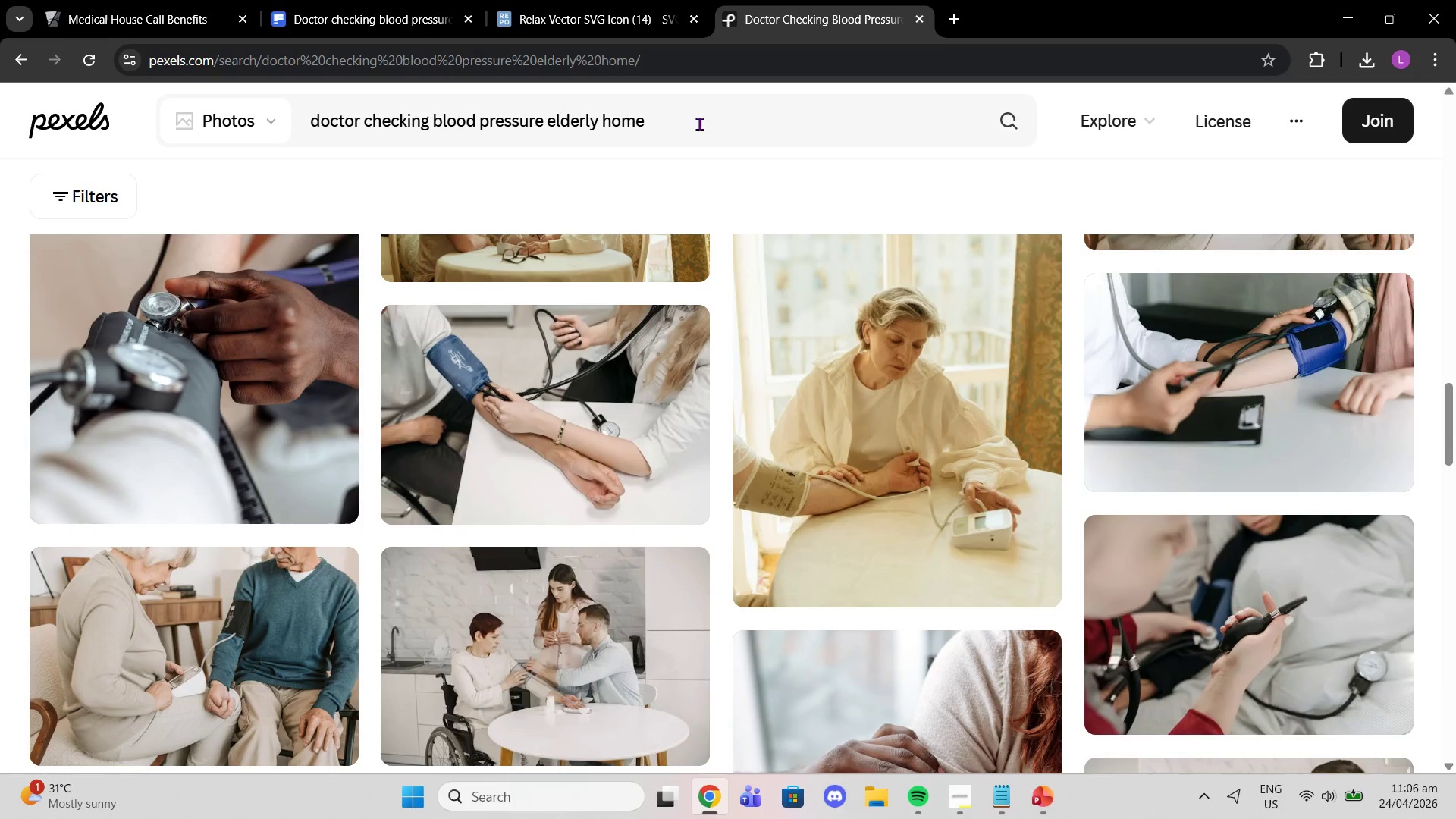 
double_click([701, 126])
 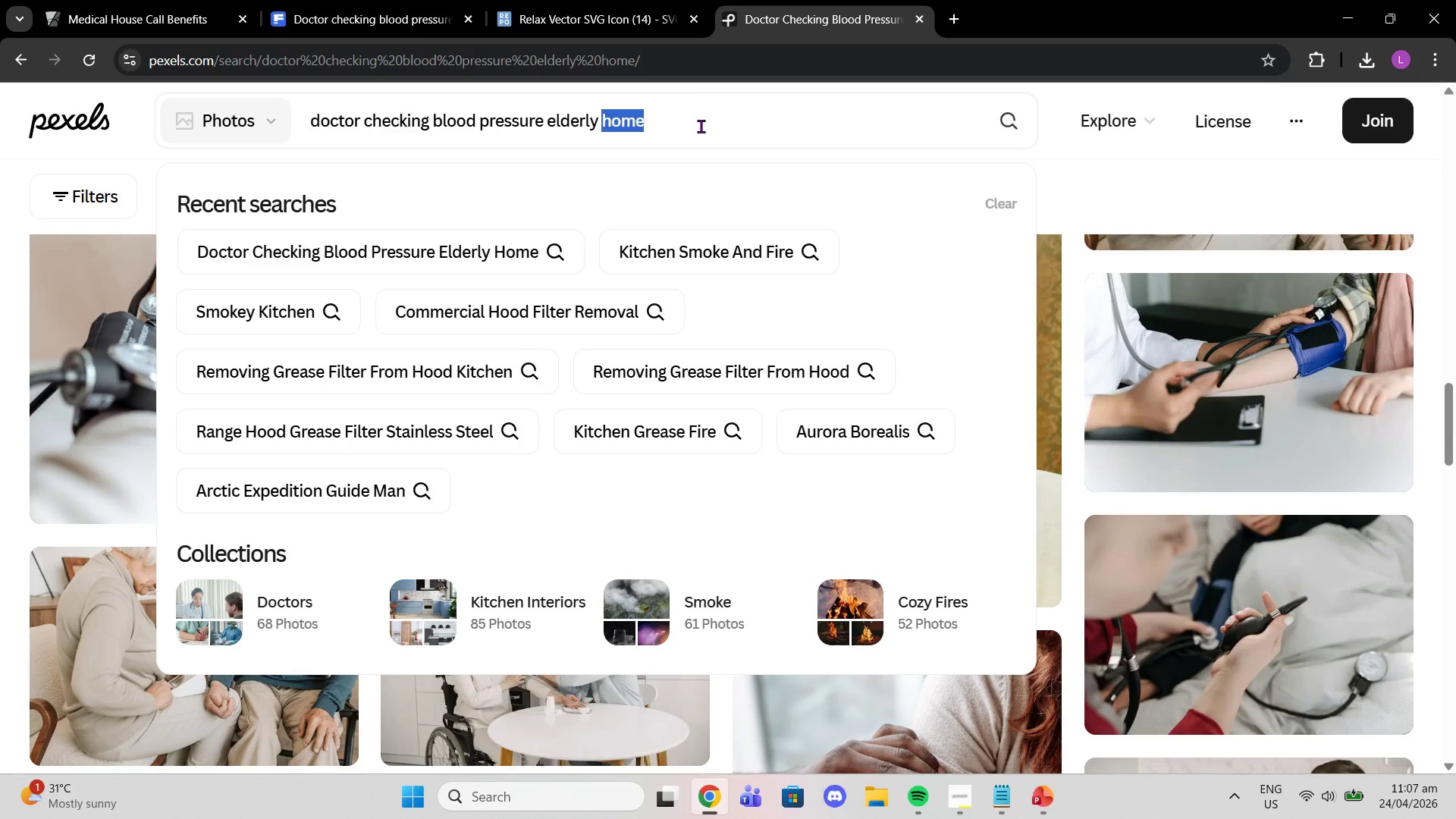 
triple_click([701, 126])
 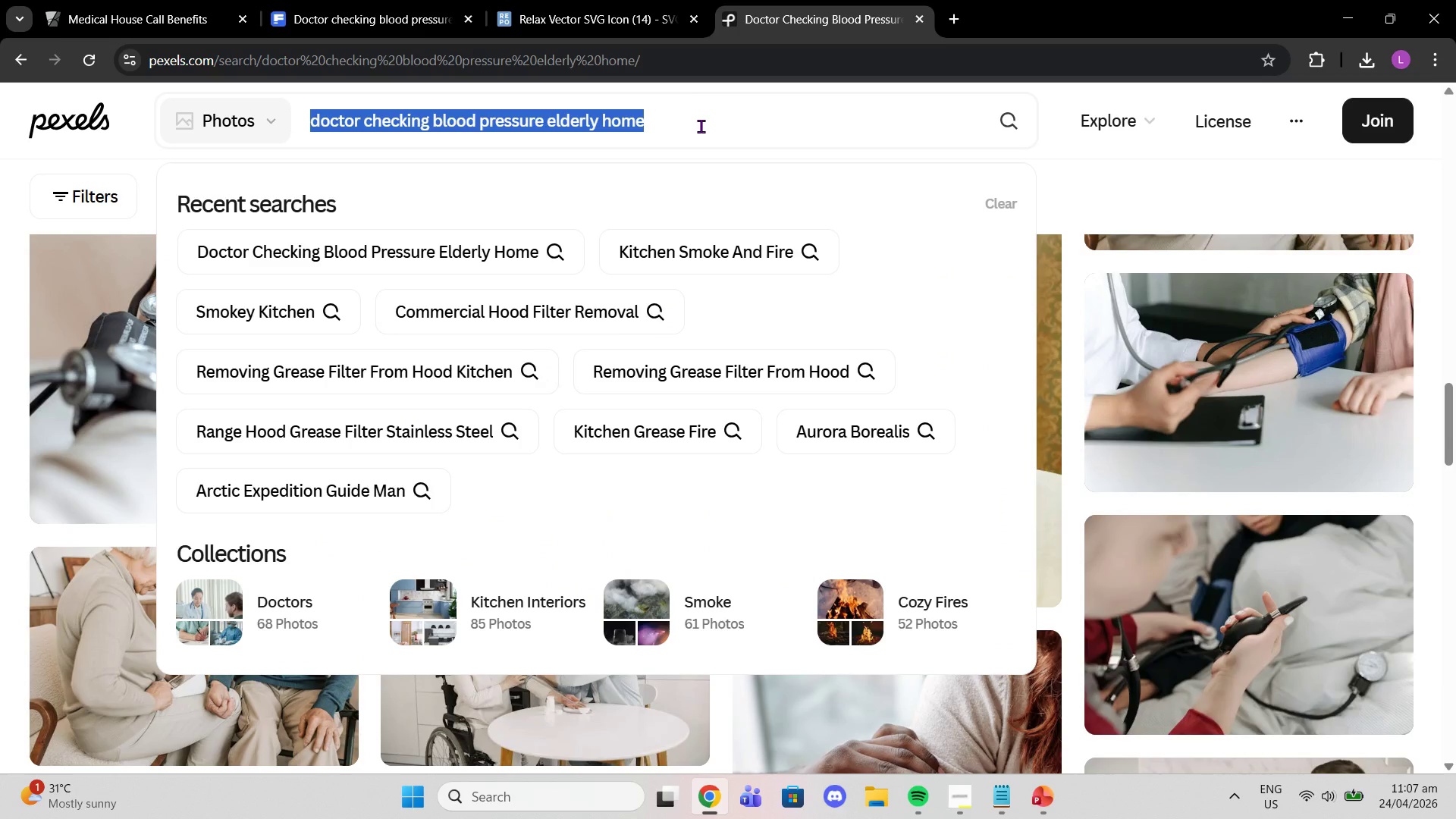 
key(Control+C)
 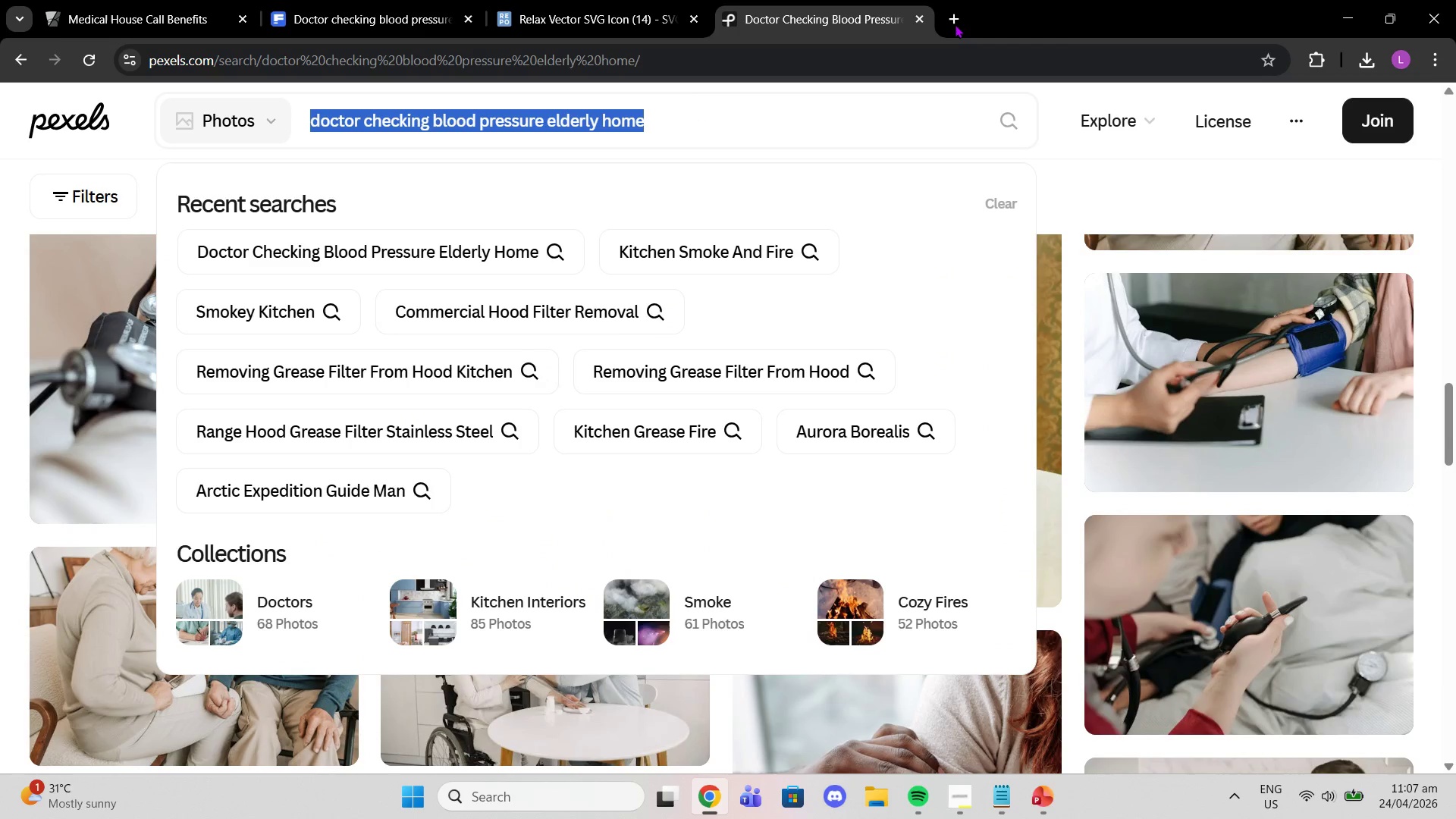 
left_click([955, 24])
 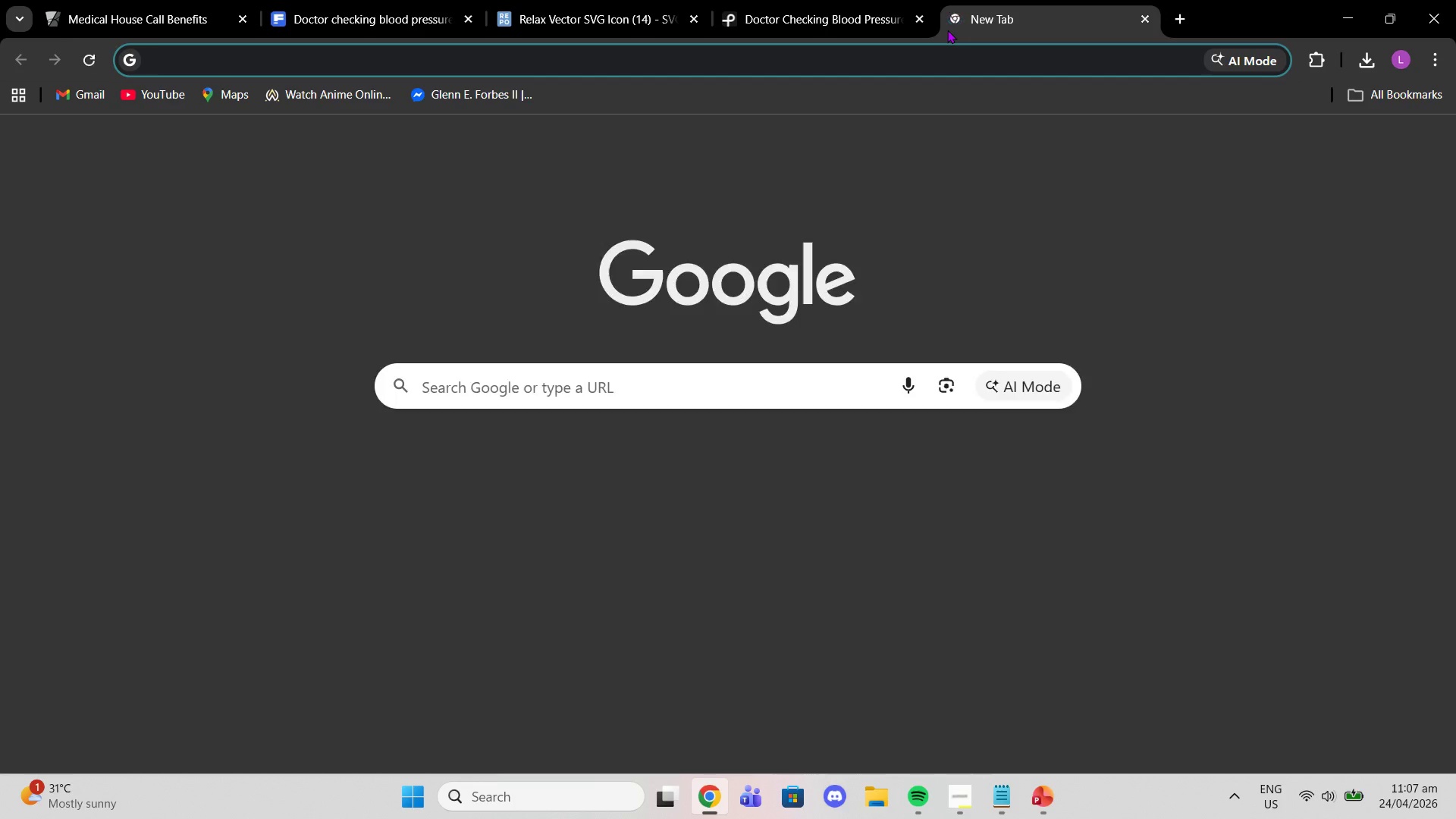 
type(uns)
 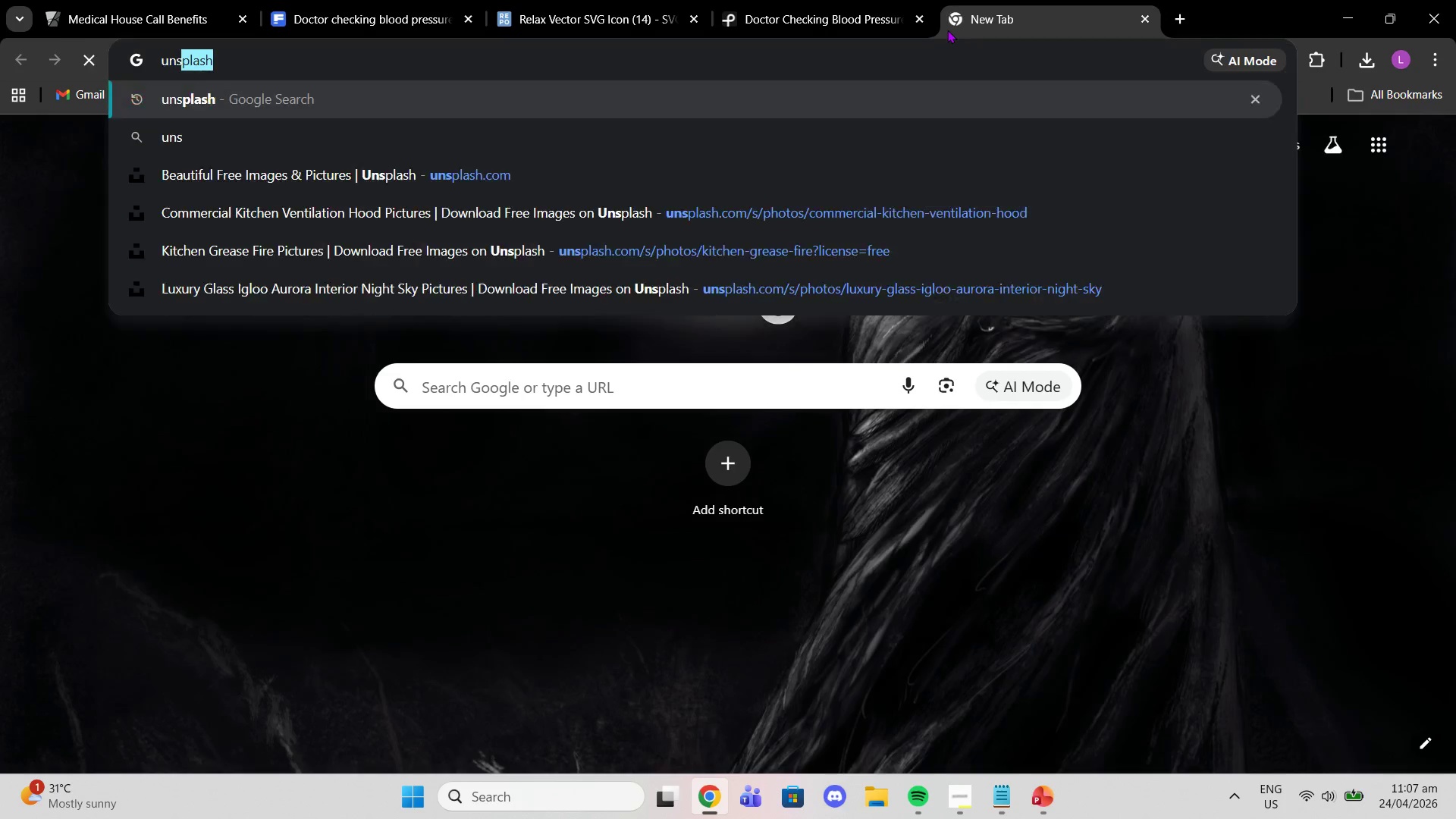 
key(Enter)
 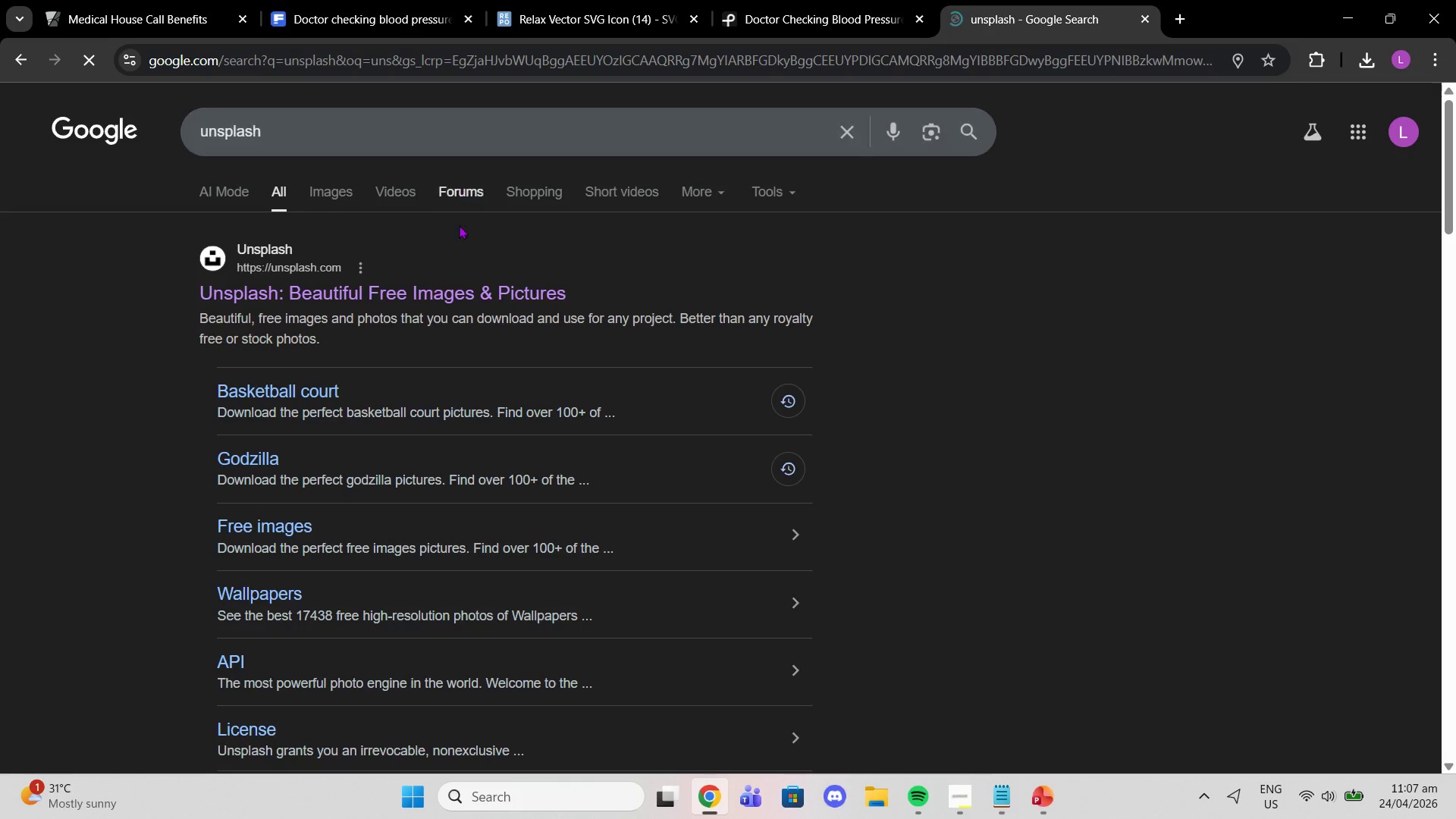 
left_click([430, 277])
 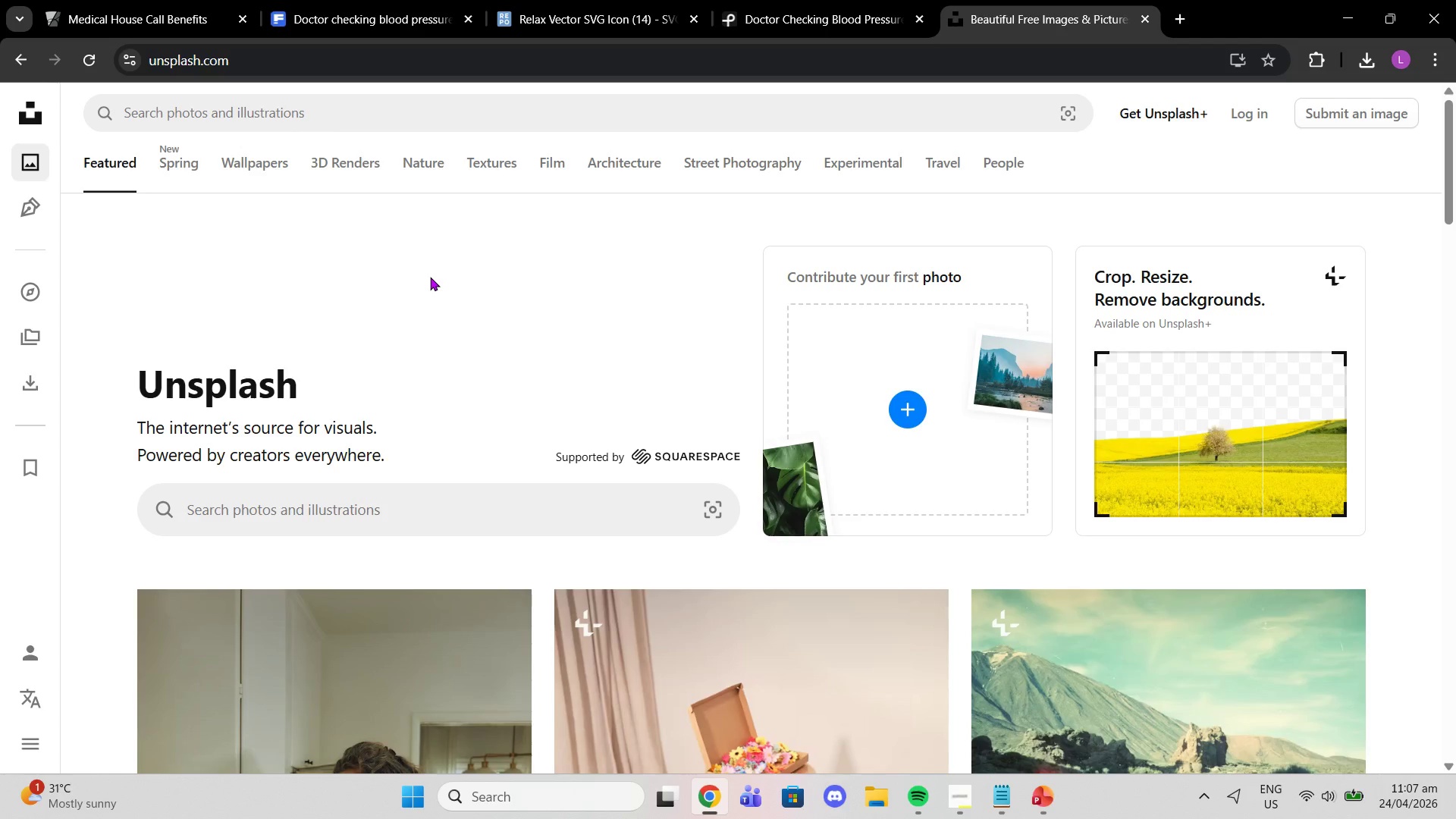 
left_click([416, 109])
 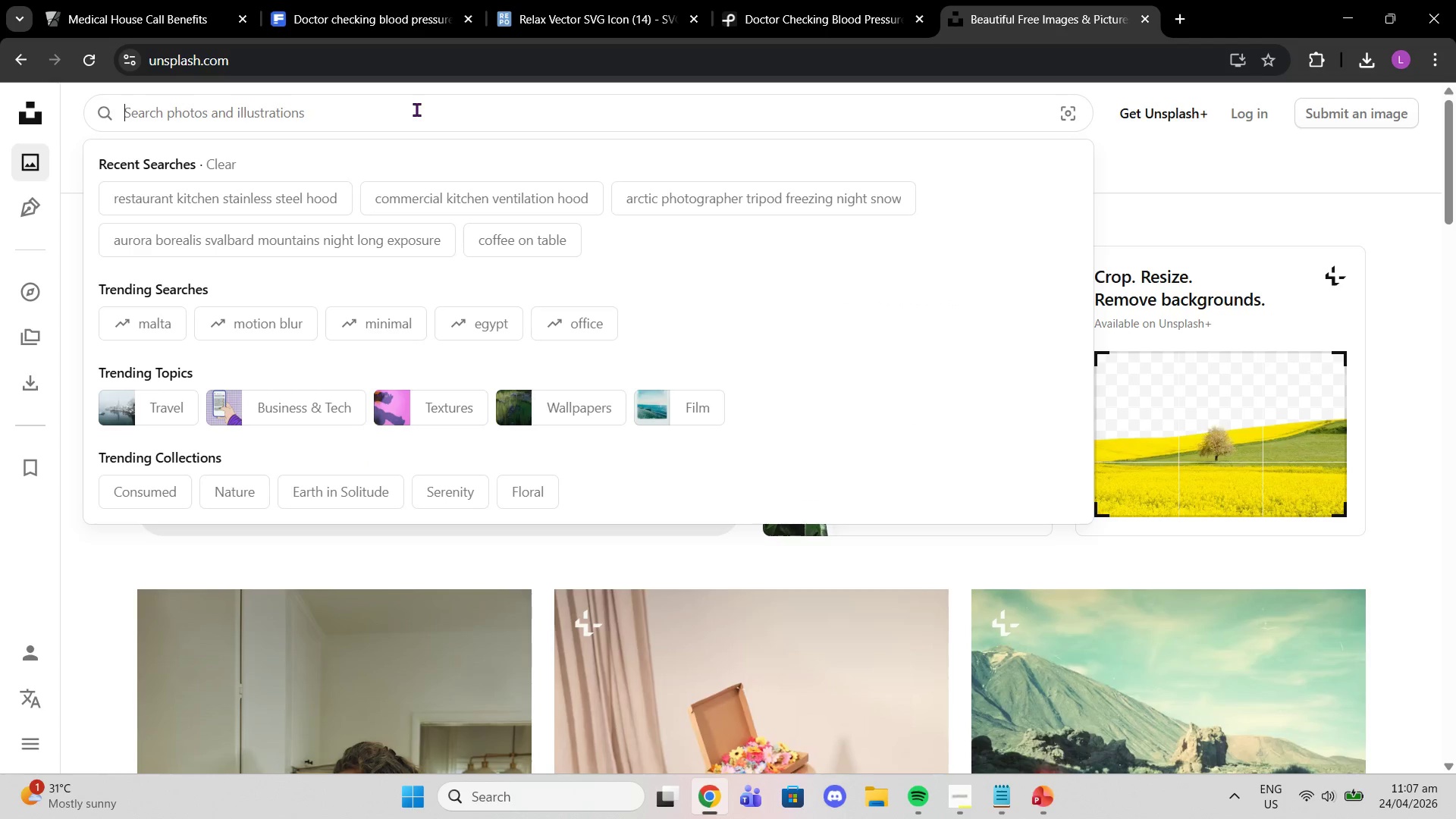 
key(Control+V)
 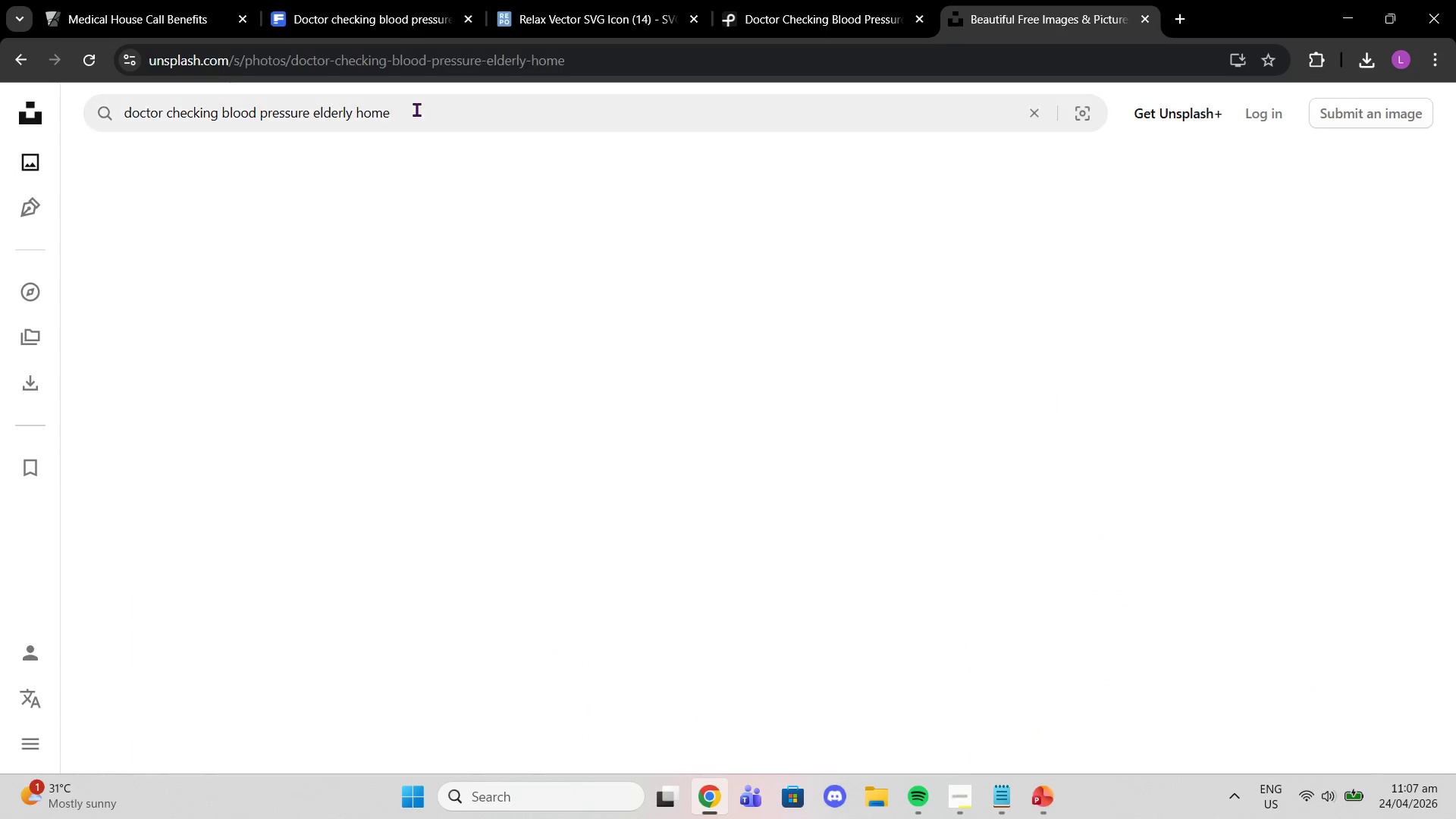 
key(Enter)
 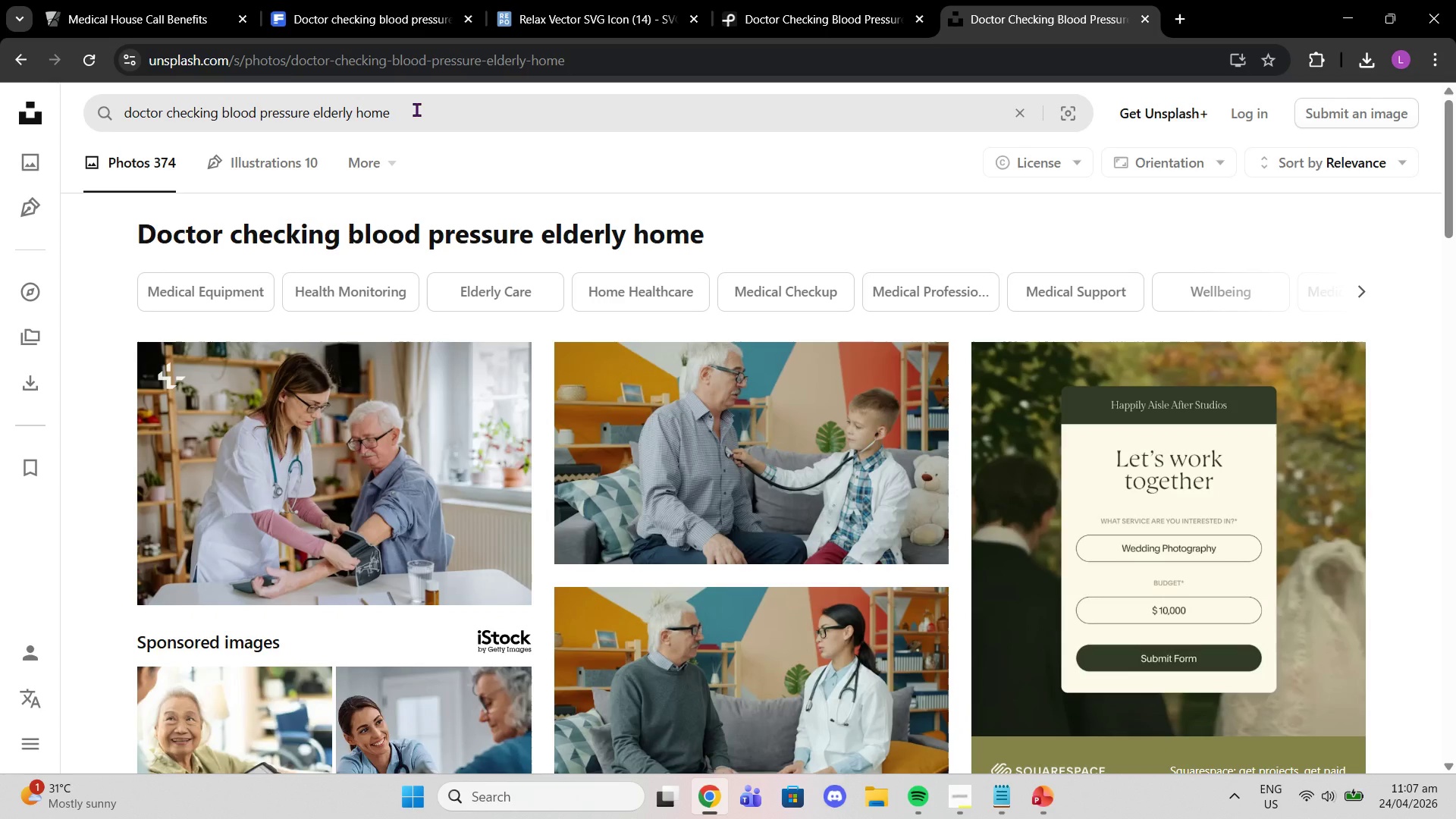 
wait(6.12)
 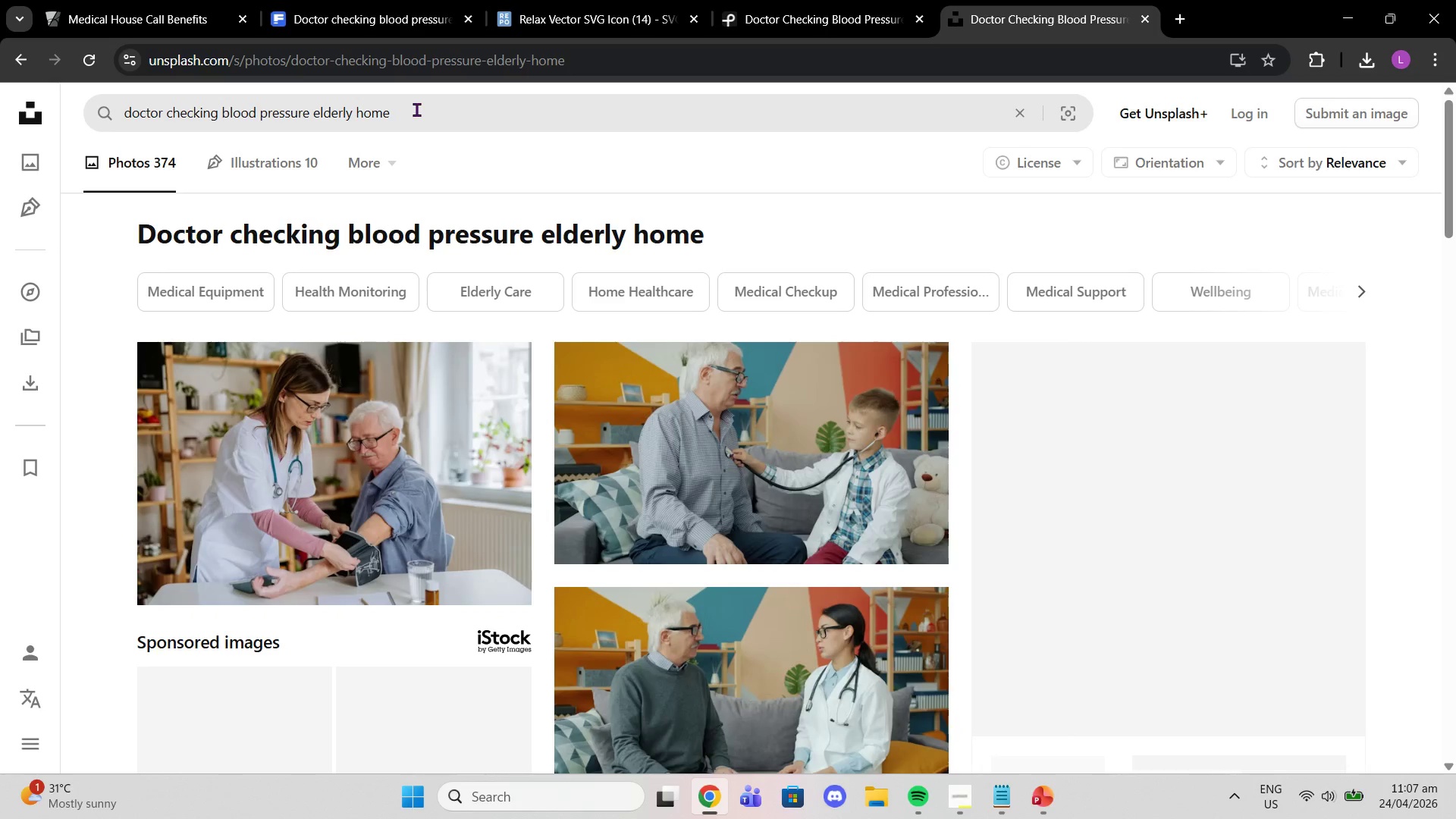 
scroll: coordinate [730, 564], scroll_direction: down, amount: 8.0
 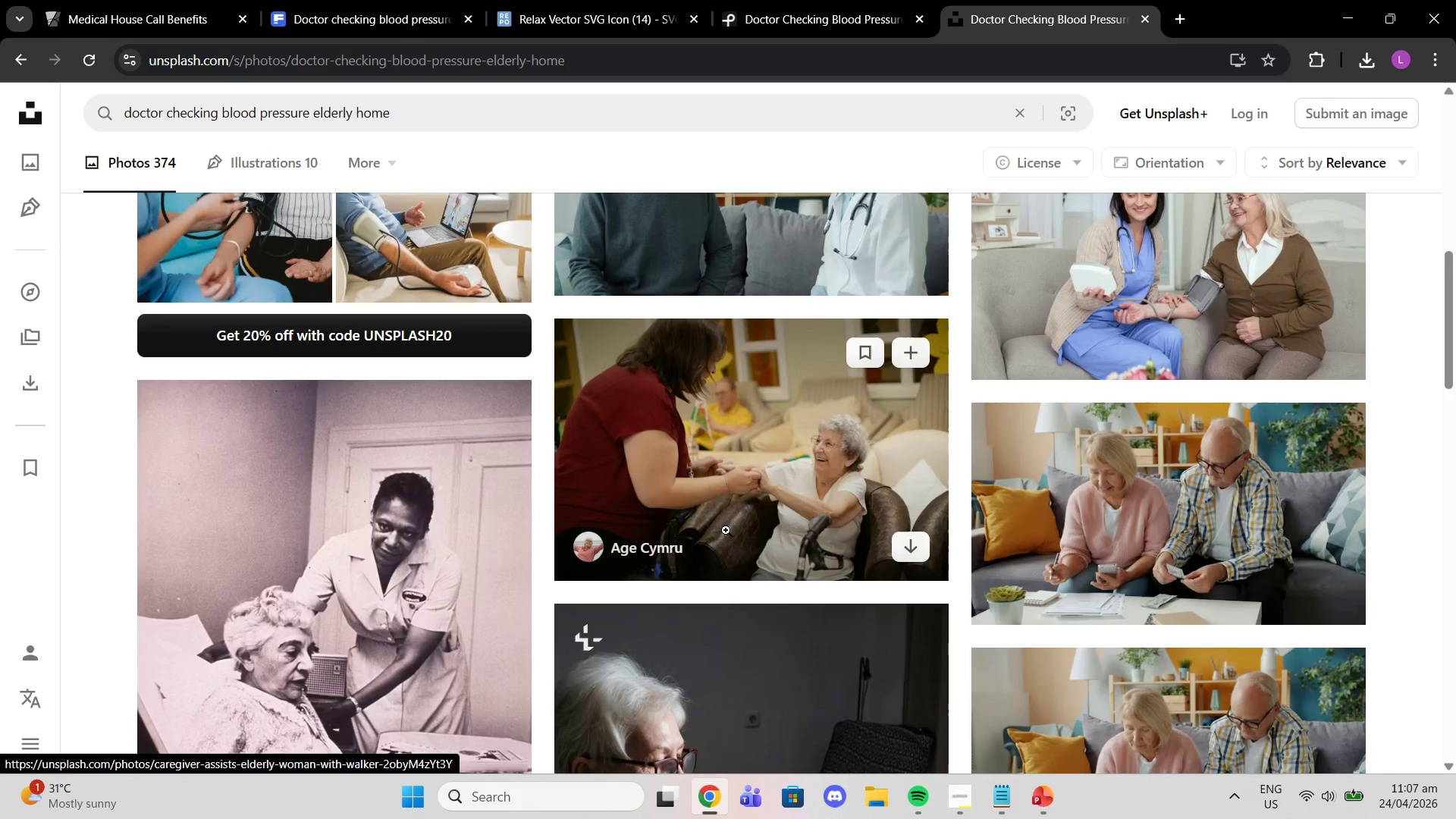 
scroll: coordinate [724, 506], scroll_direction: up, amount: 6.0
 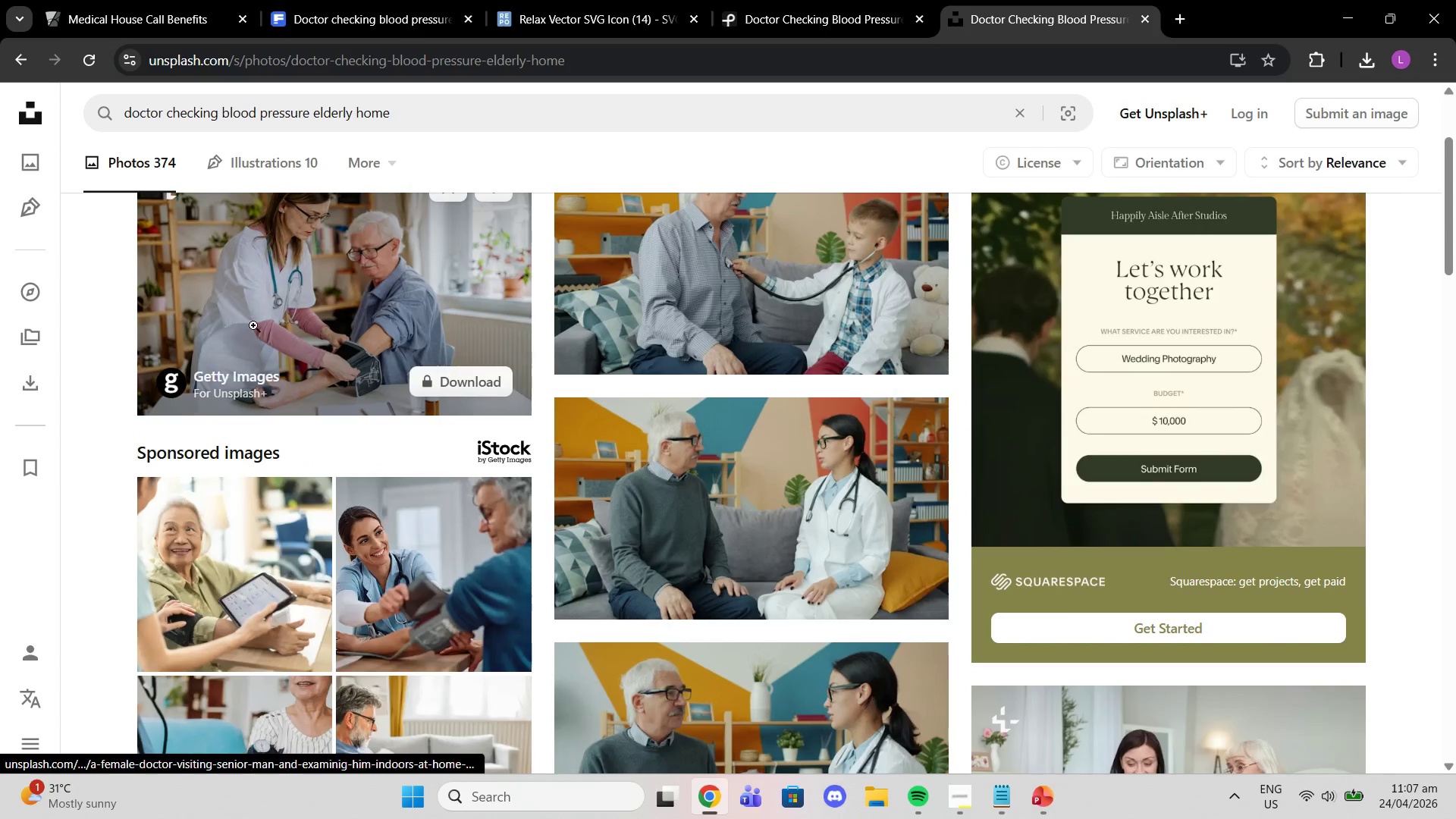 
left_click([253, 325])
 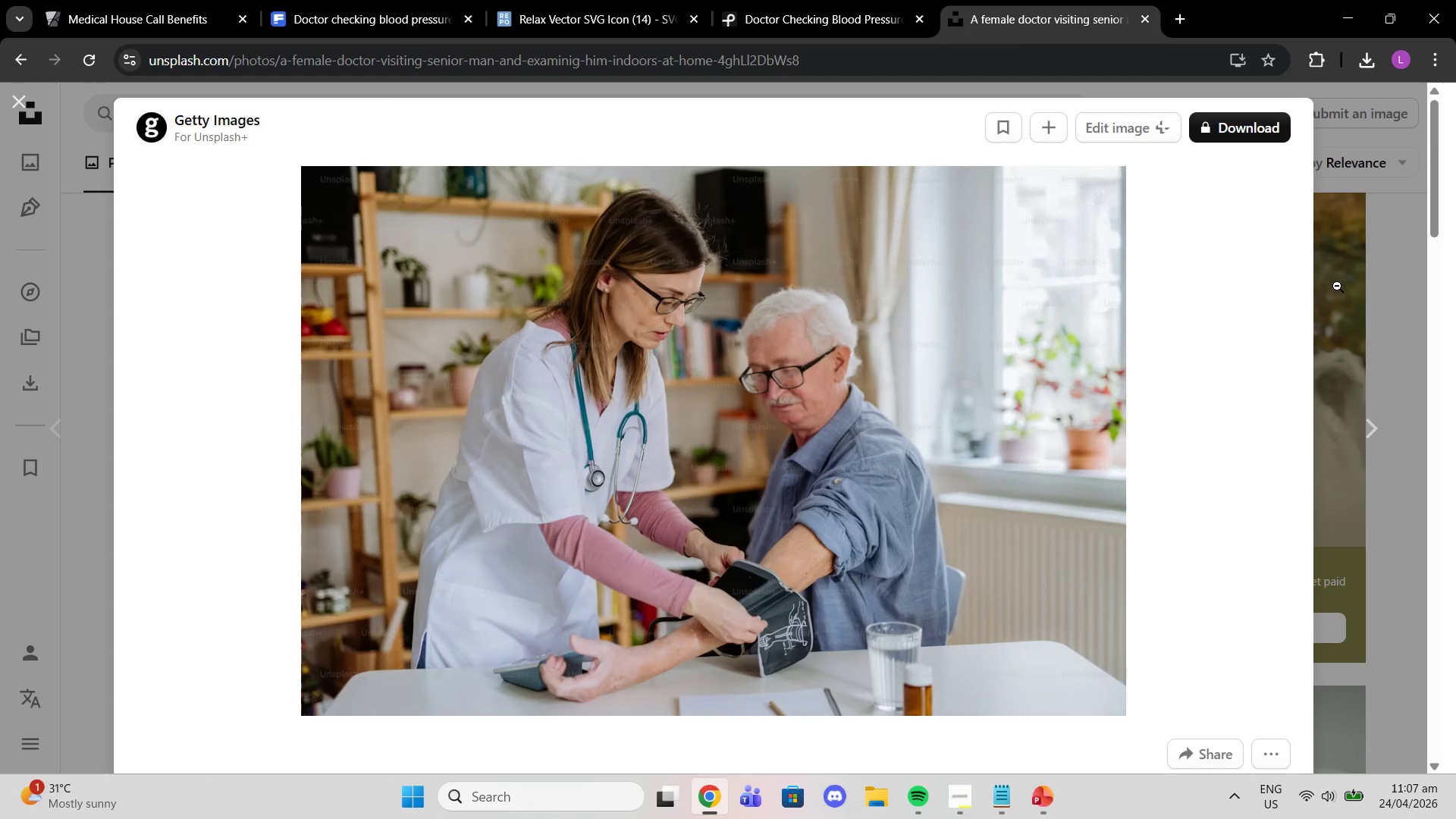 
left_click([1374, 336])
 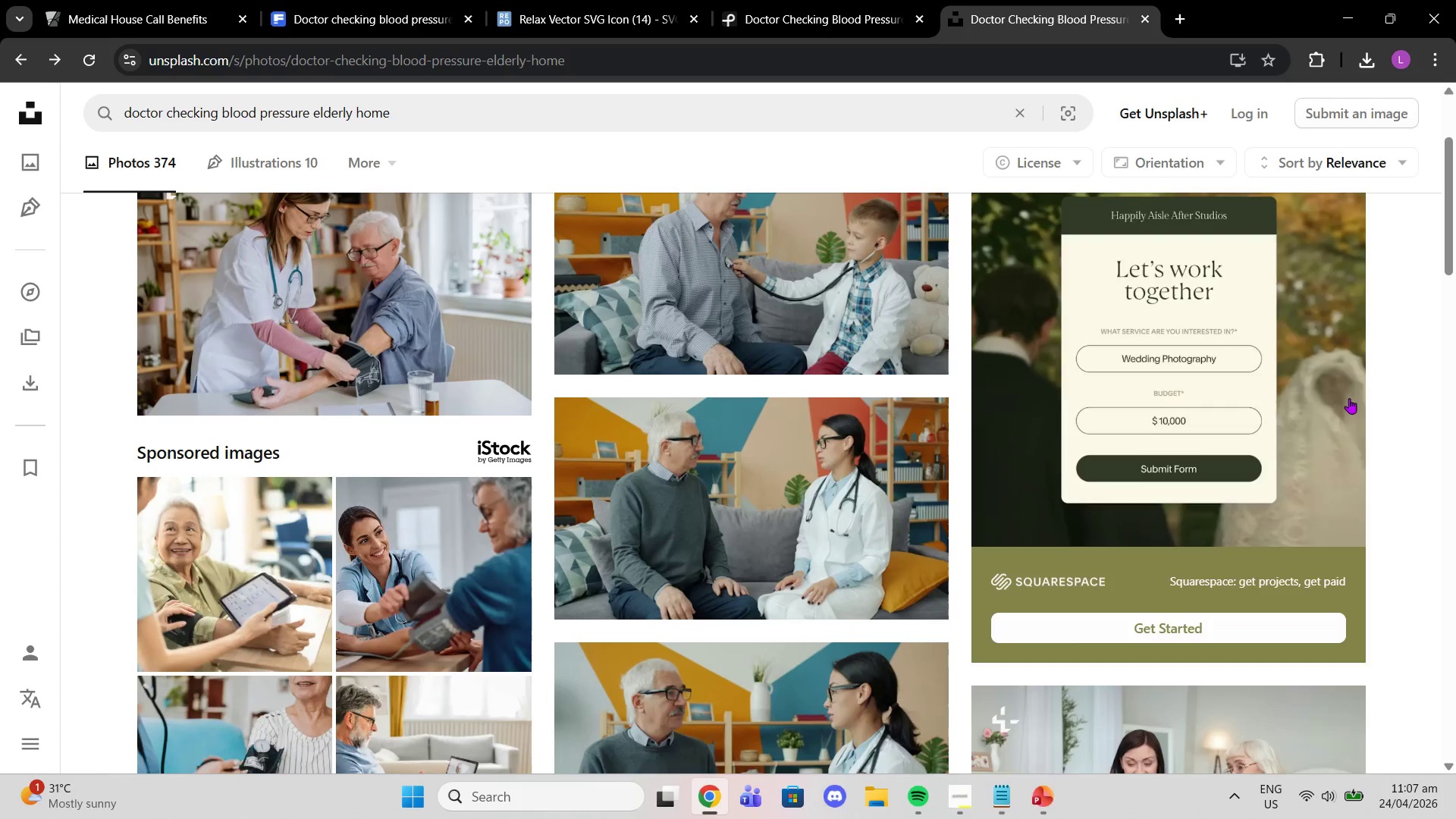 
scroll: coordinate [165, 309], scroll_direction: up, amount: 5.0
 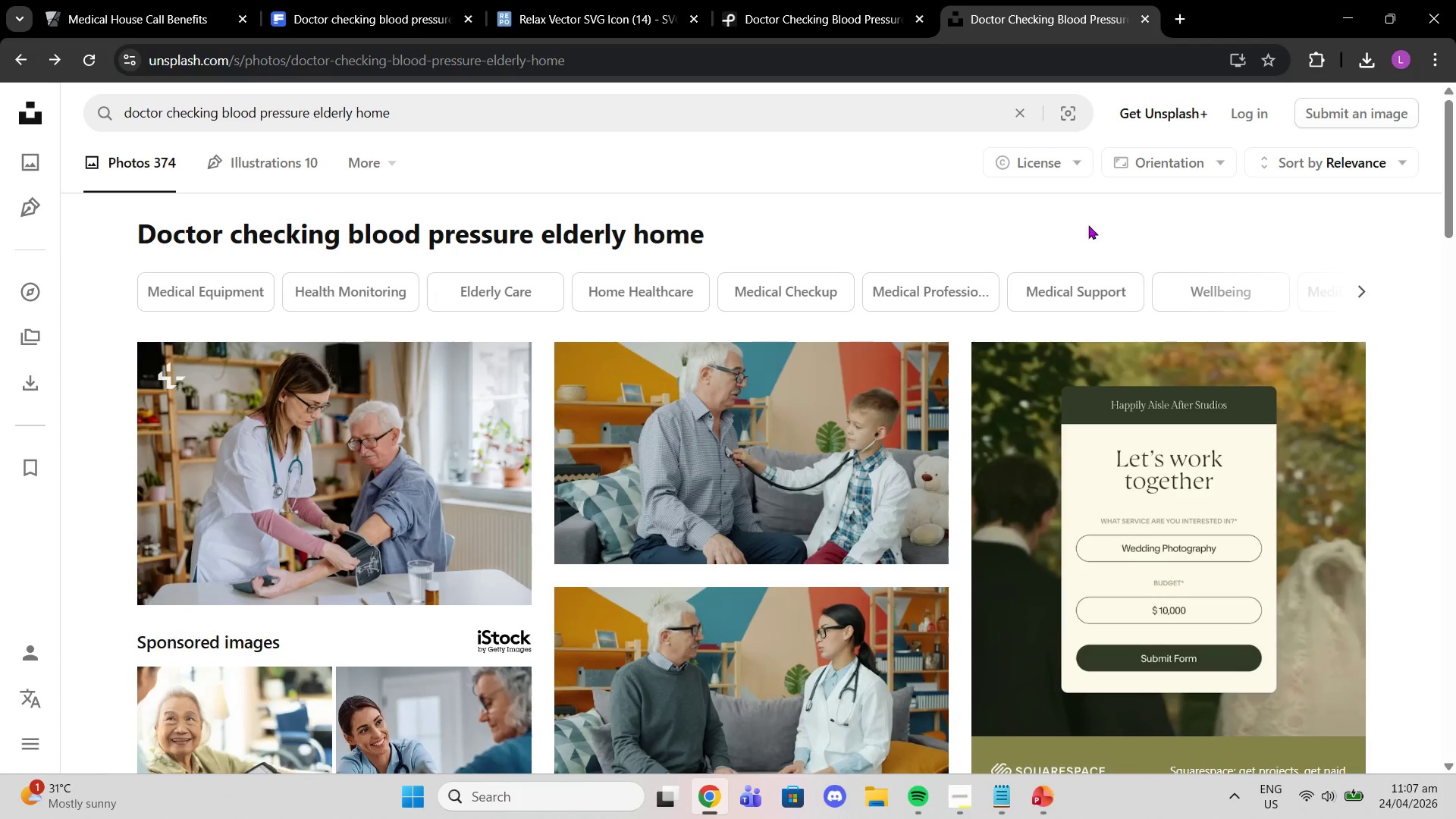 
left_click([1066, 148])
 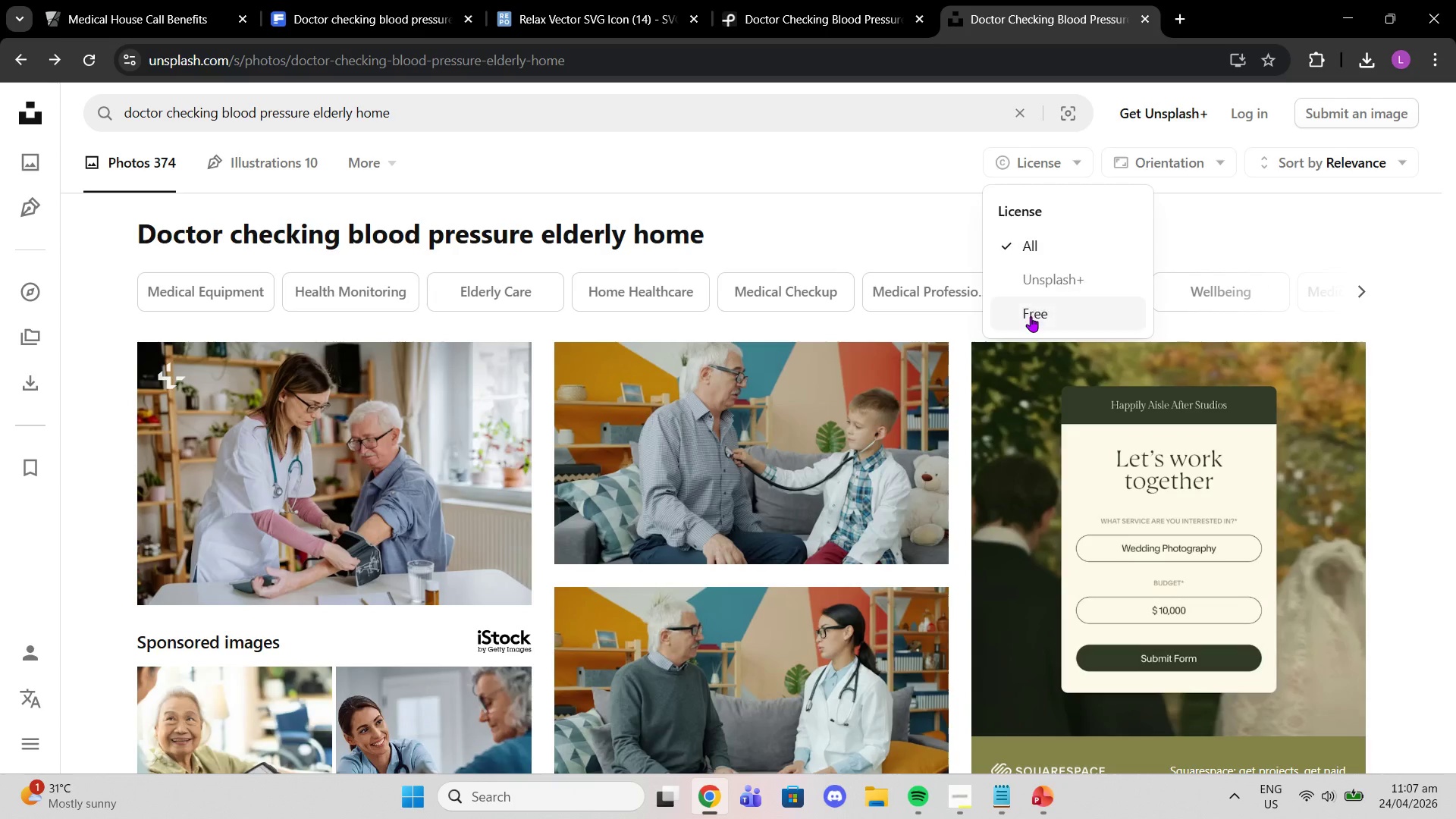 
left_click([1031, 316])
 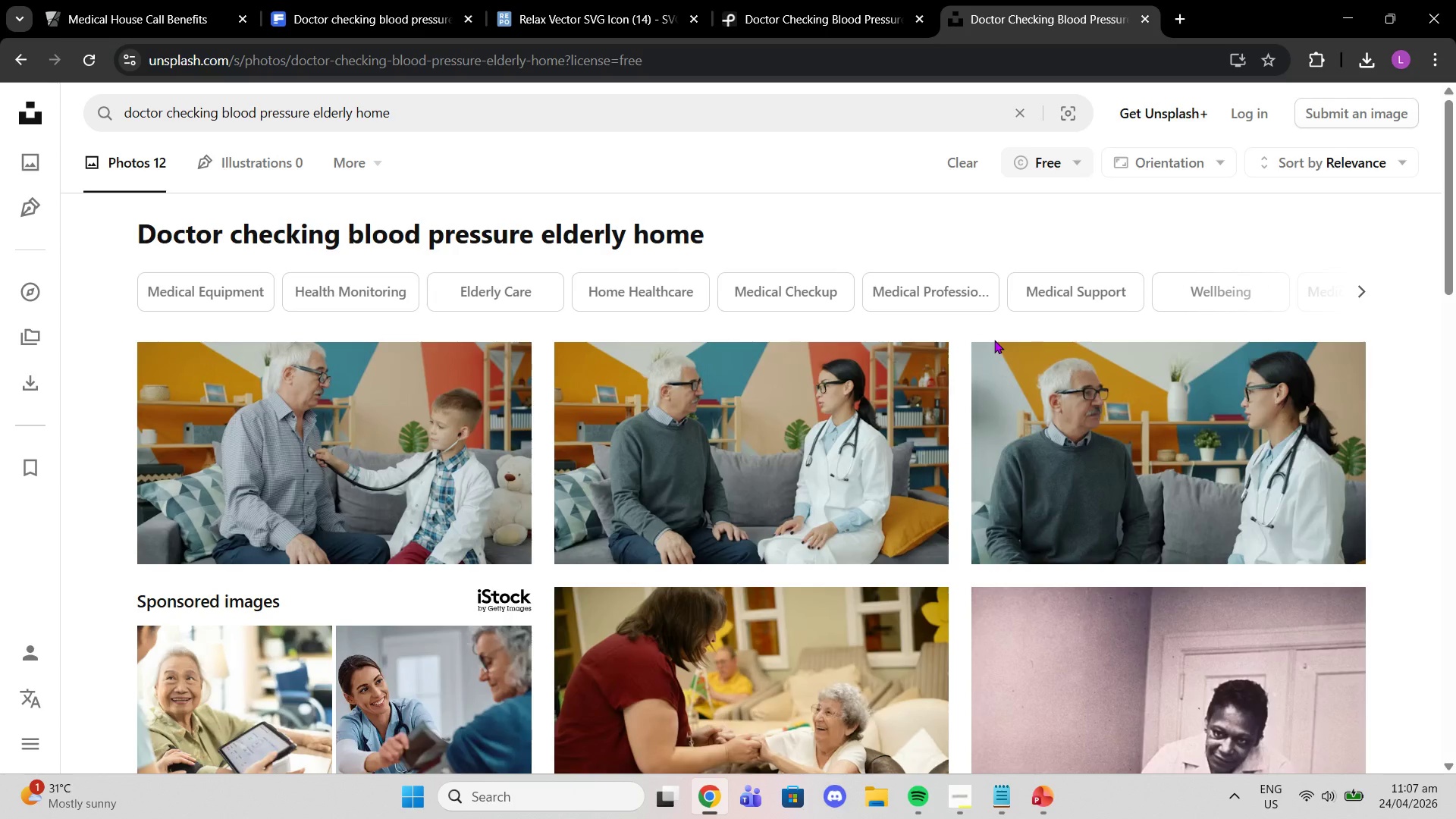 
scroll: coordinate [793, 375], scroll_direction: down, amount: 19.0
 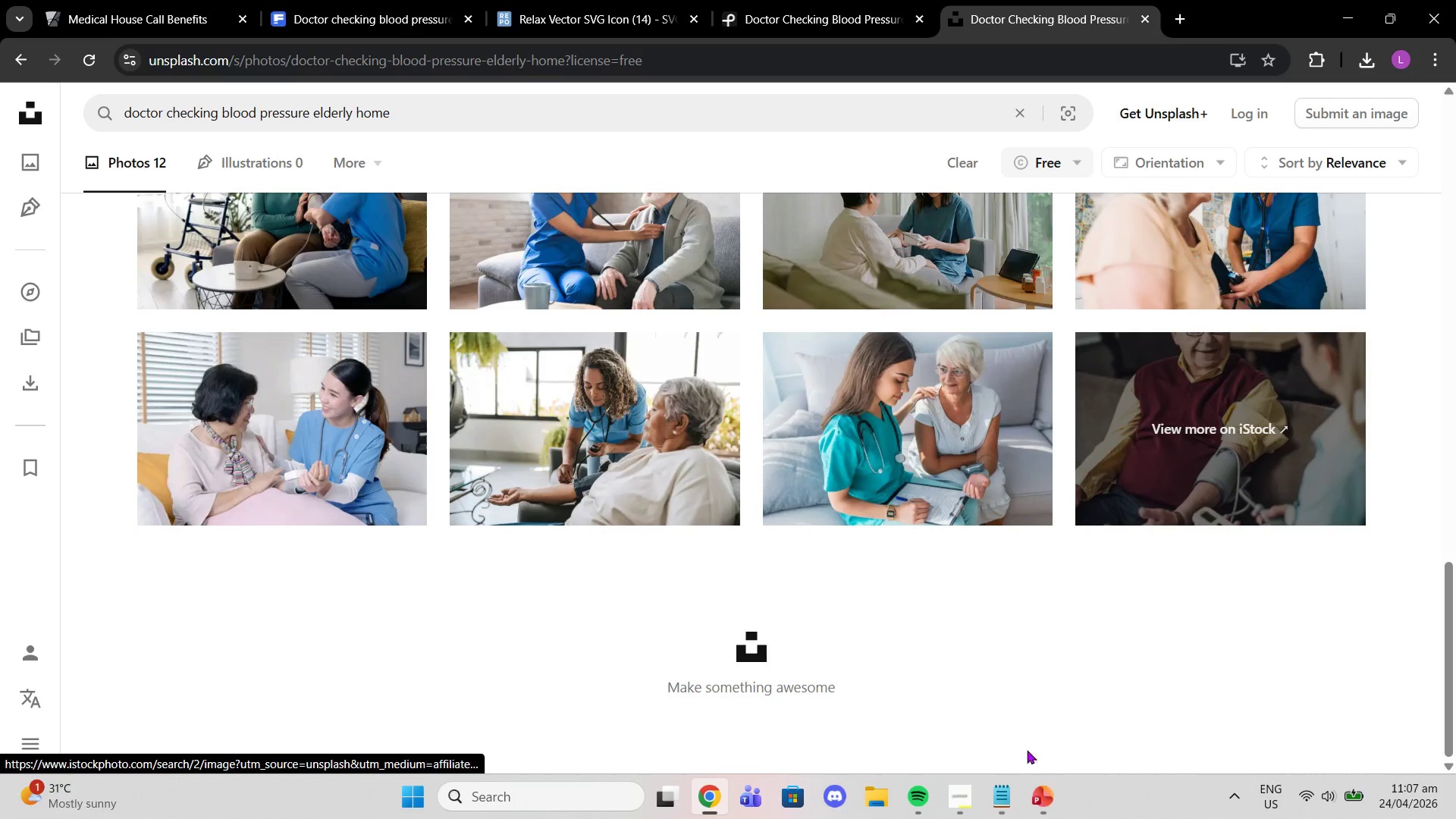 
left_click([1044, 790])
 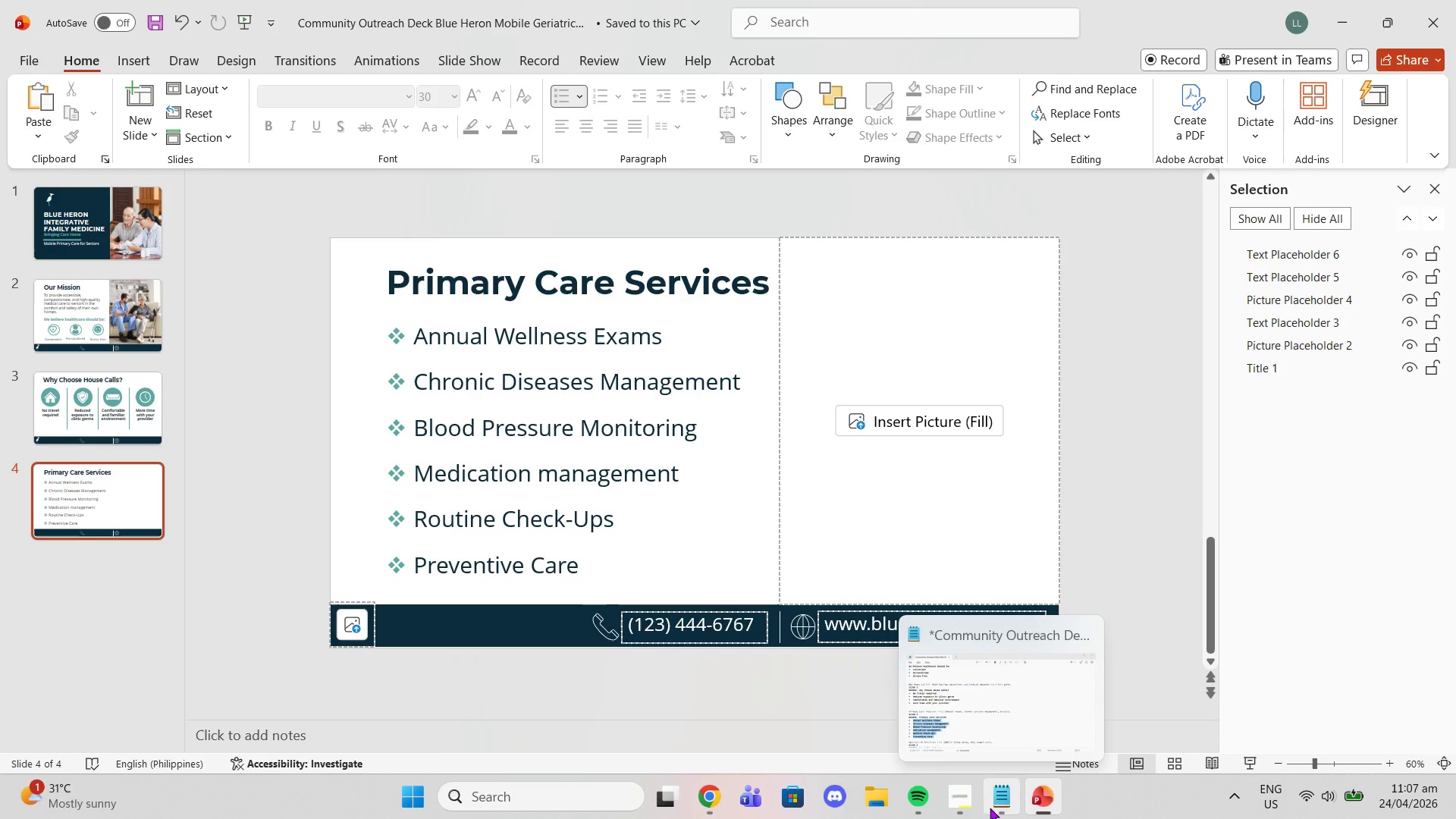 
wait(7.11)
 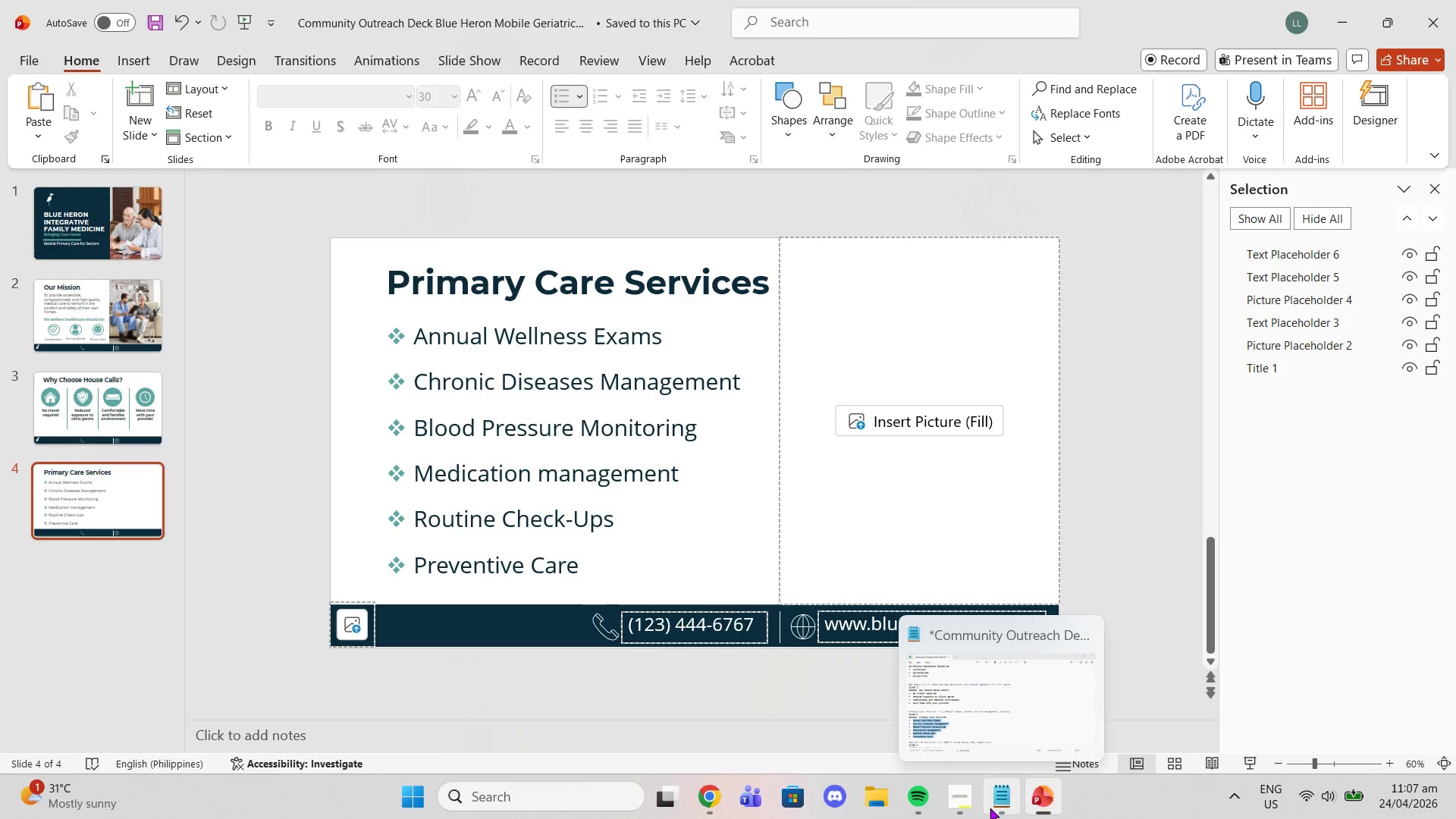 
left_click([693, 794])
 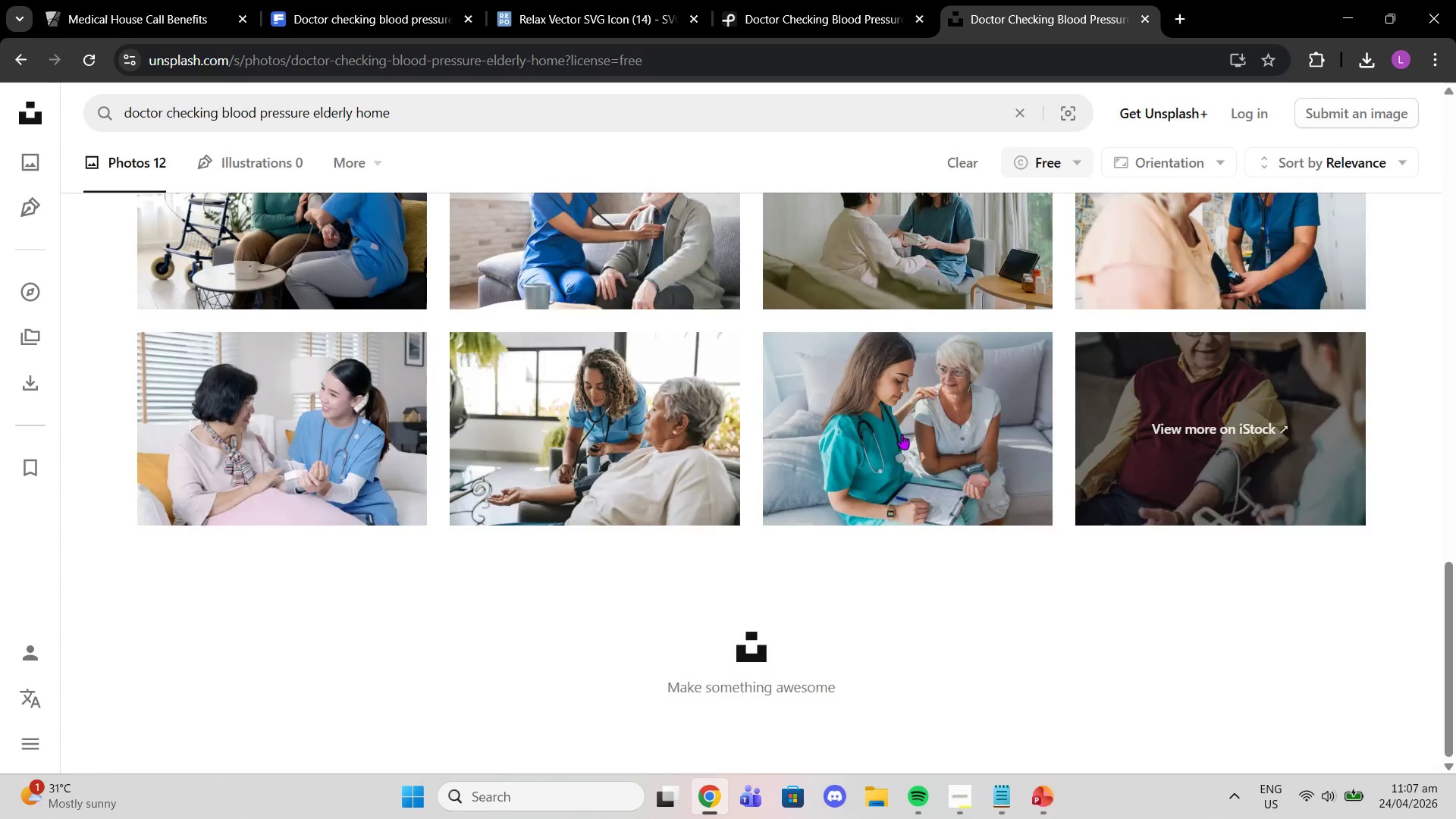 
scroll: coordinate [874, 422], scroll_direction: up, amount: 9.0
 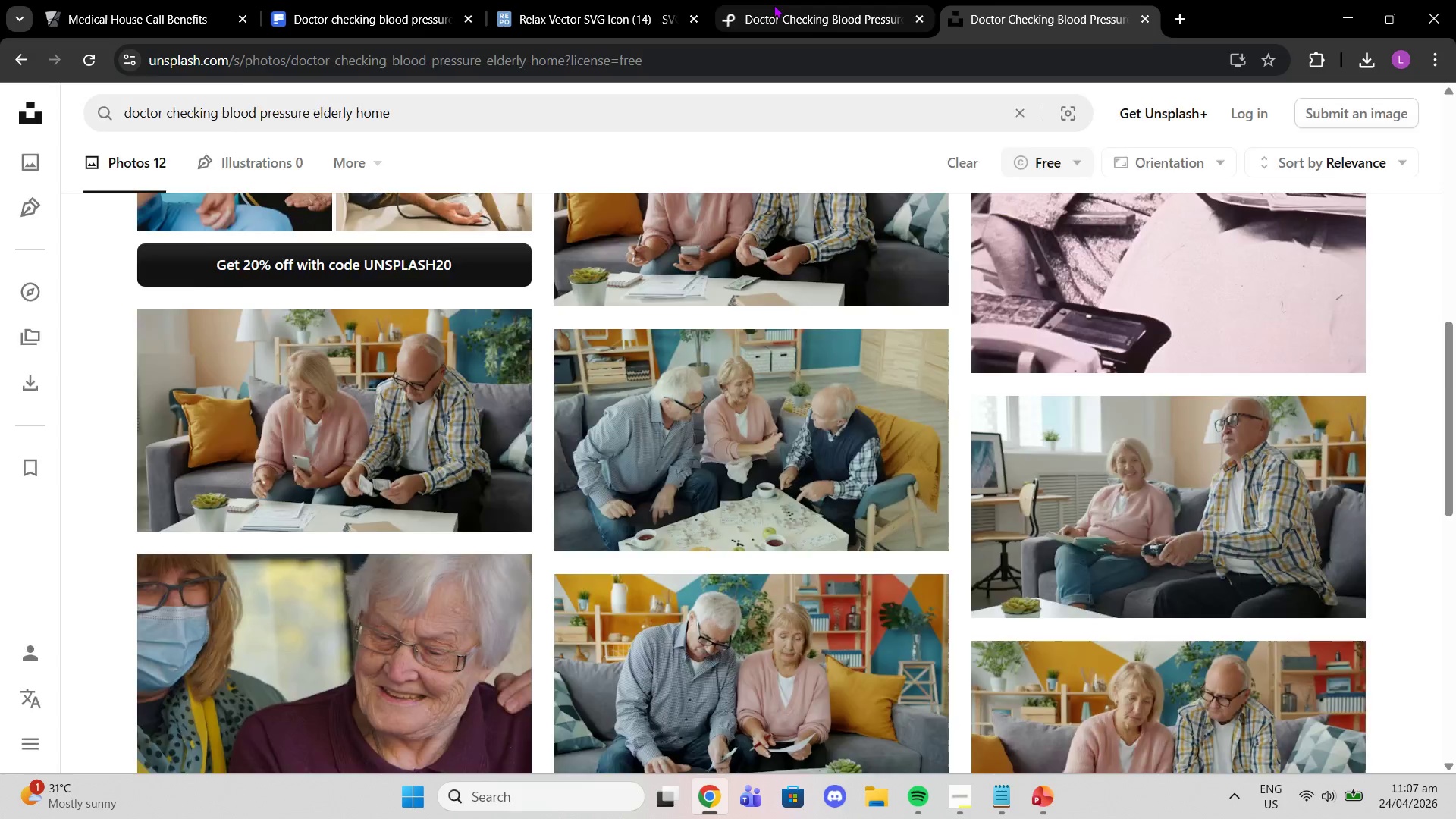 
left_click([774, 5])
 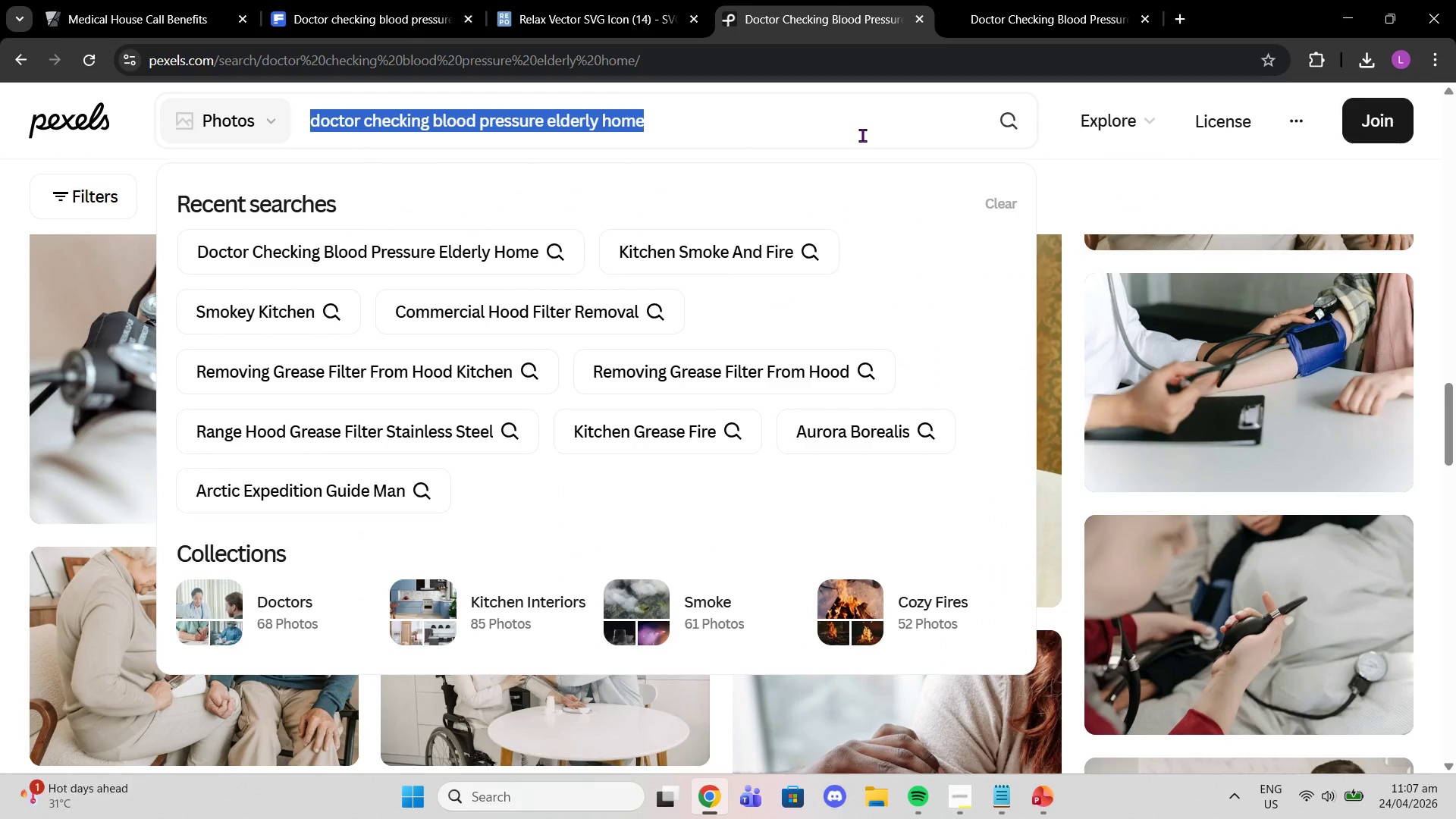 
left_click([862, 135])
 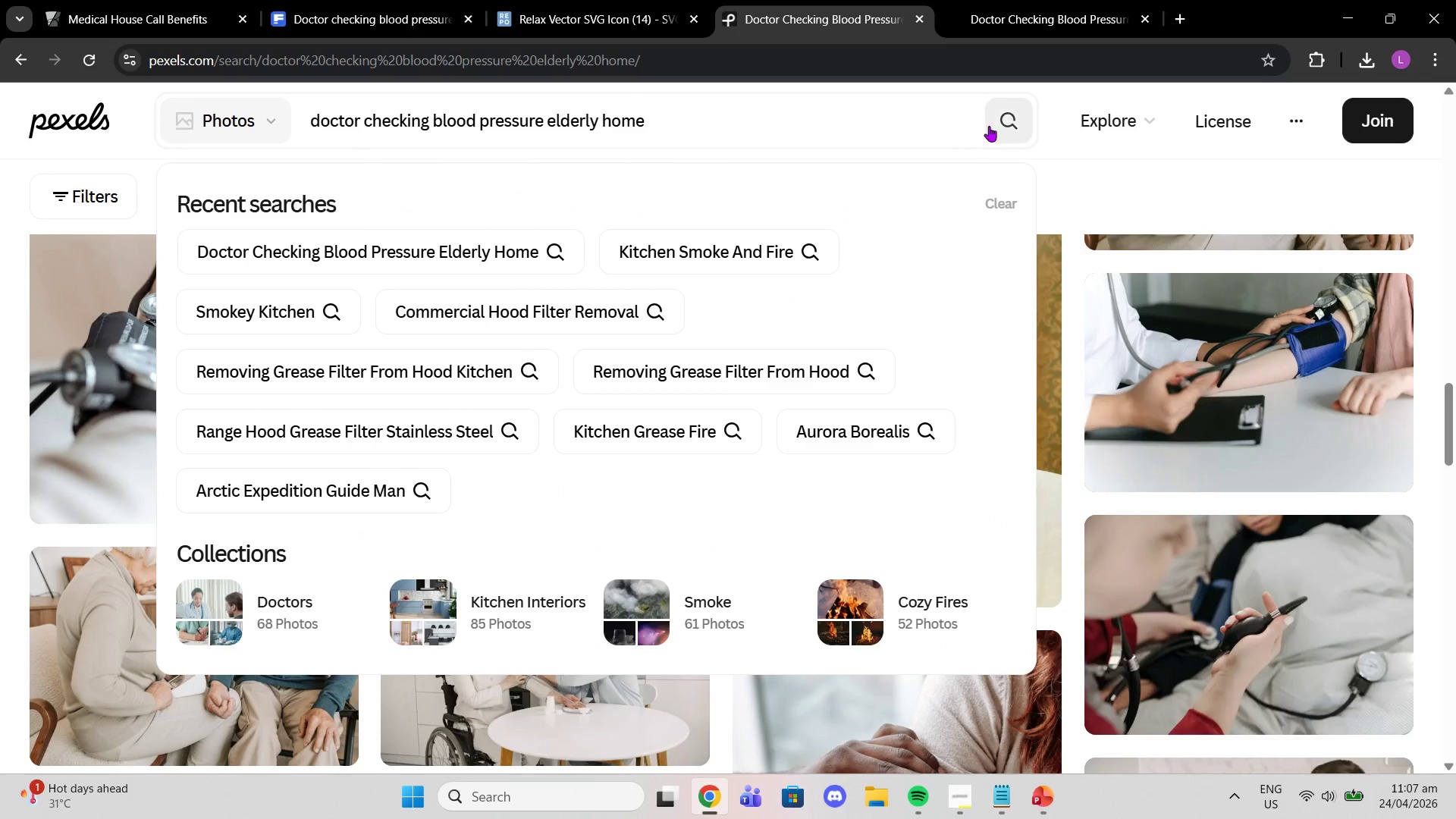 
left_click([990, 124])
 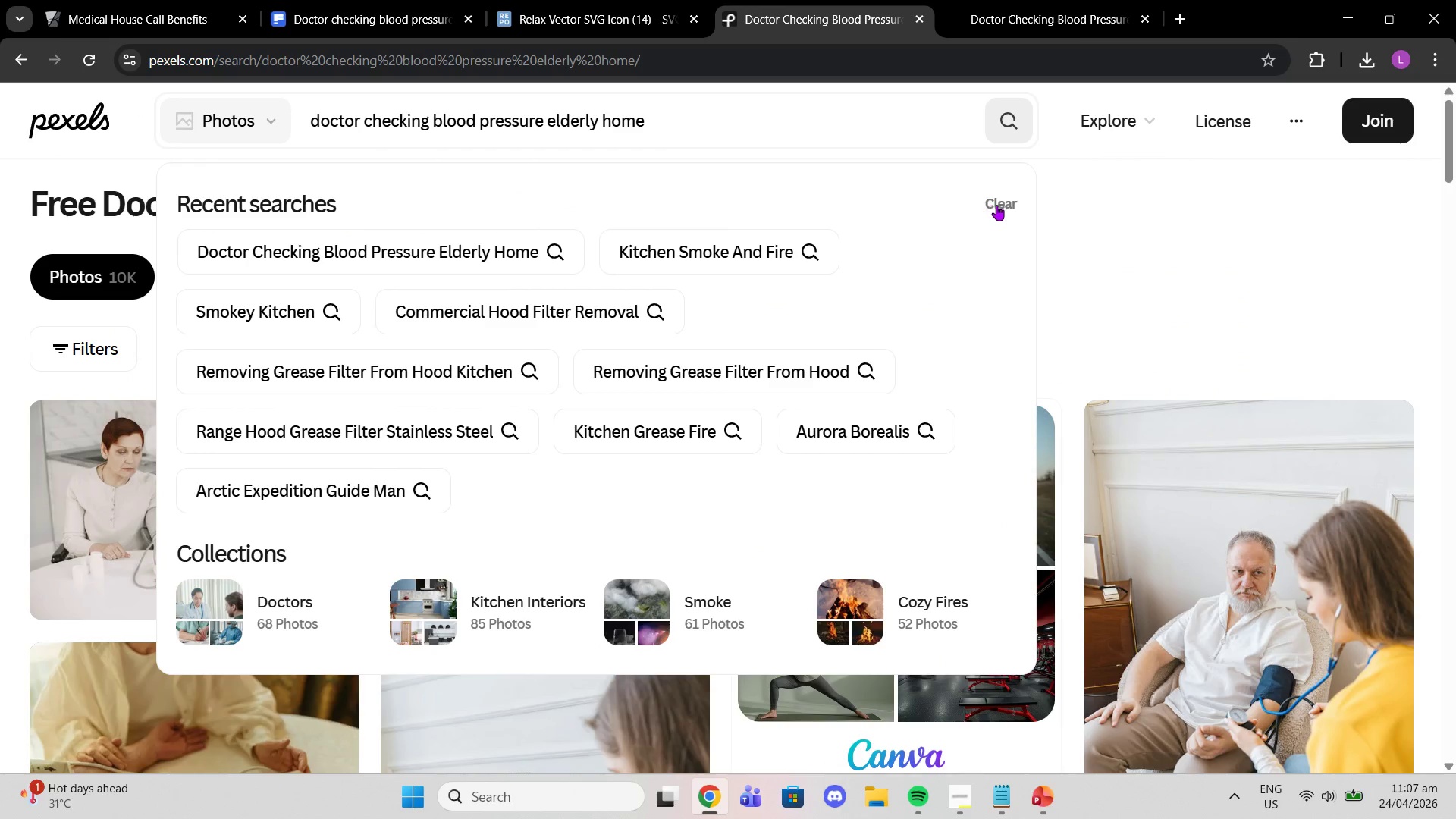 
left_click([1241, 280])
 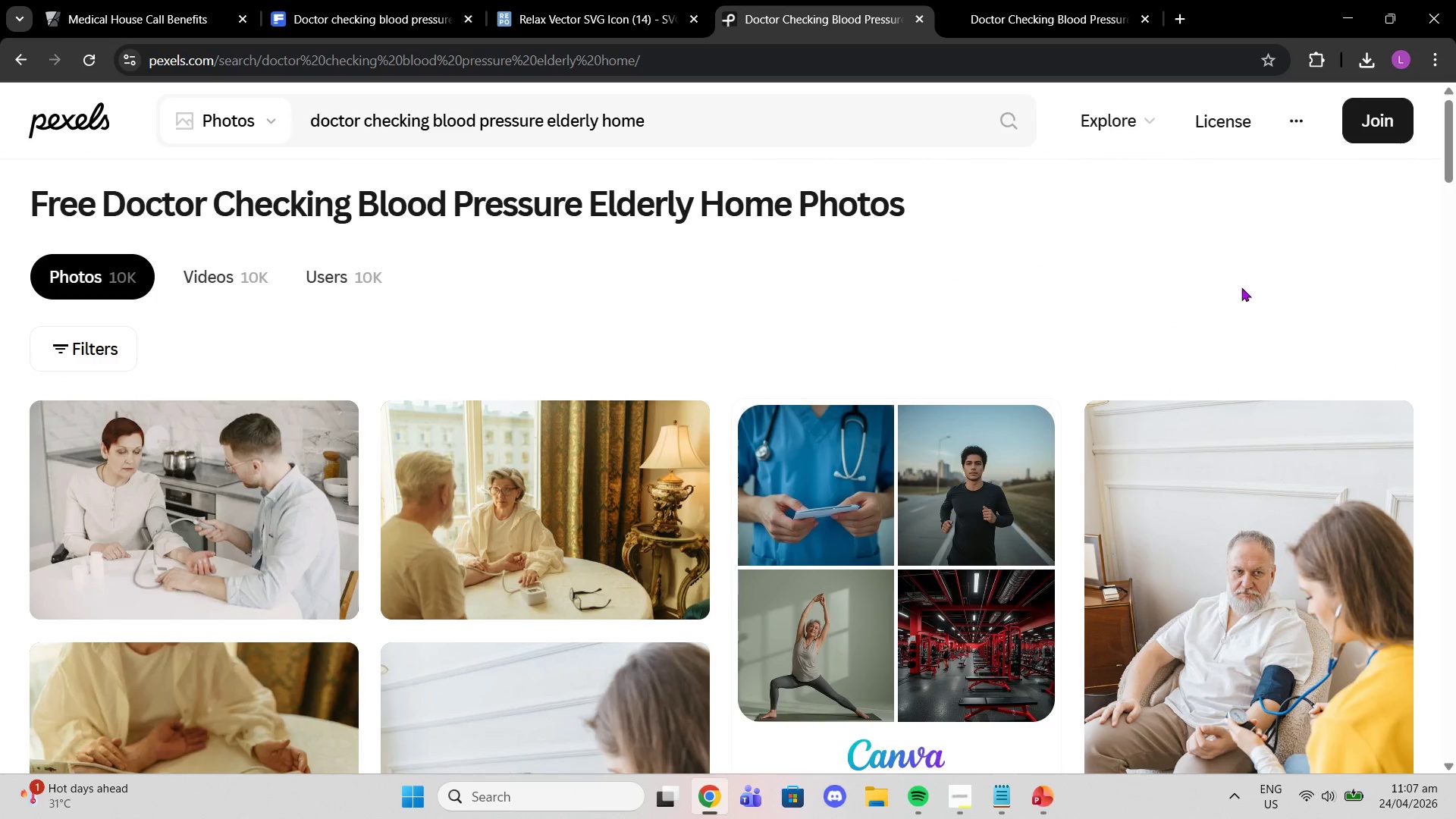 
scroll: coordinate [1179, 389], scroll_direction: down, amount: 7.0
 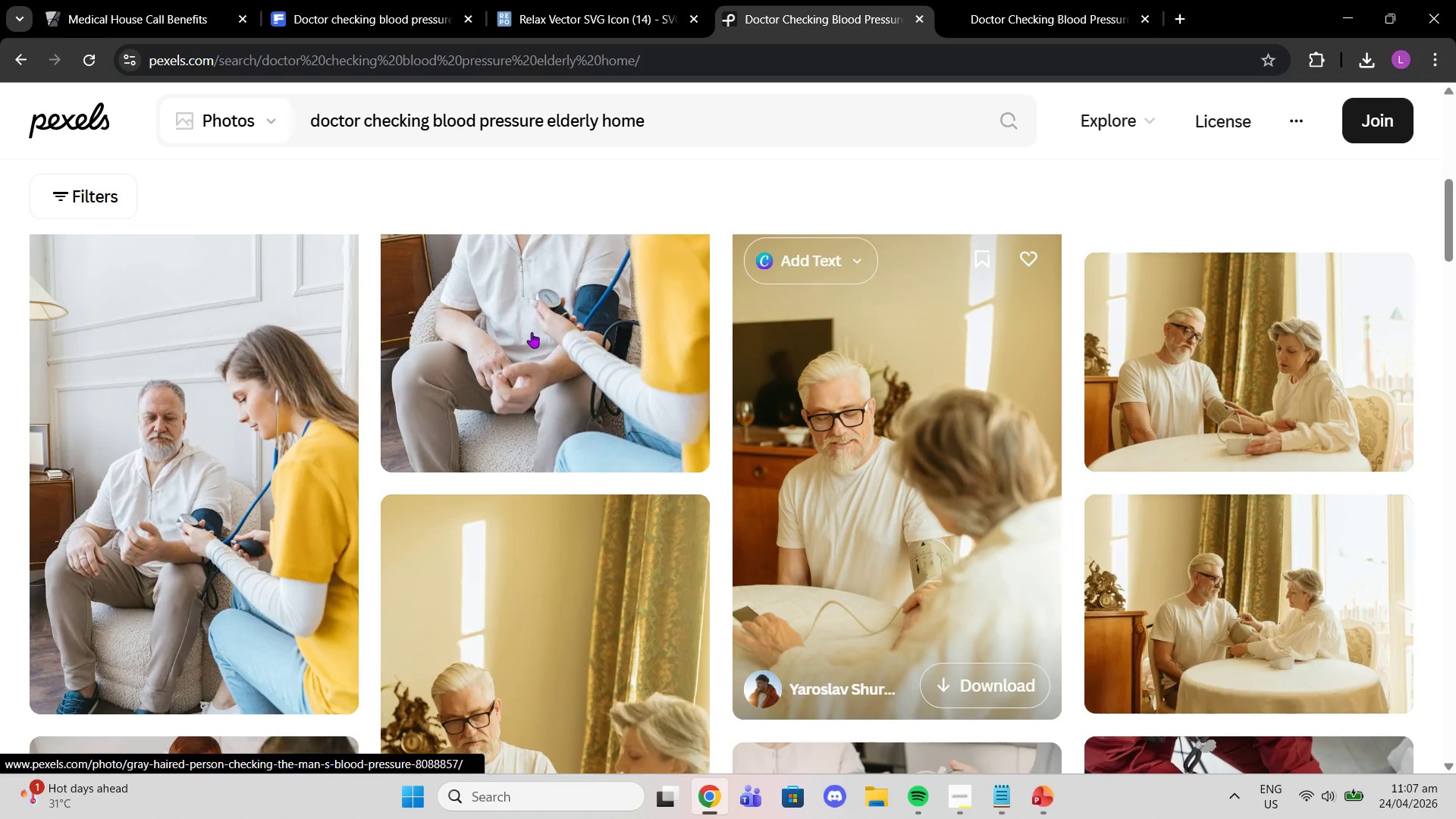 
left_click([151, 355])
 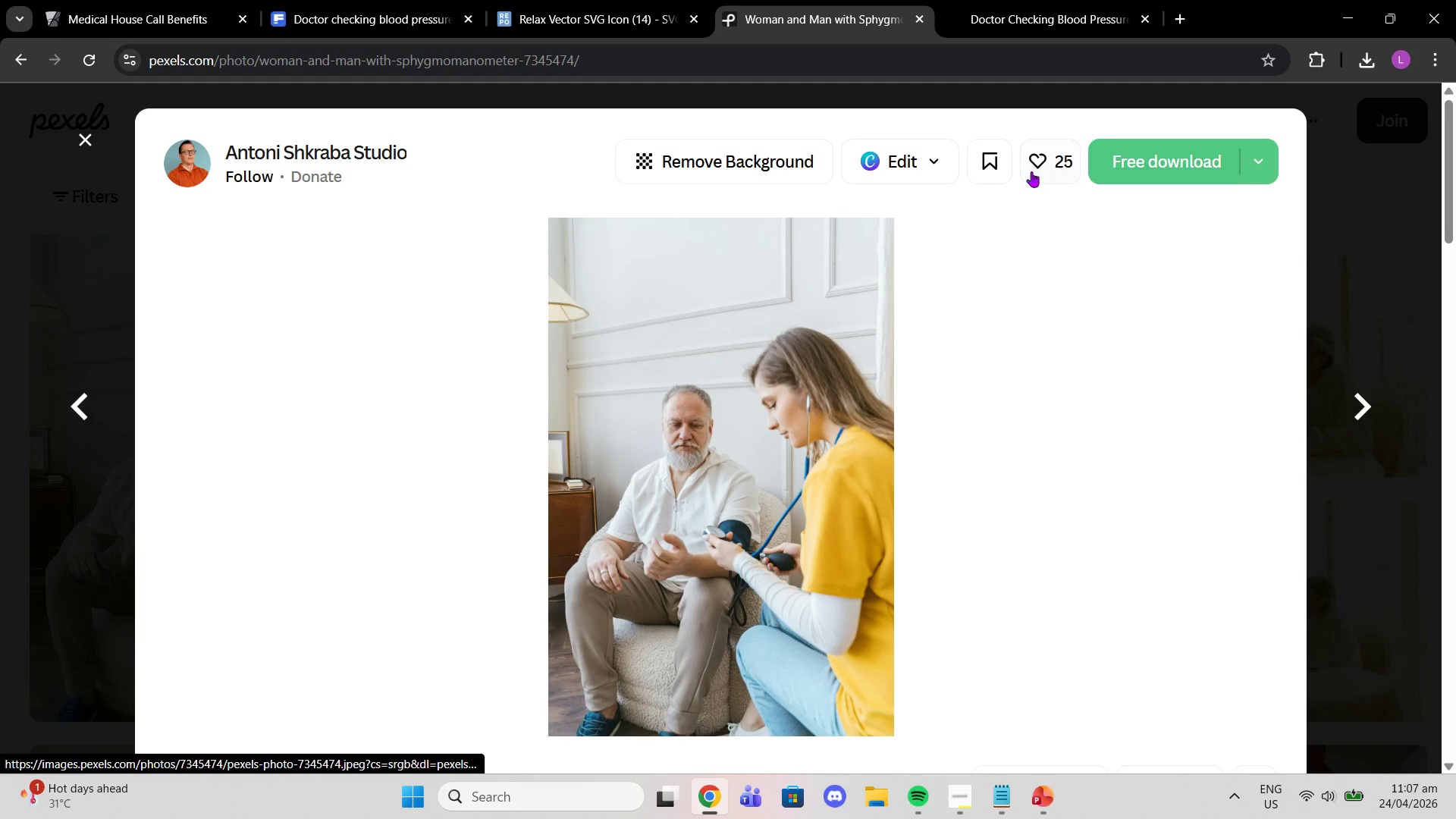 
left_click([1175, 146])
 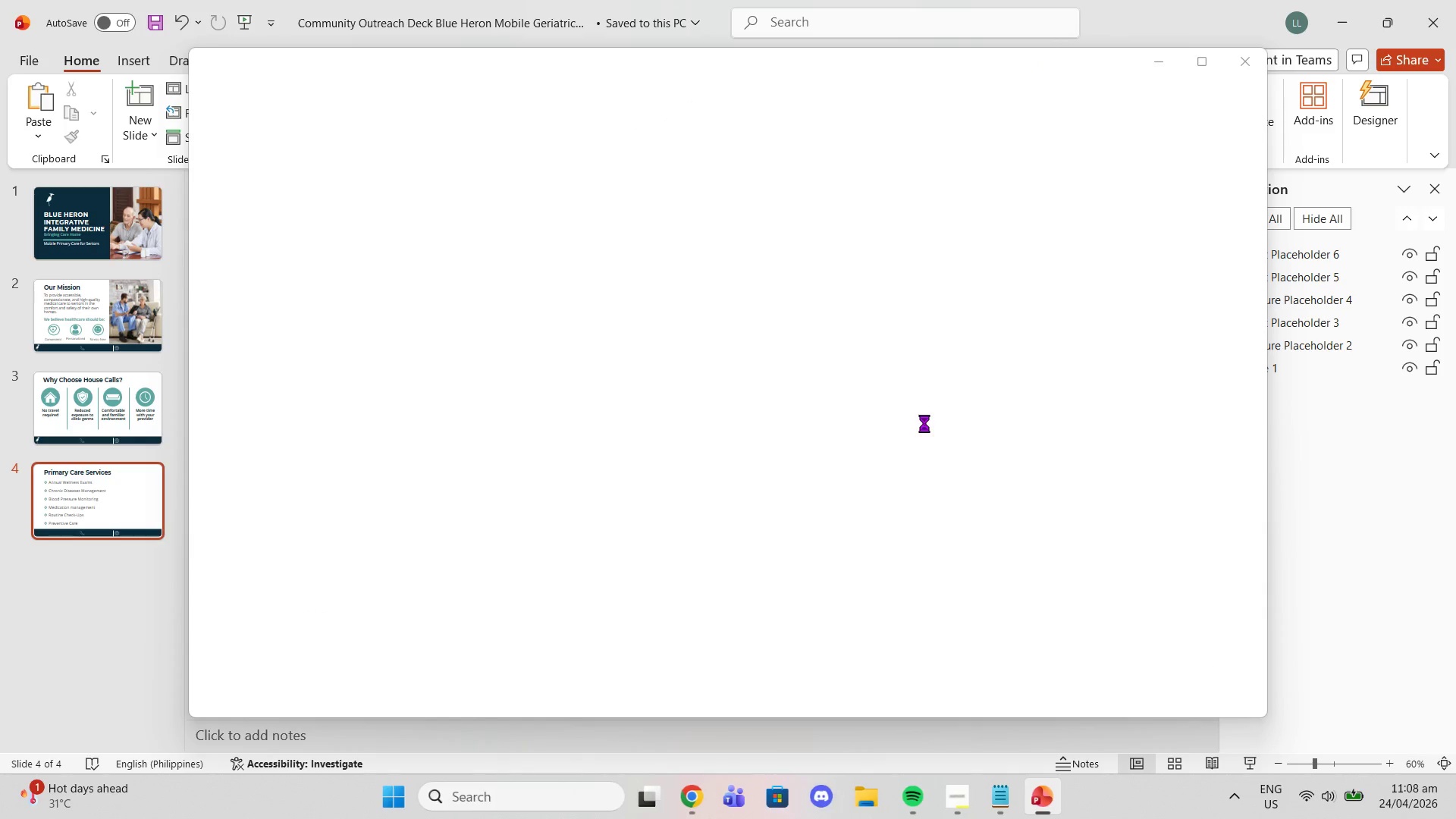 
left_click([1244, 61])
 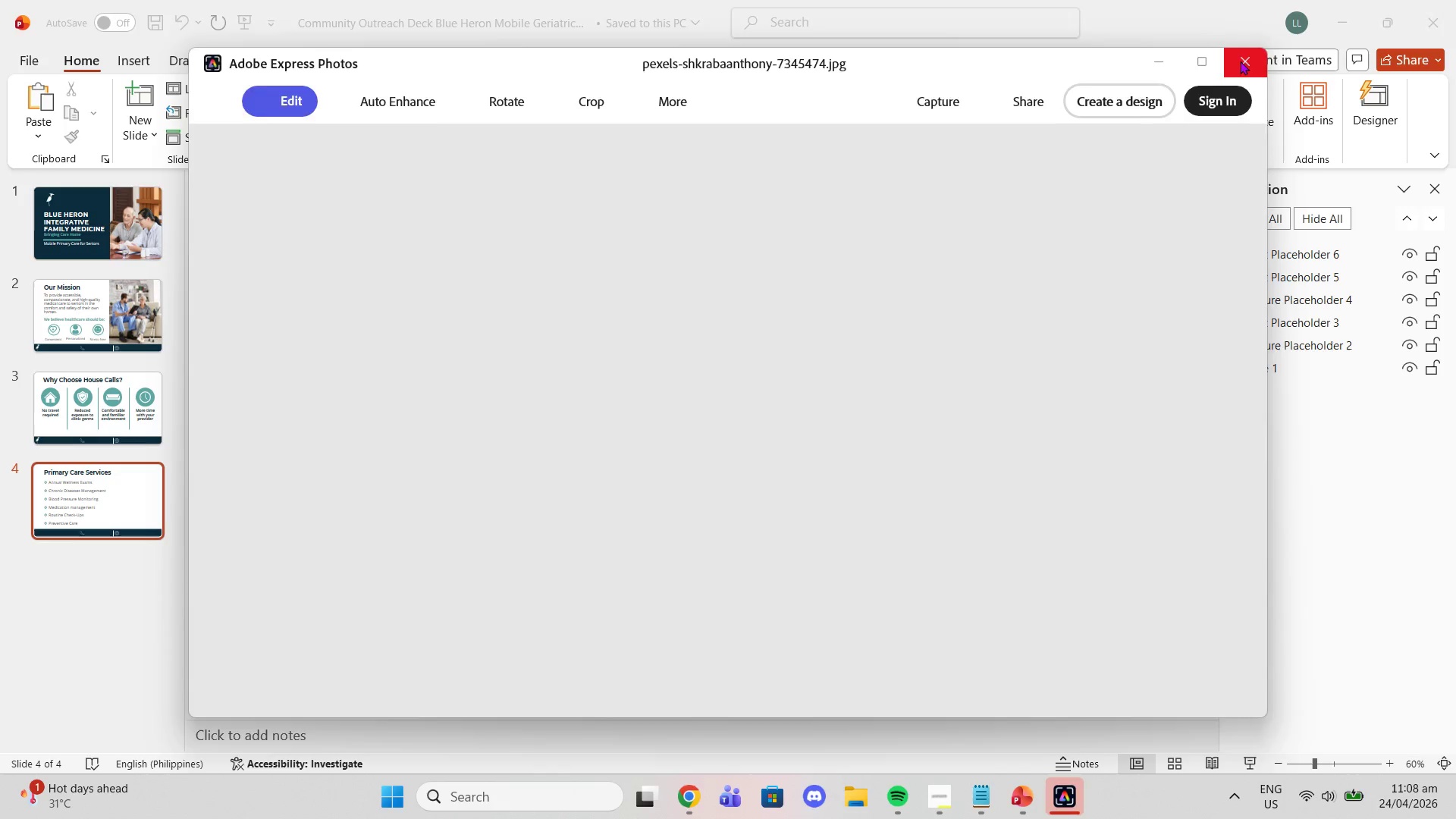 
left_click([1240, 61])
 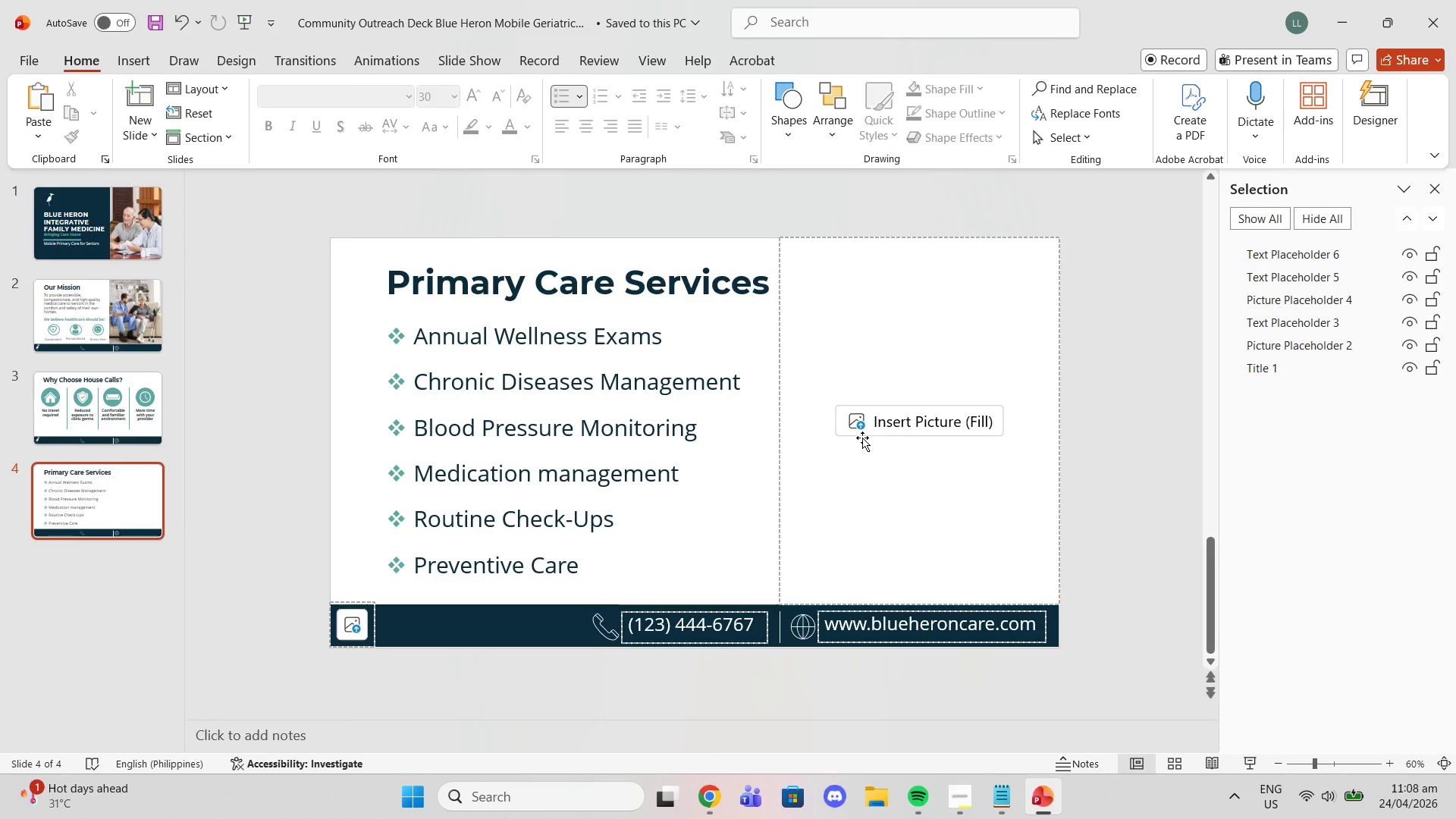 
left_click([872, 423])
 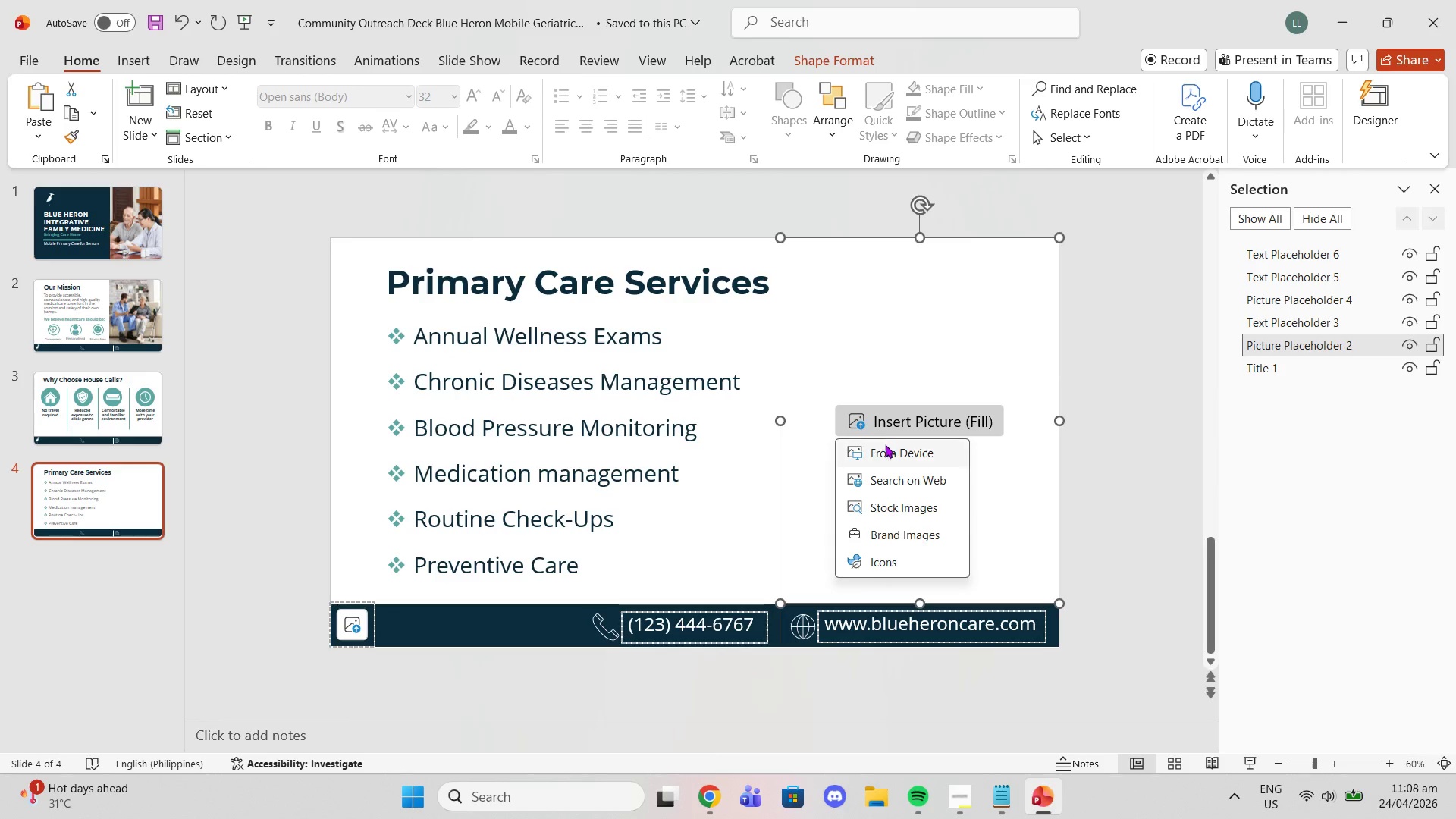 
left_click([885, 444])
 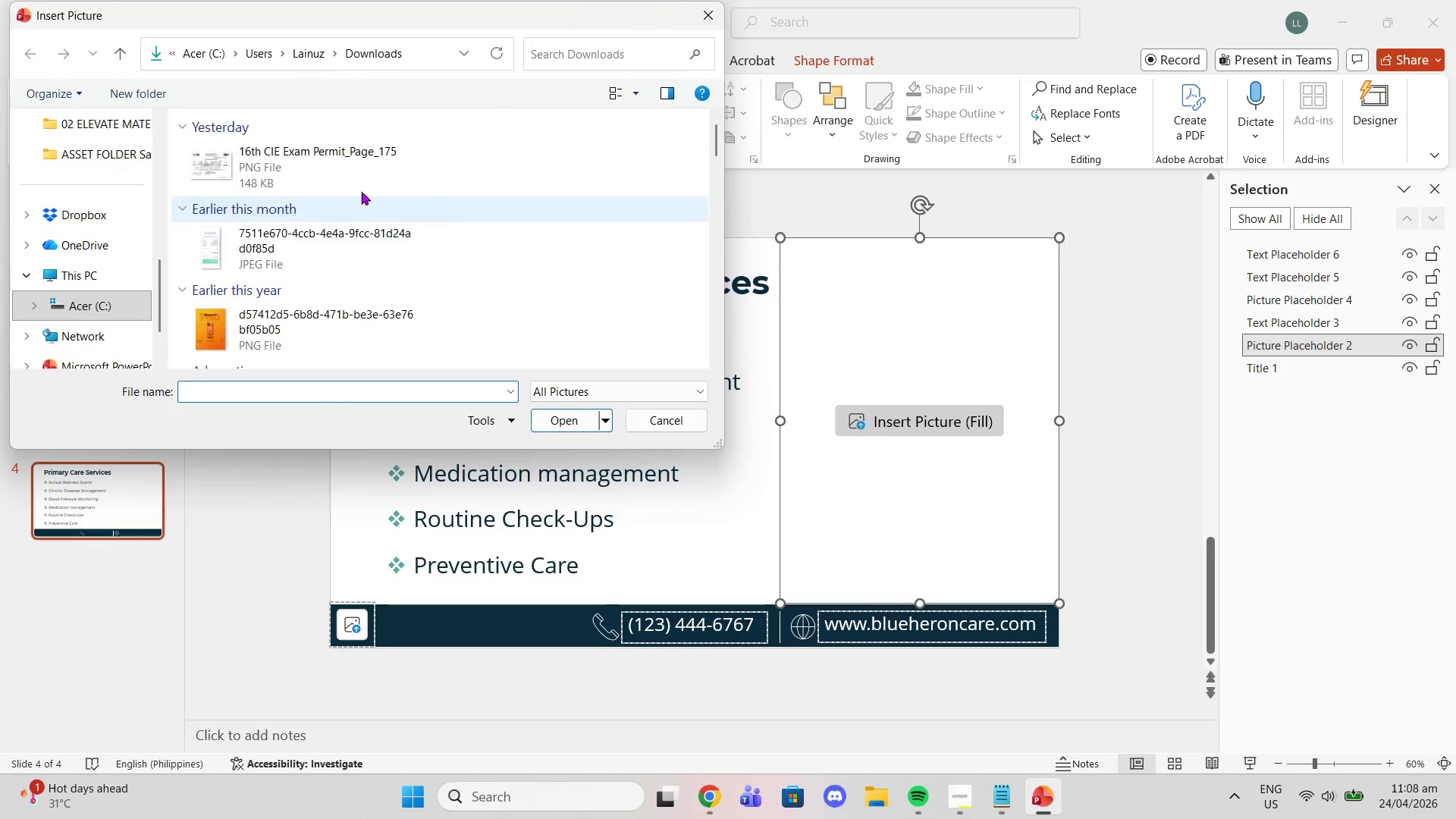 
left_click([331, 158])
 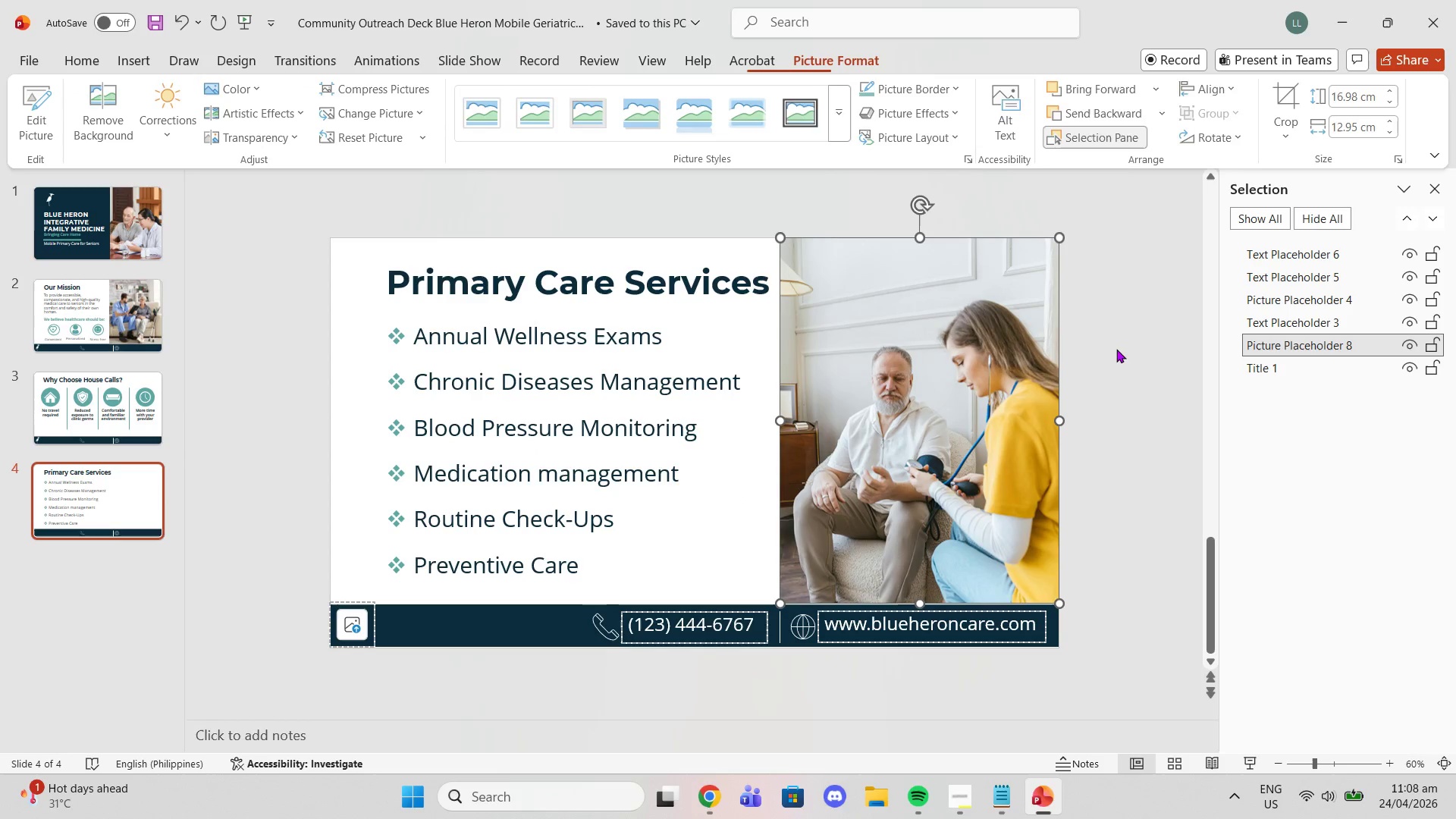 
left_click([1116, 349])
 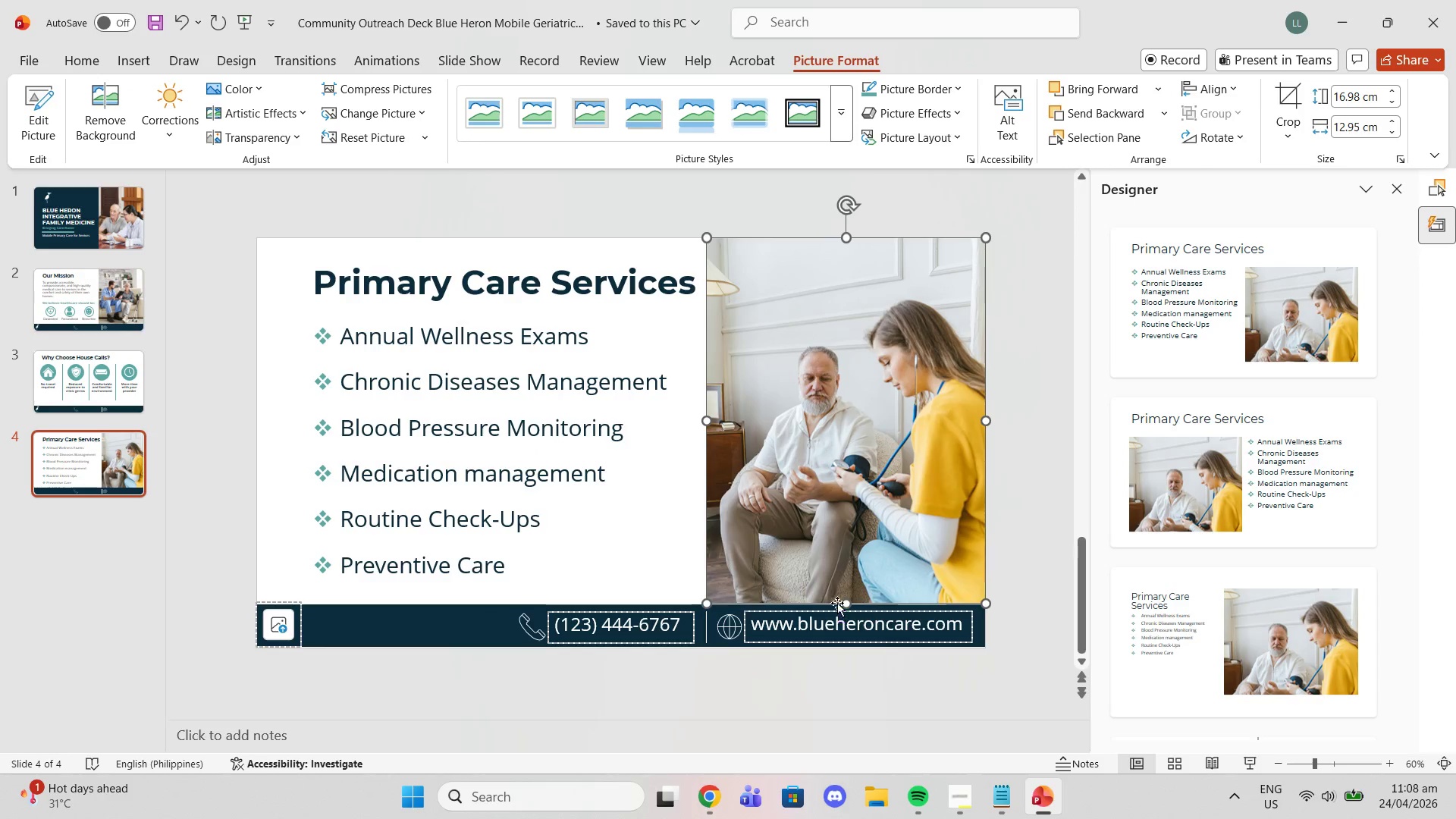 
left_click_drag(start_coordinate=[844, 599], to_coordinate=[843, 603])
 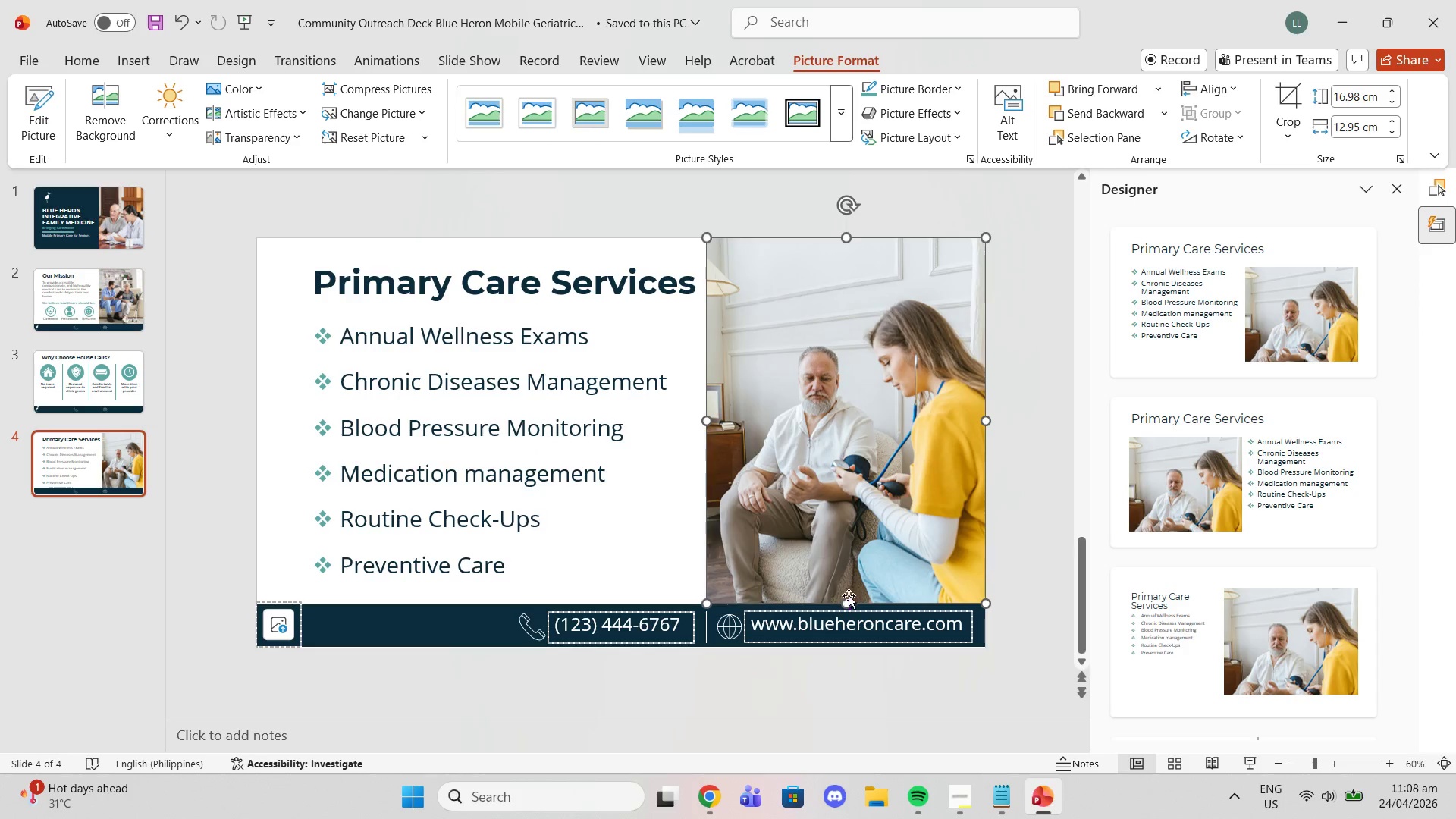 
left_click([1063, 454])
 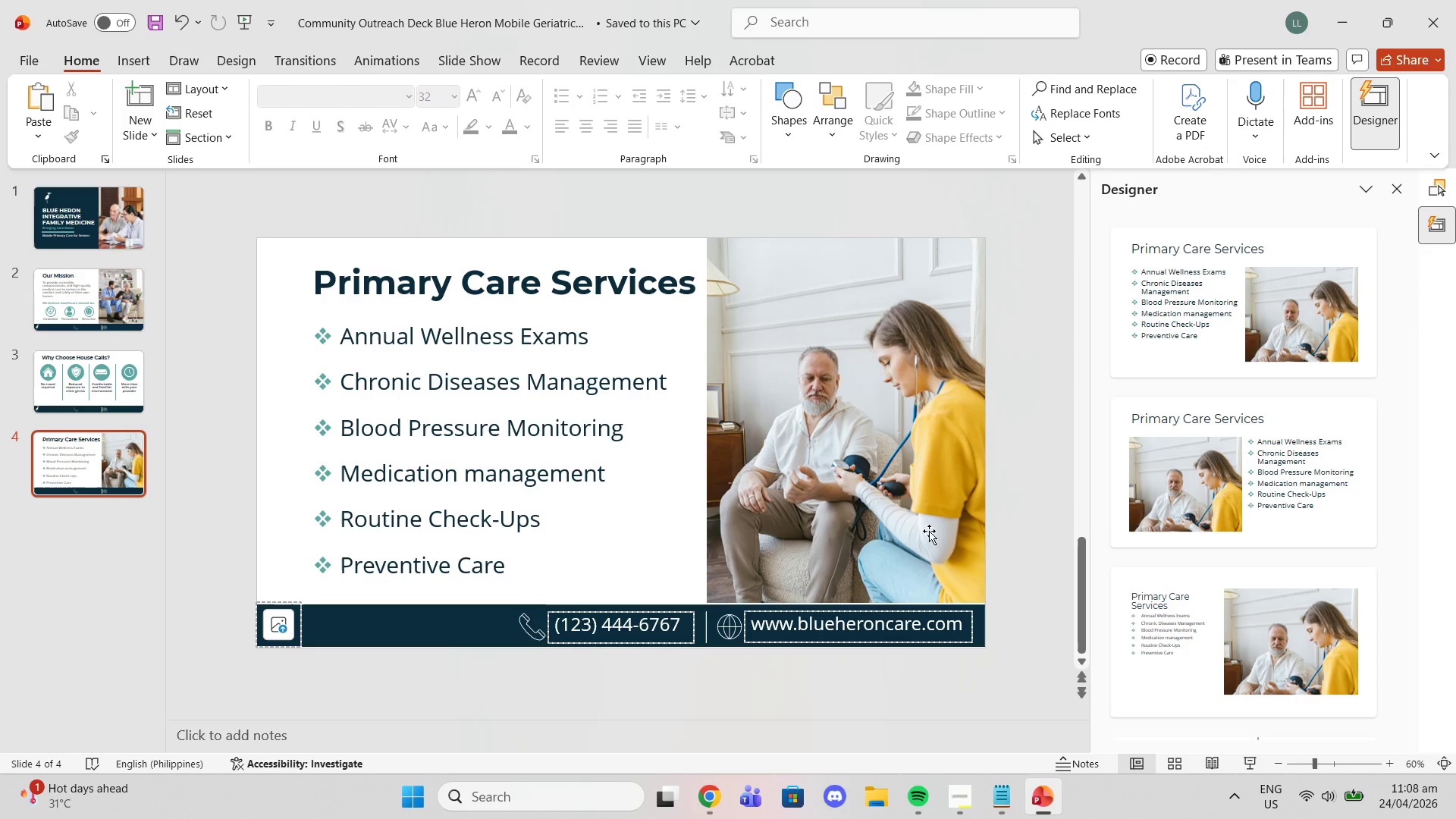 
scroll: coordinate [924, 527], scroll_direction: up, amount: 1.0
 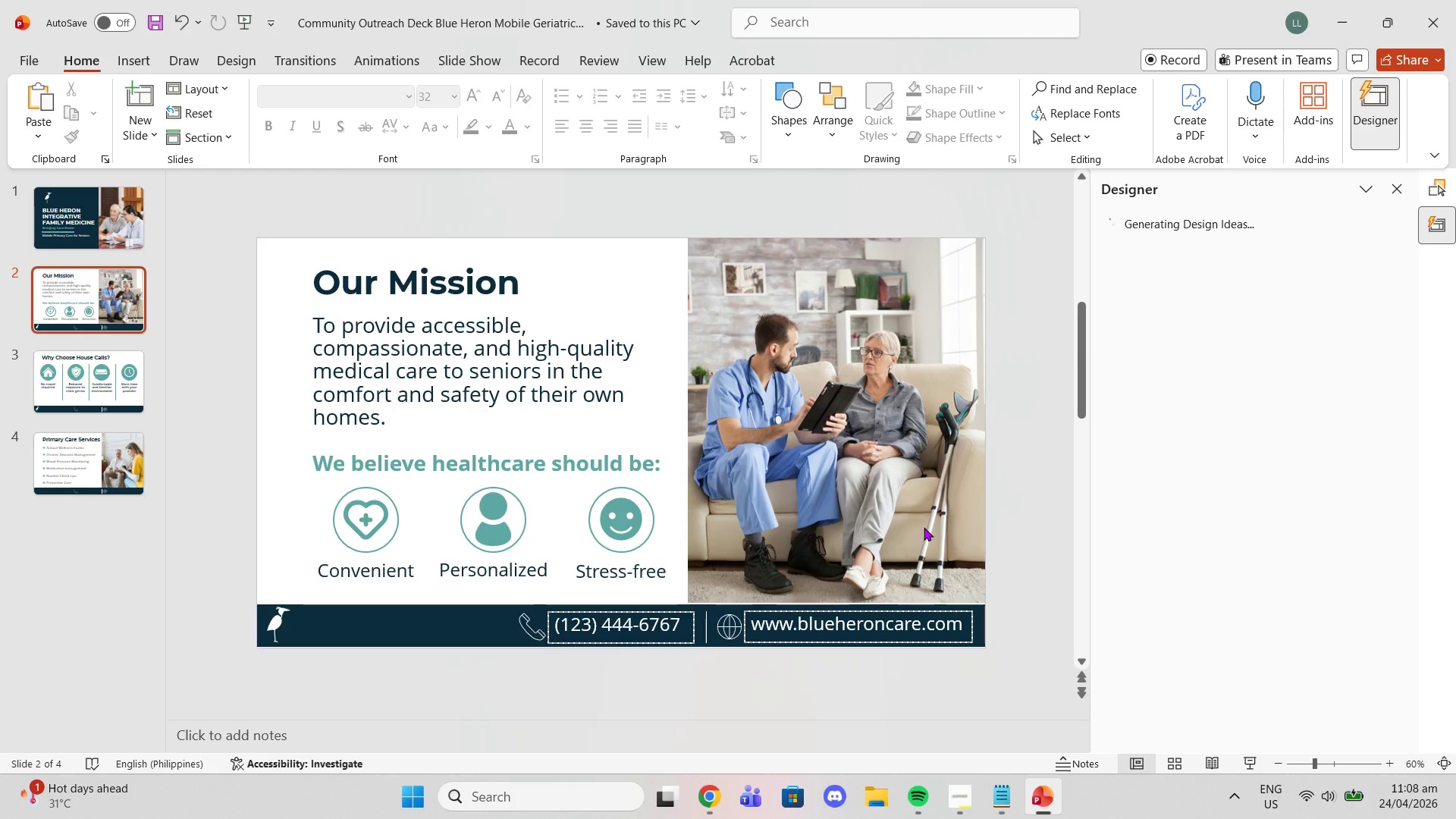 
scroll: coordinate [924, 527], scroll_direction: down, amount: 2.0
 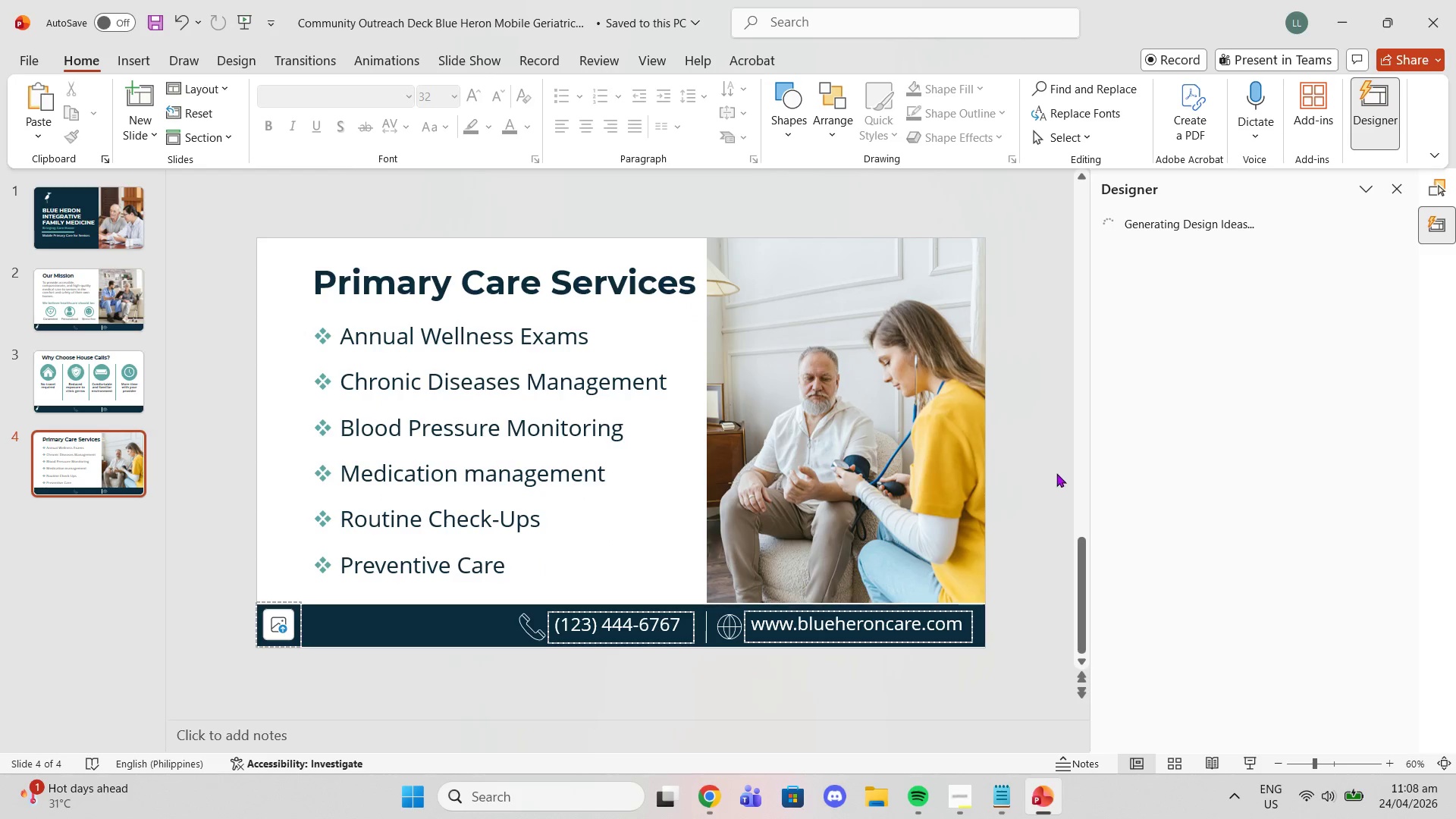 
left_click([1058, 472])
 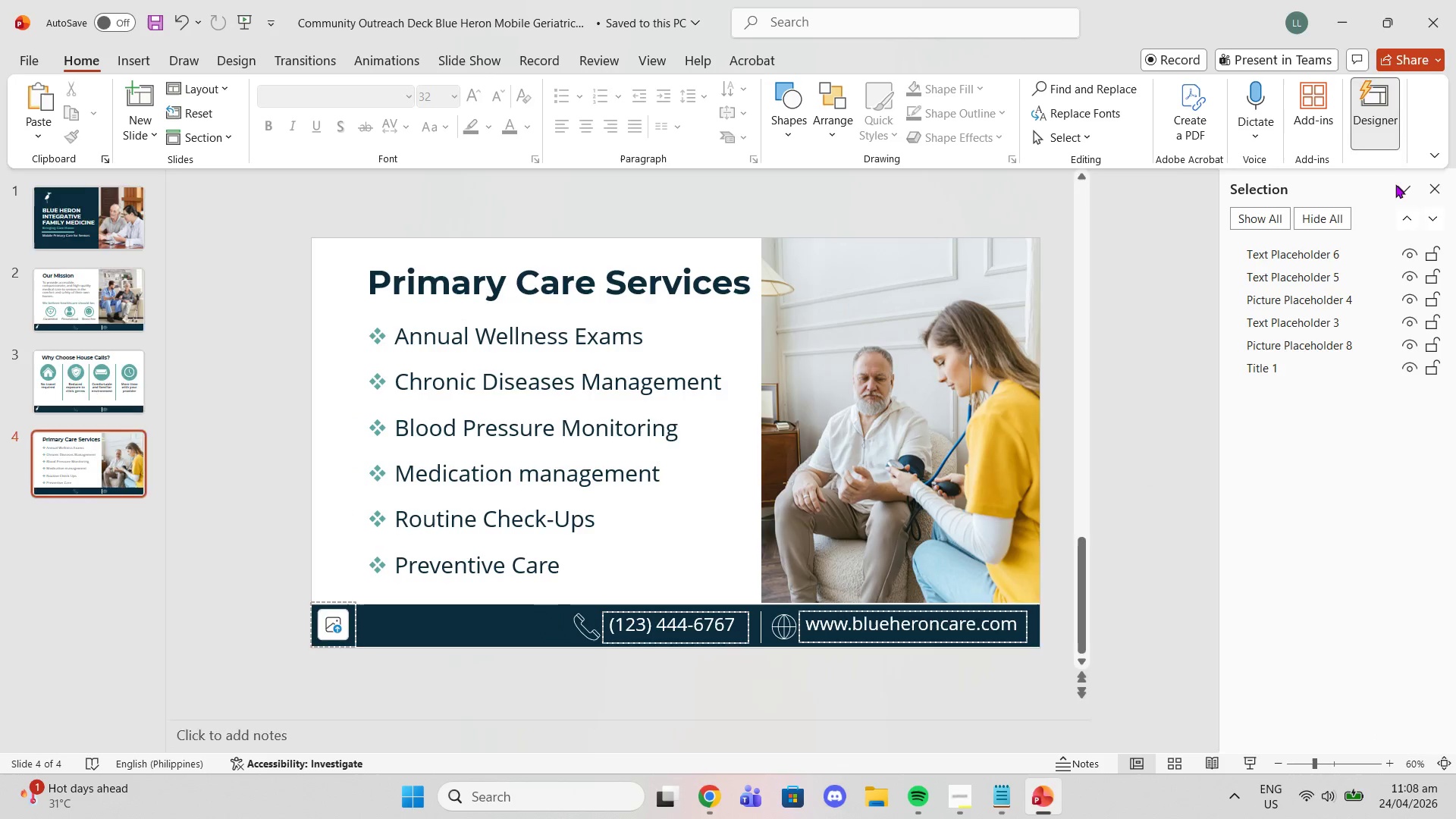 
left_click([1282, 385])
 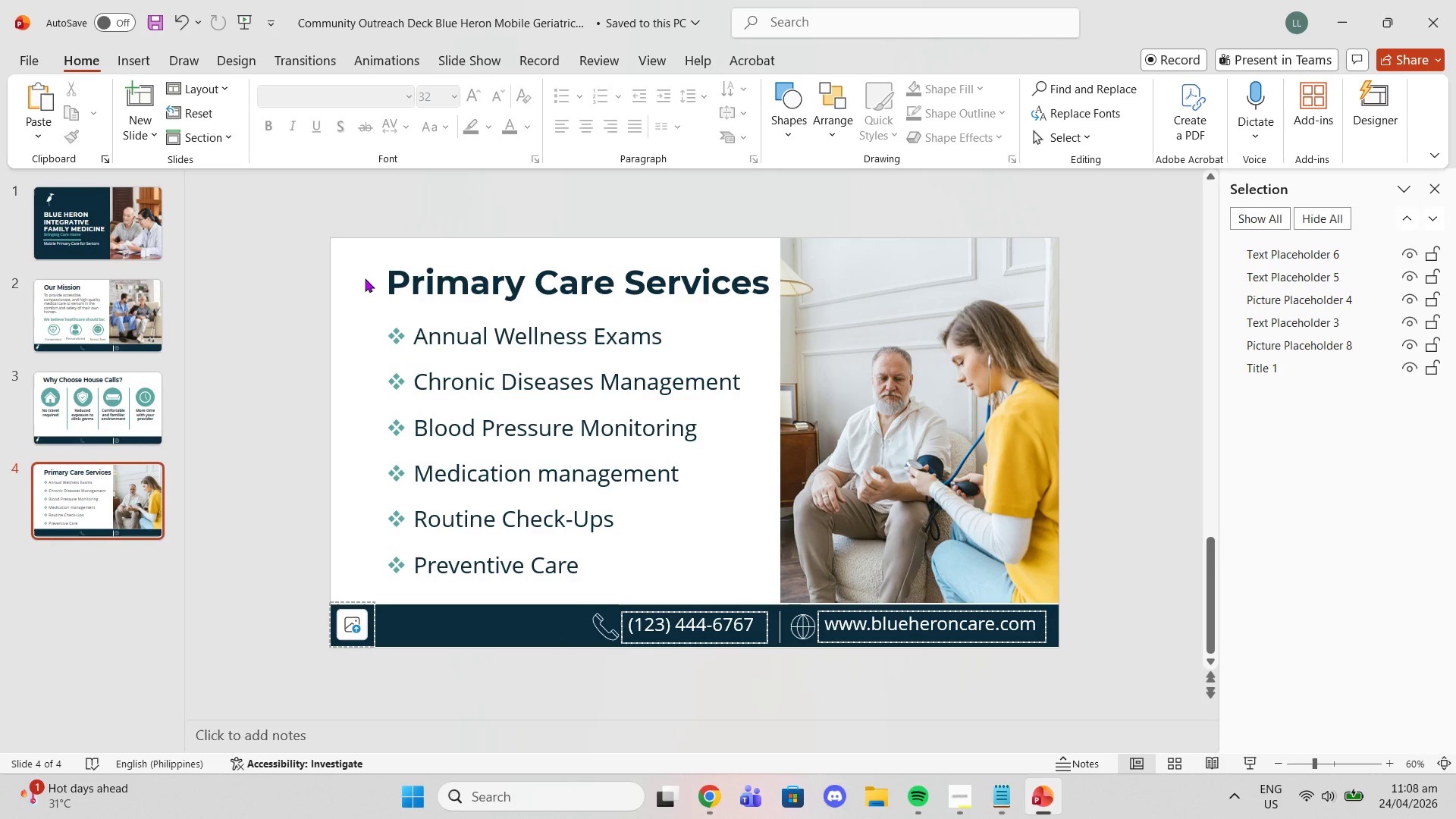 
double_click([397, 295])
 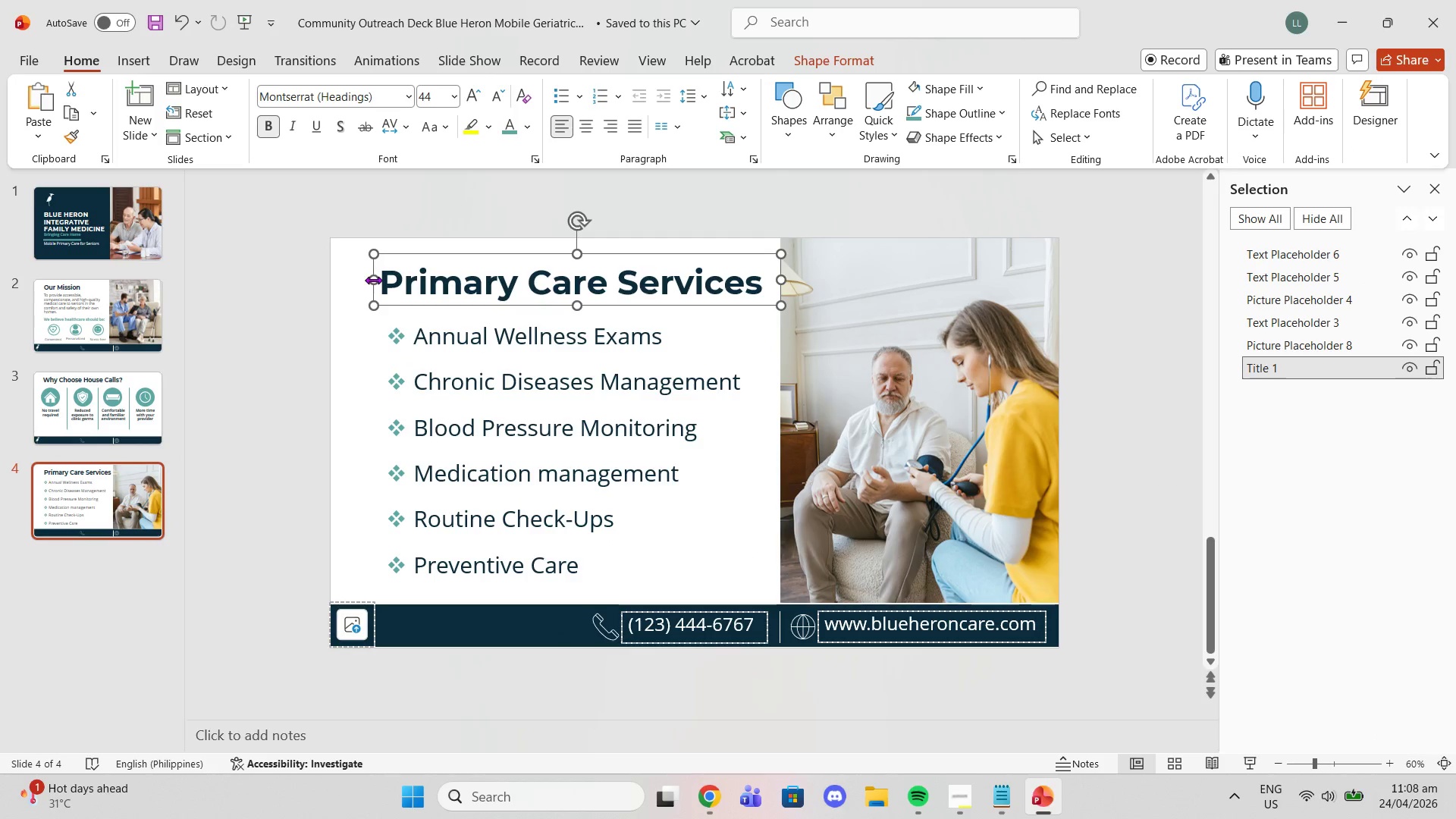 
wait(8.42)
 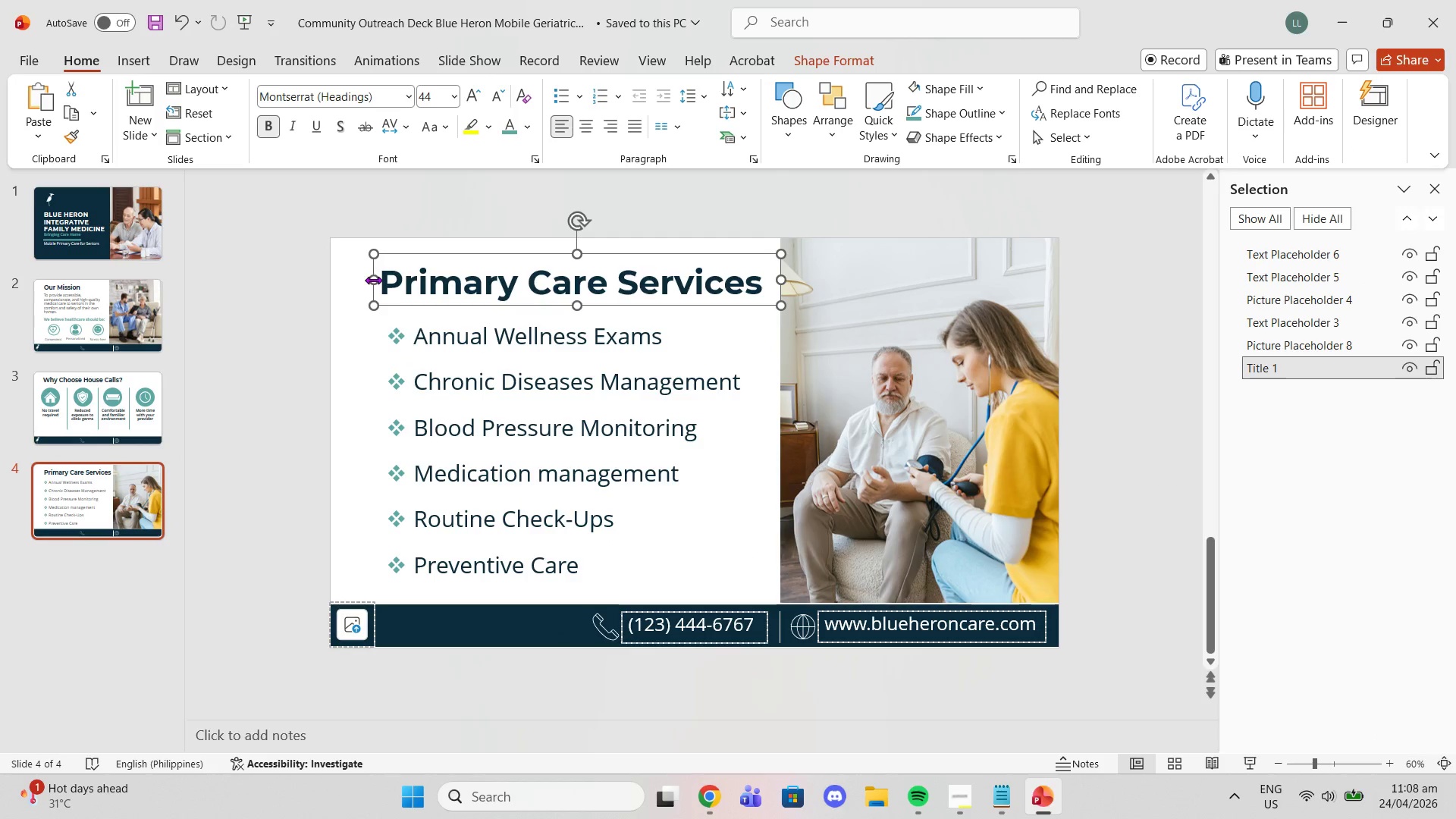 
scroll: coordinate [1133, 398], scroll_direction: up, amount: 1.0
 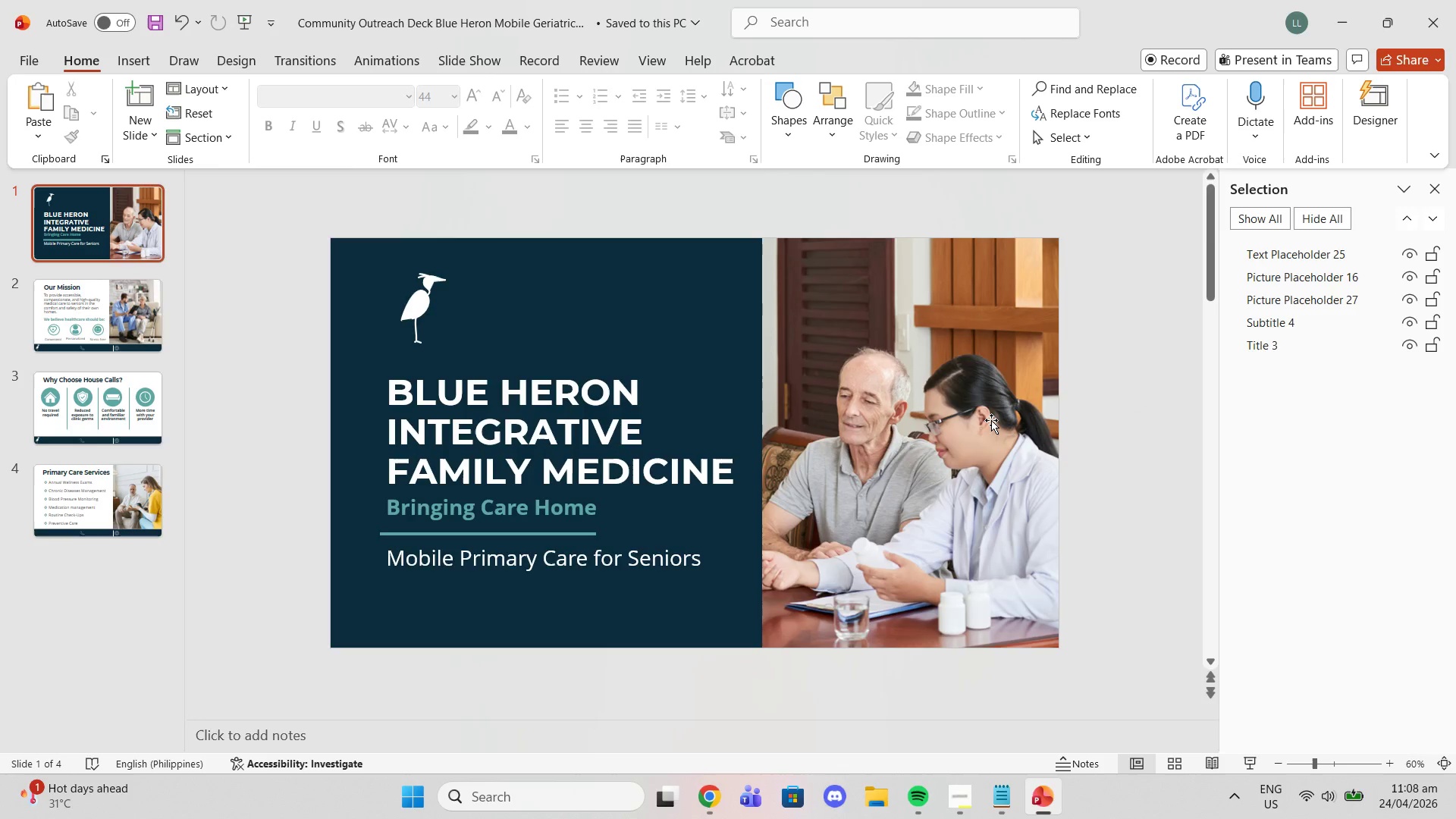 
scroll: coordinate [991, 420], scroll_direction: down, amount: 1.0
 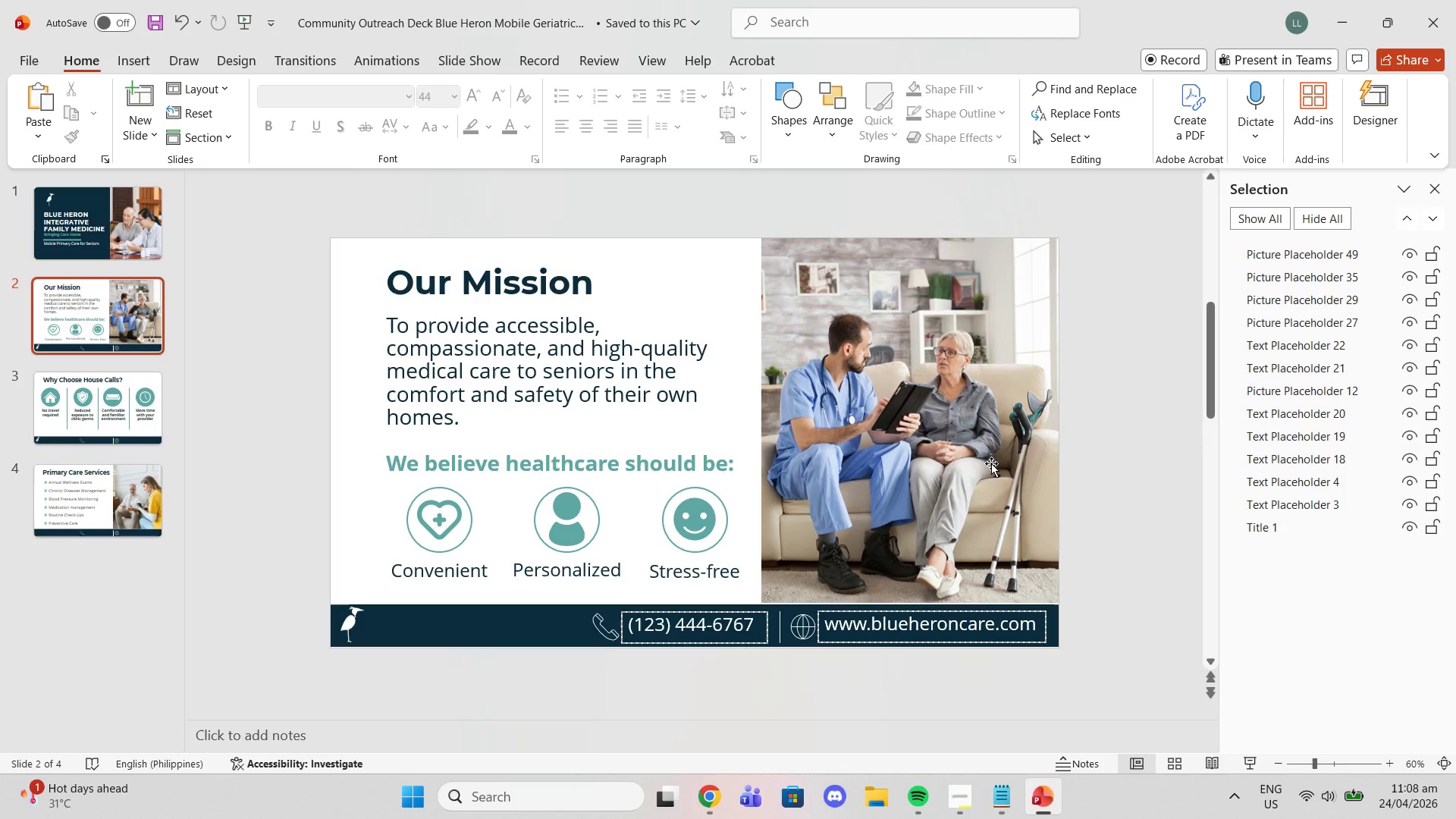 
wait(15.38)
 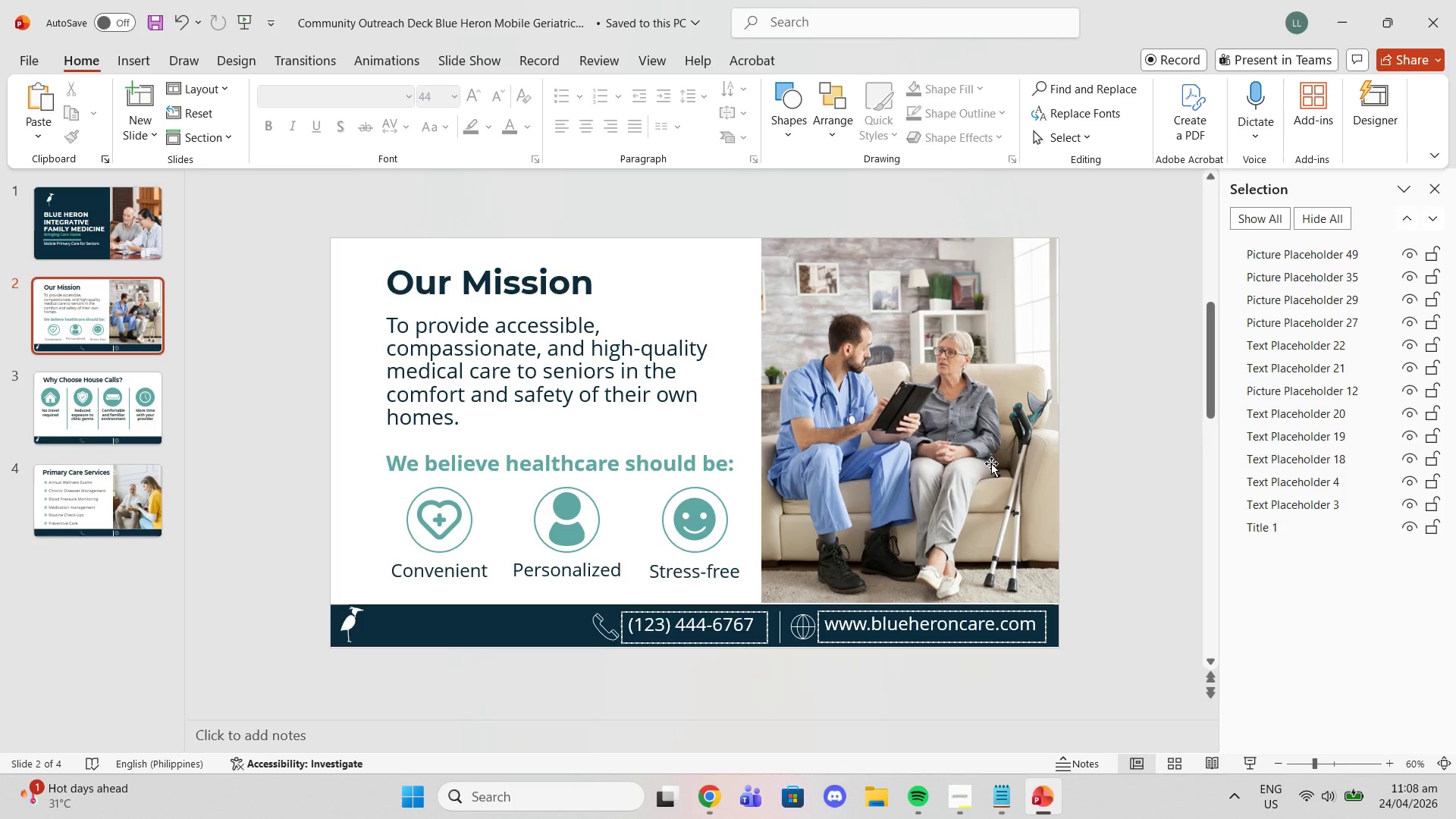 
left_click([148, 141])
 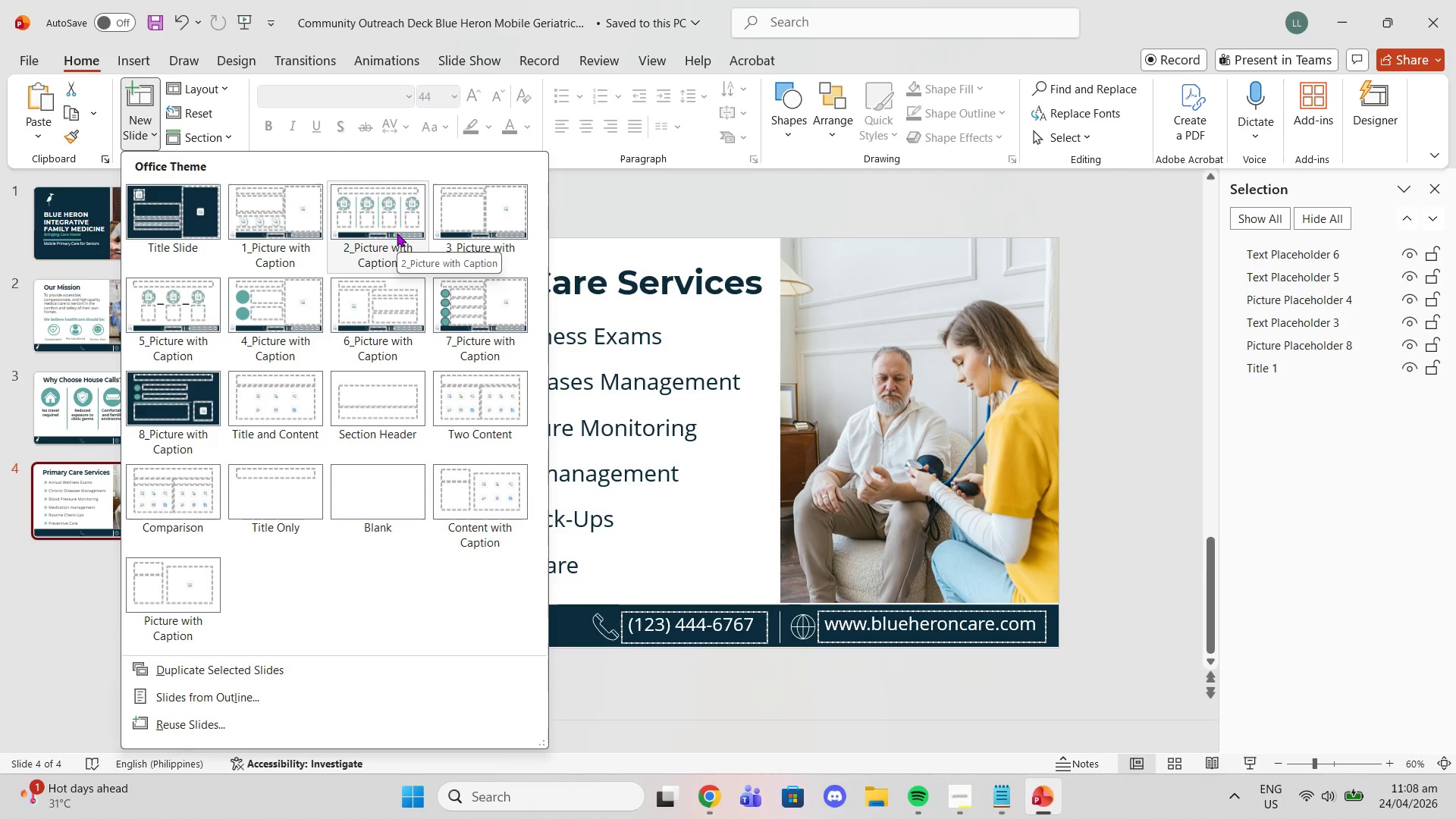 
left_click([397, 233])
 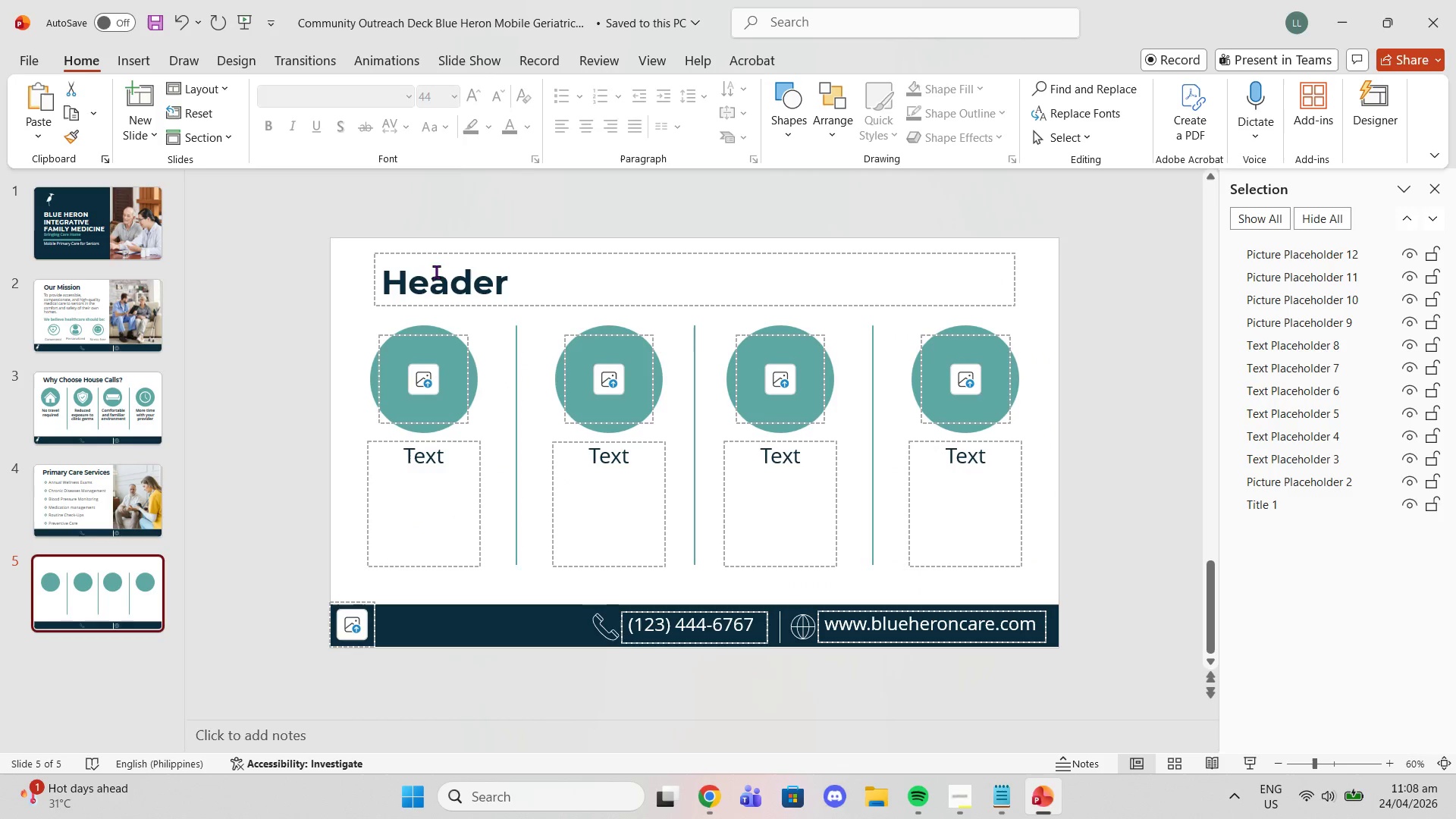 
left_click([447, 268])
 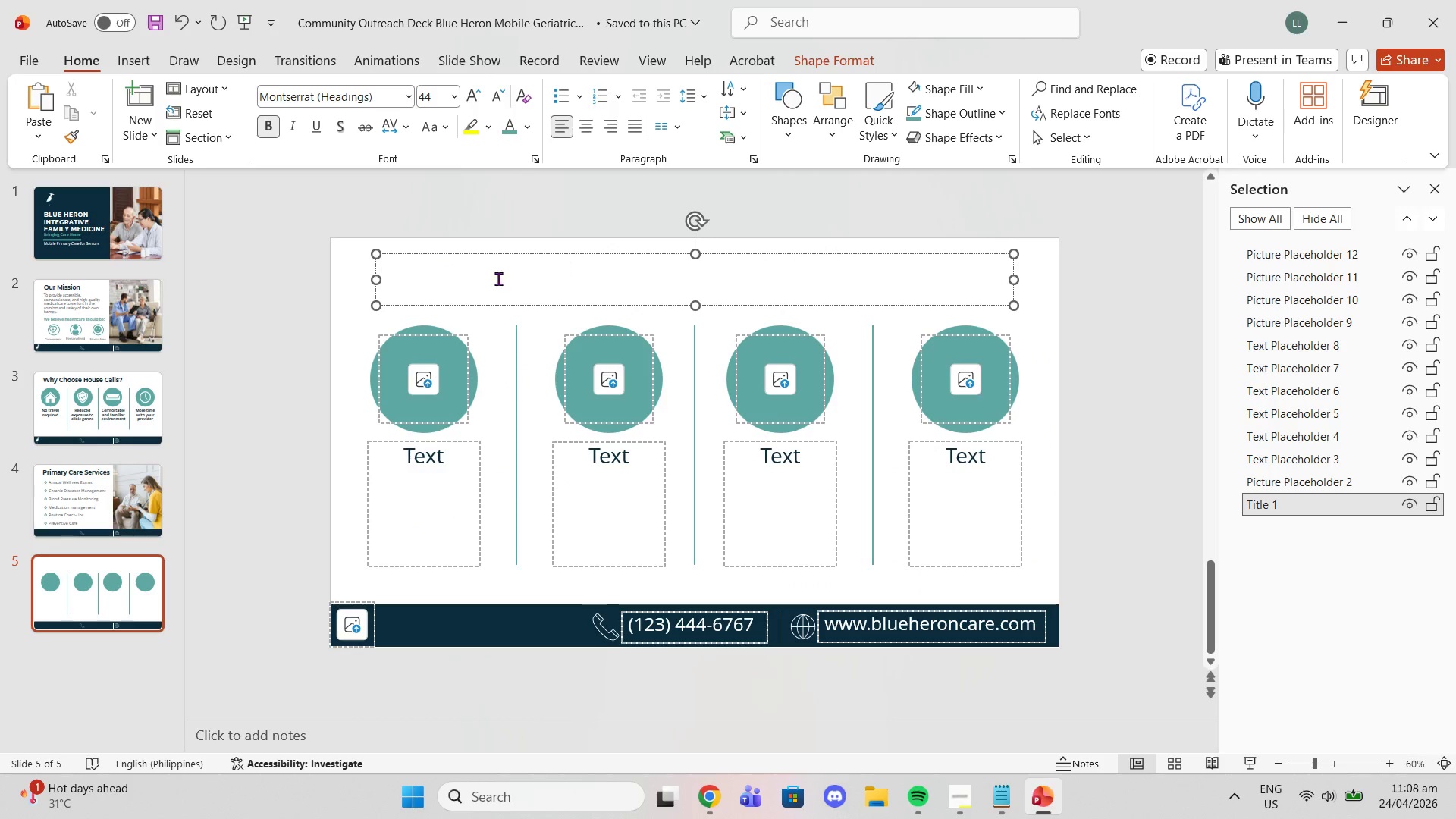 
left_click([324, 307])
 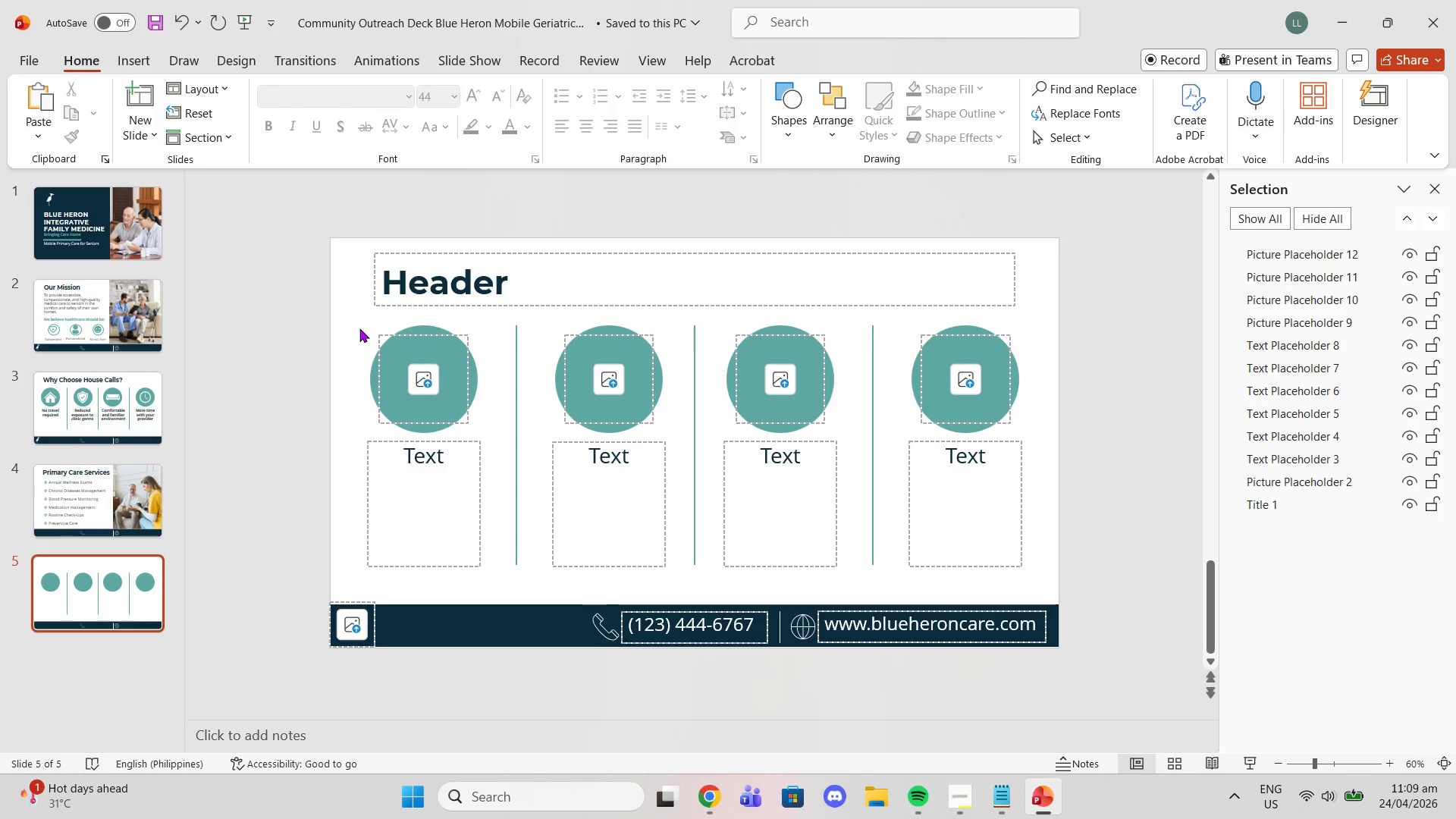 
key(Delete)
 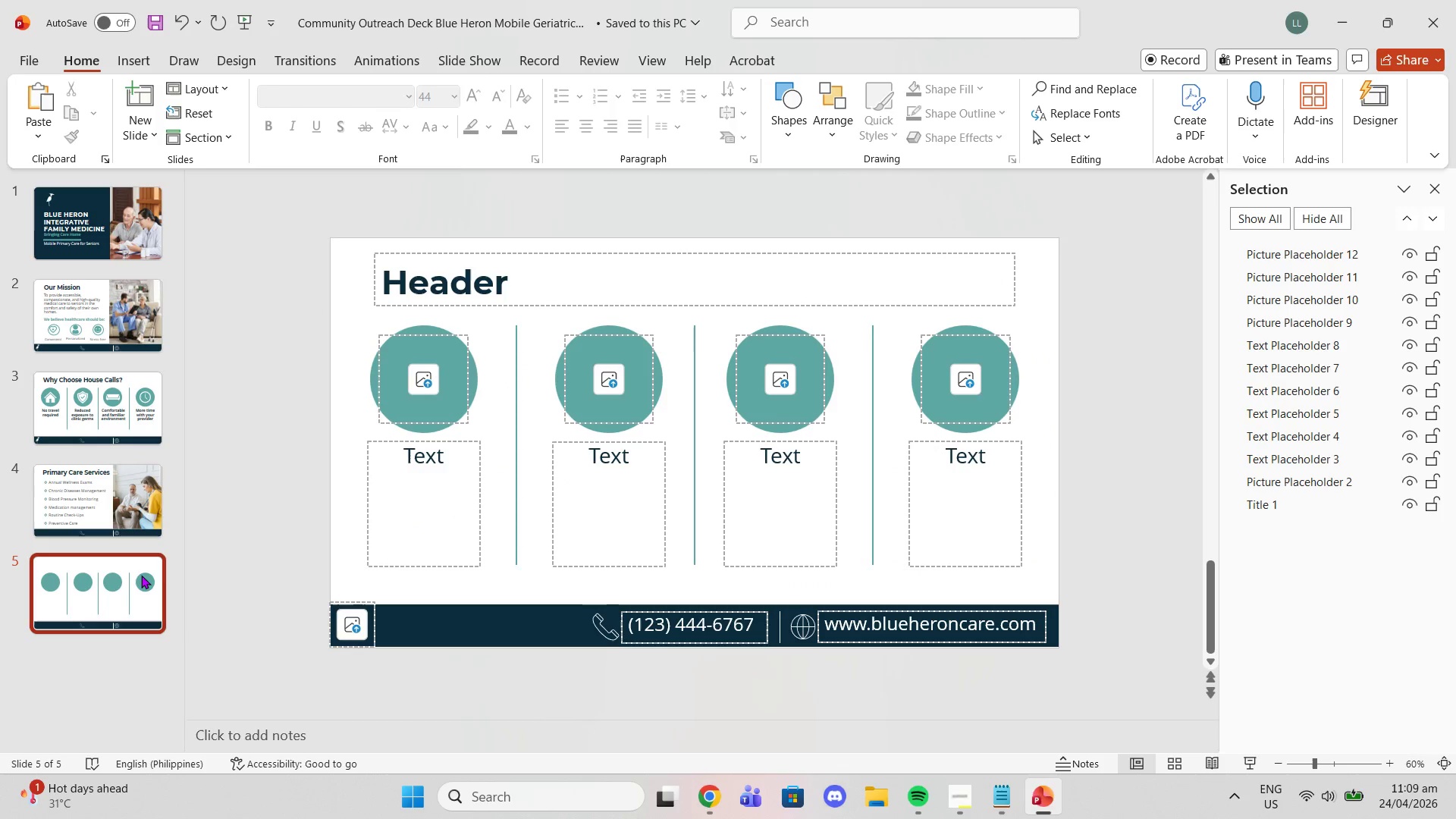 
left_click([141, 575])
 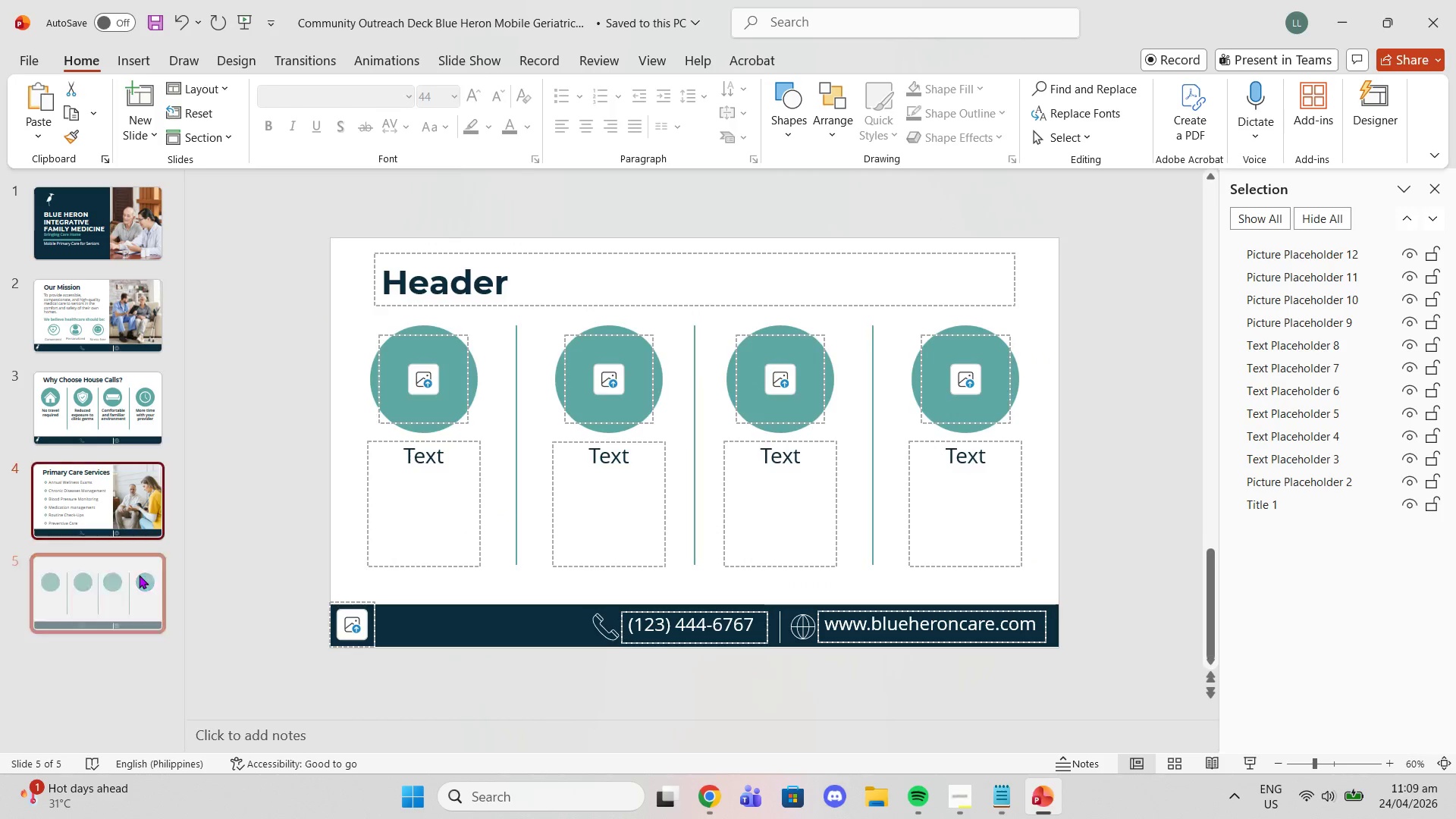 
key(Delete)
 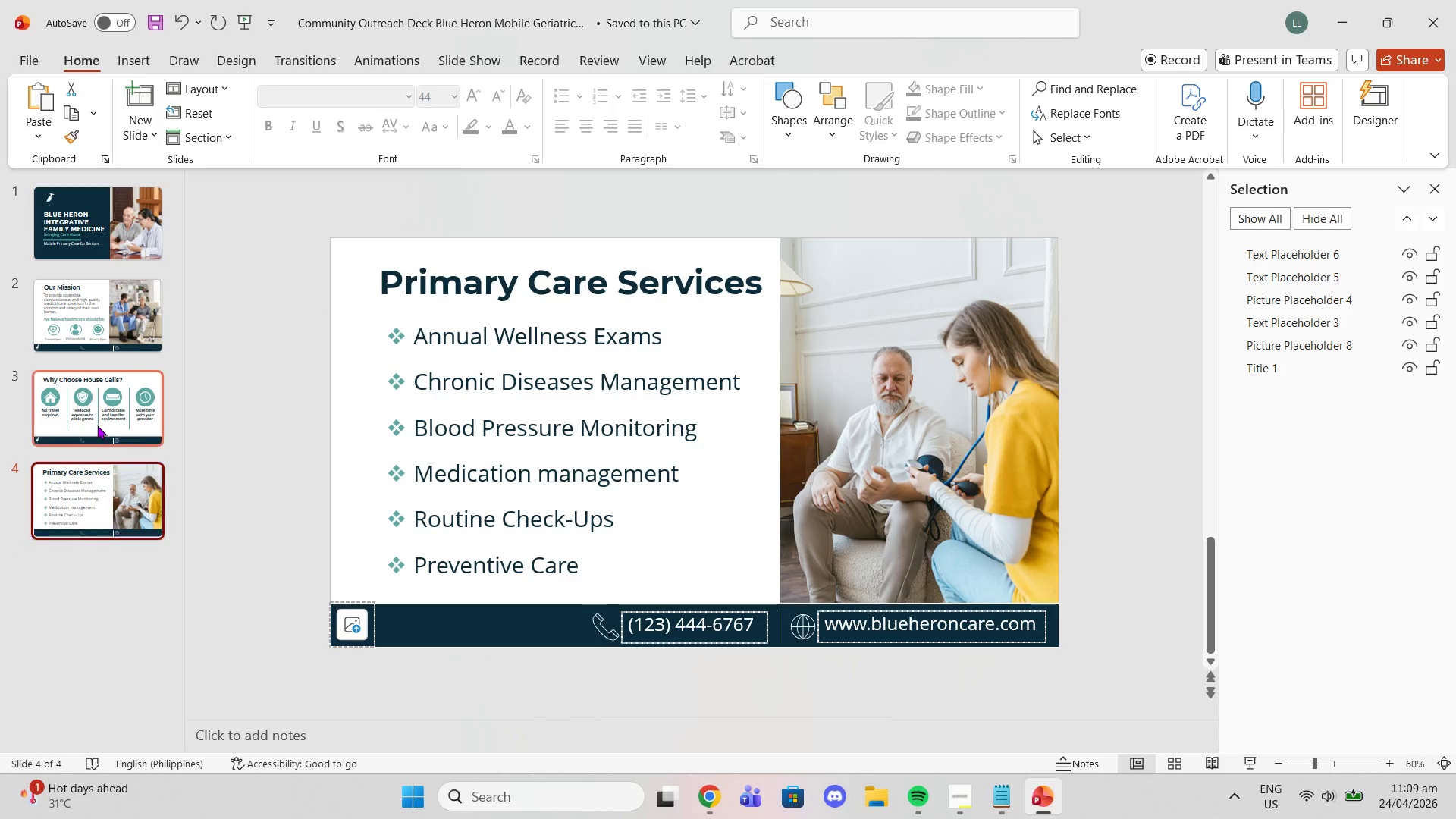 
left_click([97, 425])
 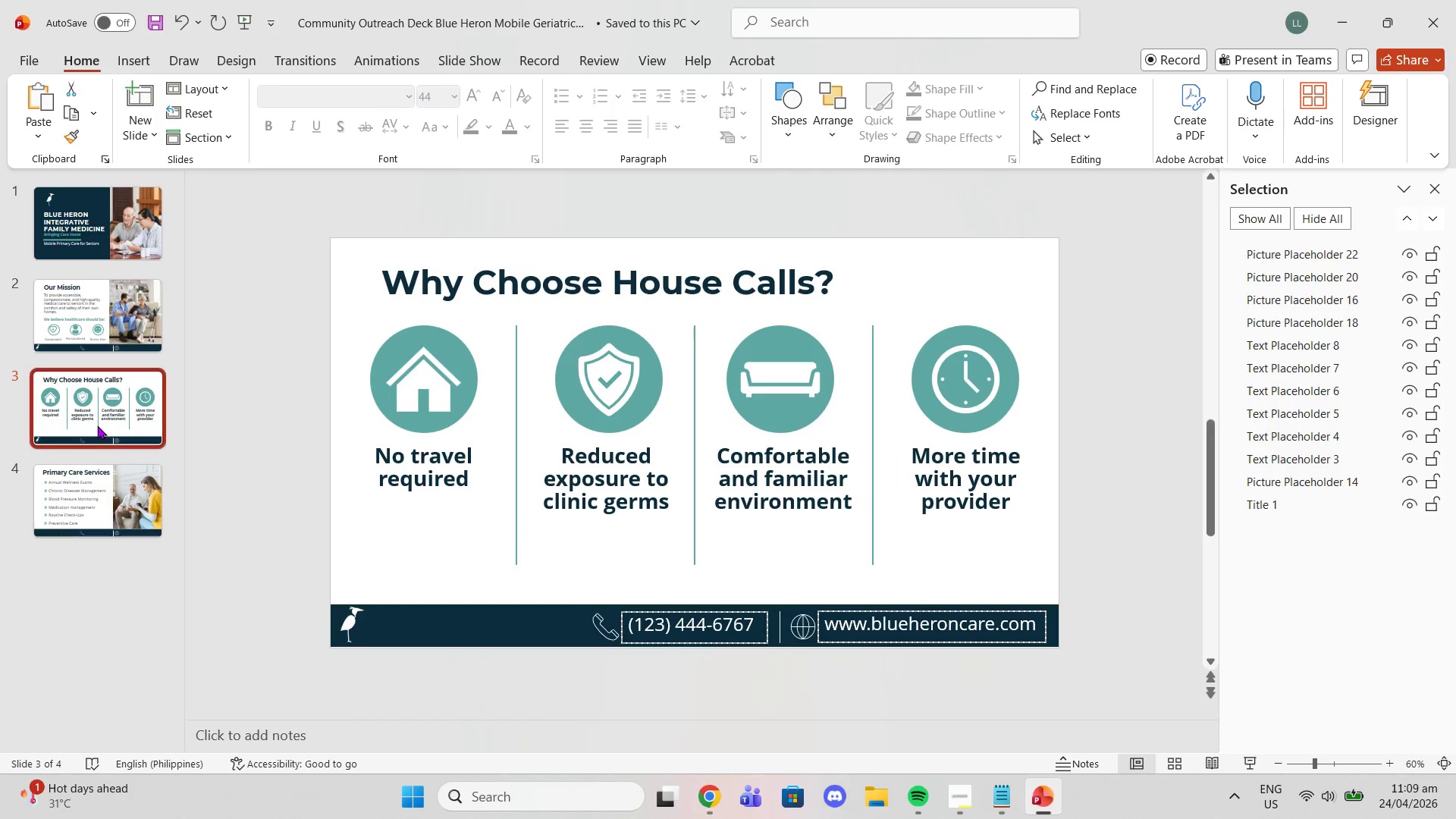 
right_click([97, 425])
 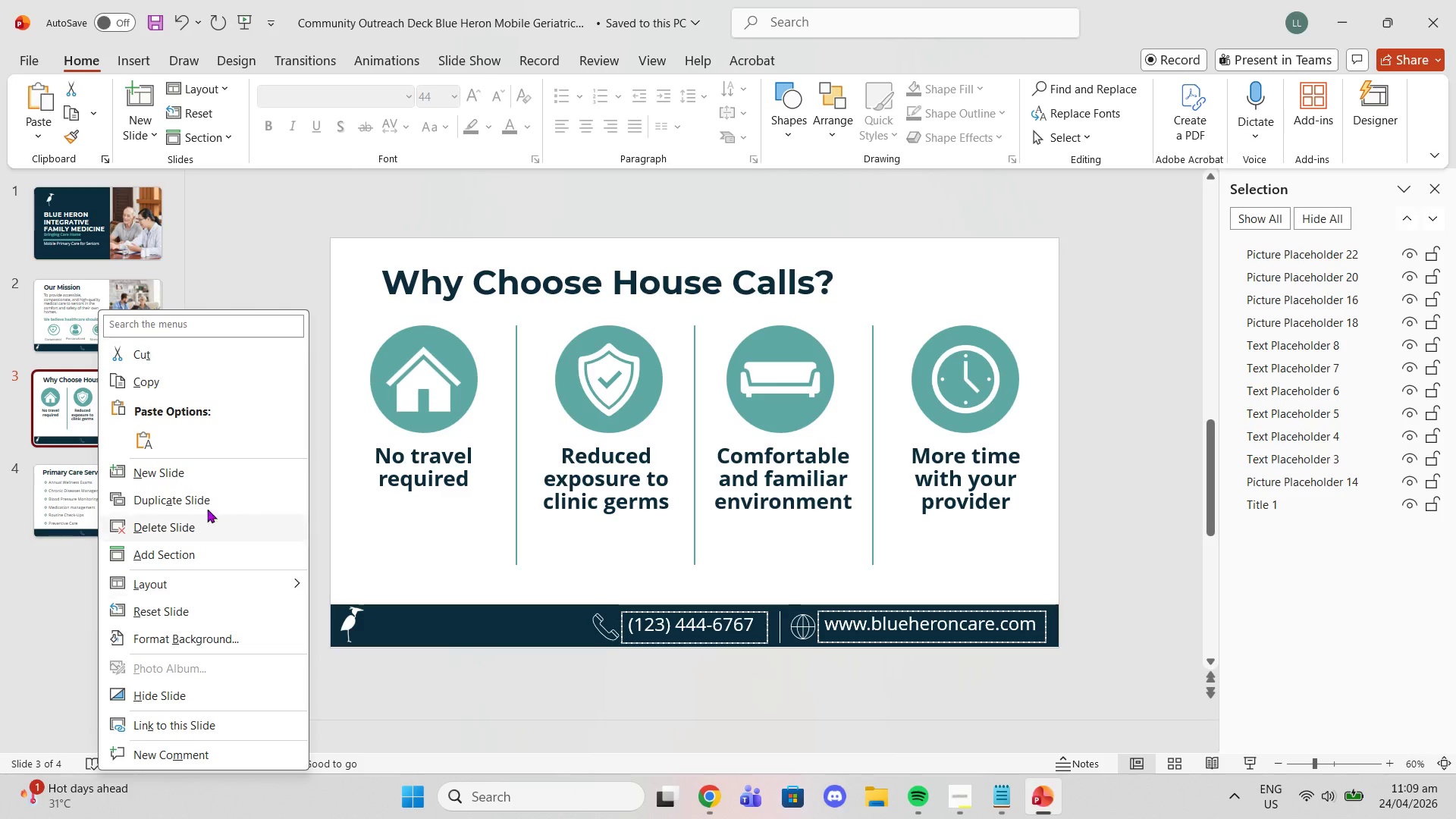 
left_click([198, 504])
 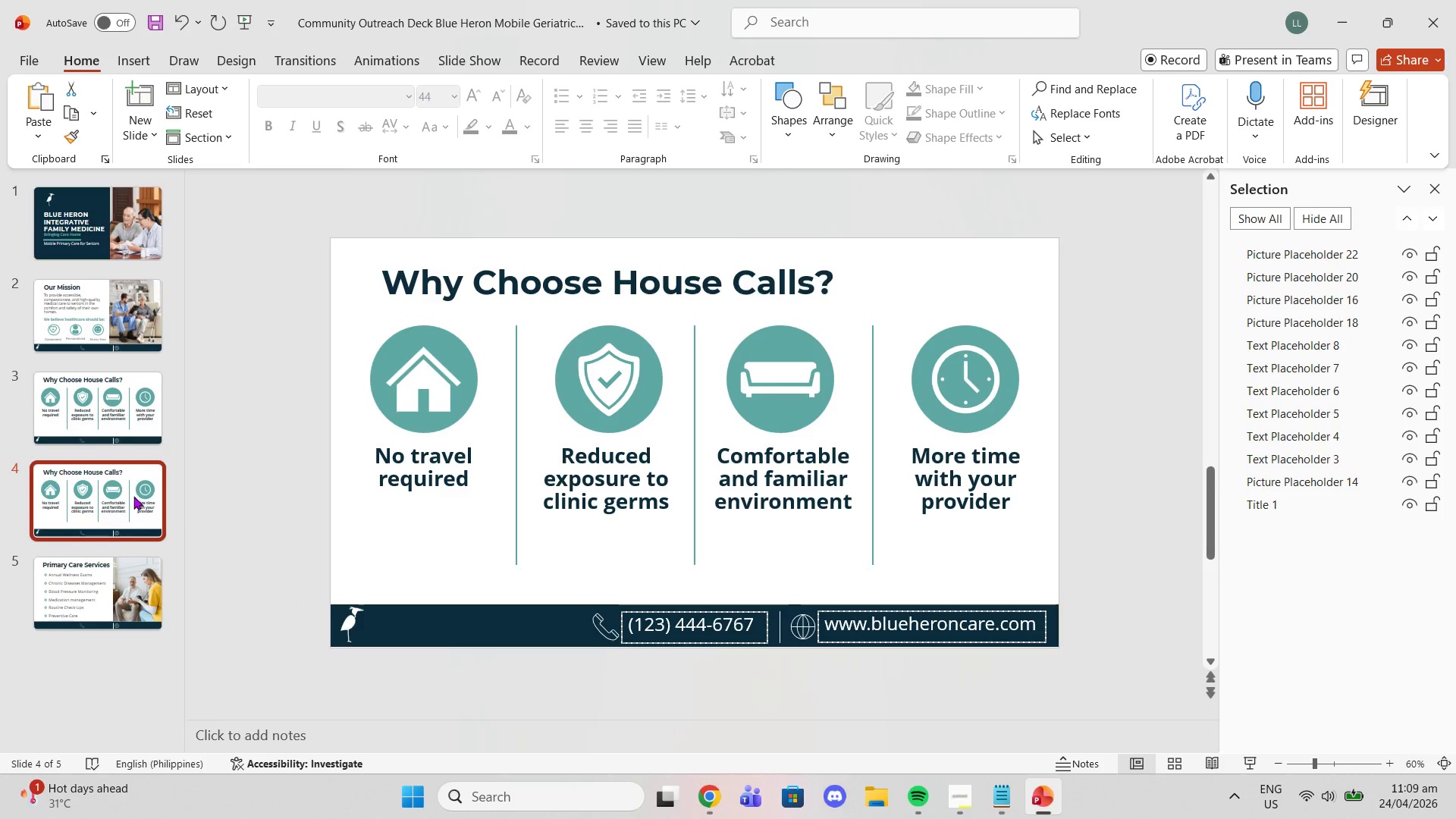 
left_click_drag(start_coordinate=[133, 507], to_coordinate=[133, 637])
 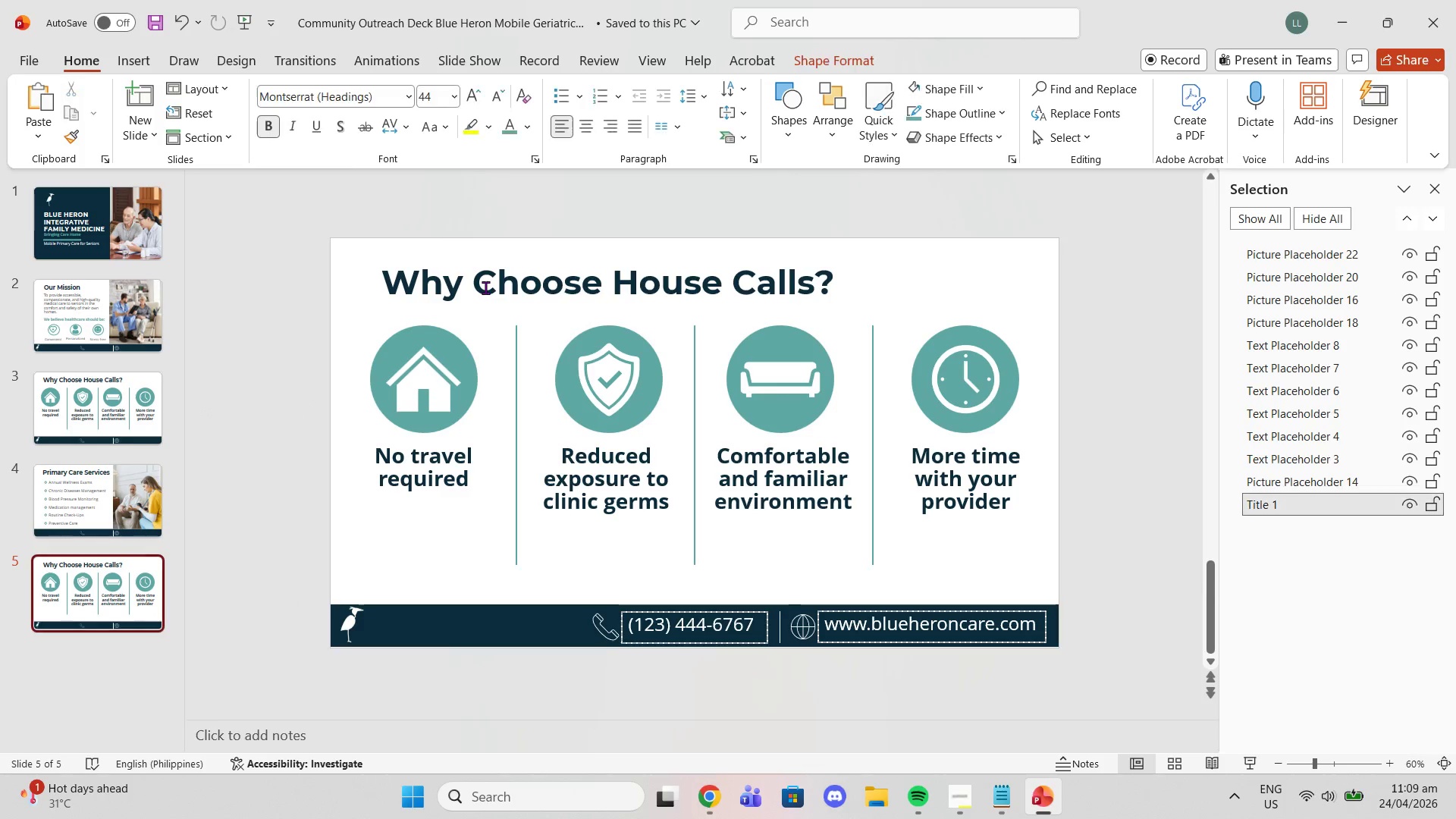 
double_click([485, 287])
 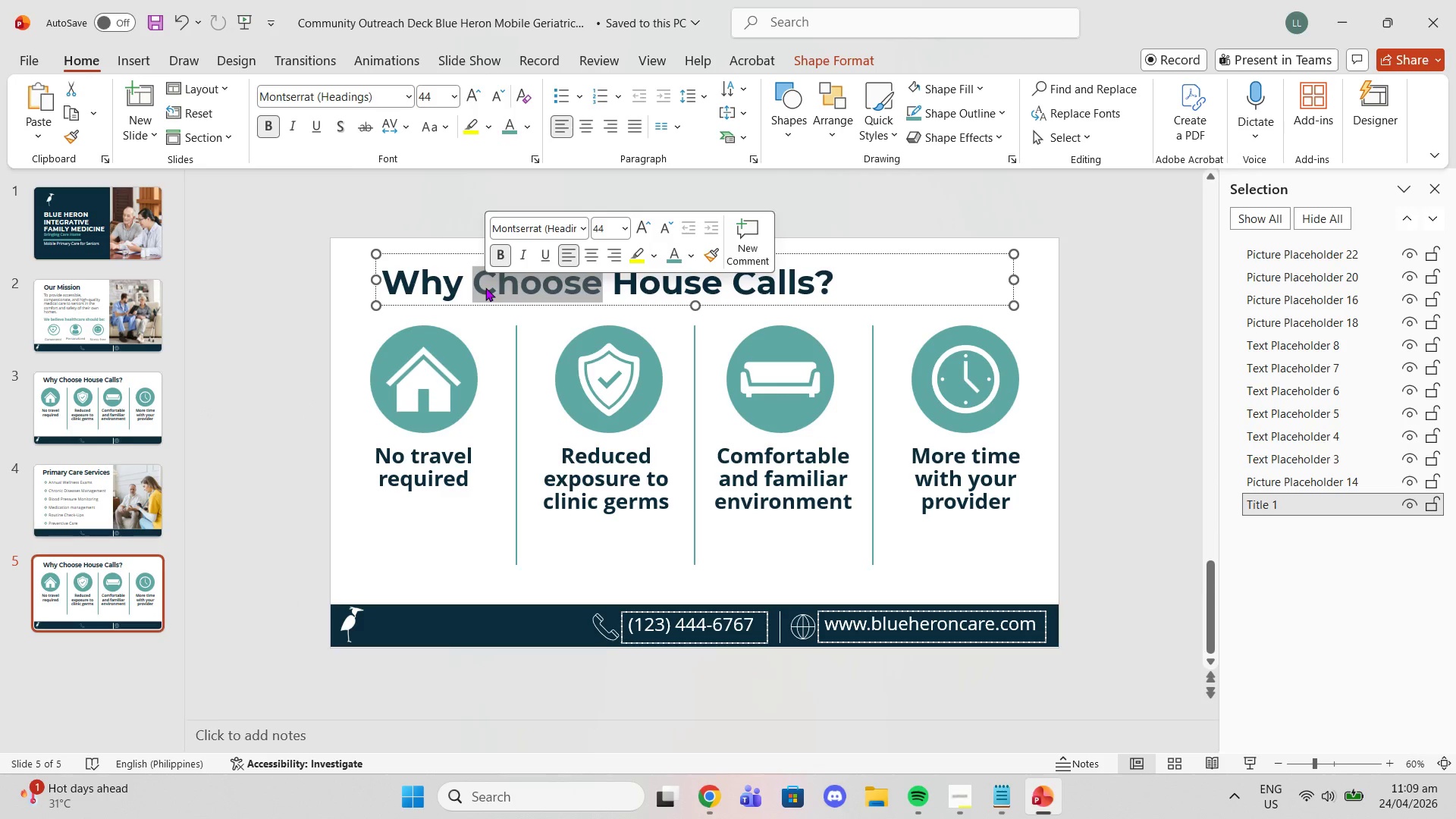 
triple_click([485, 287])
 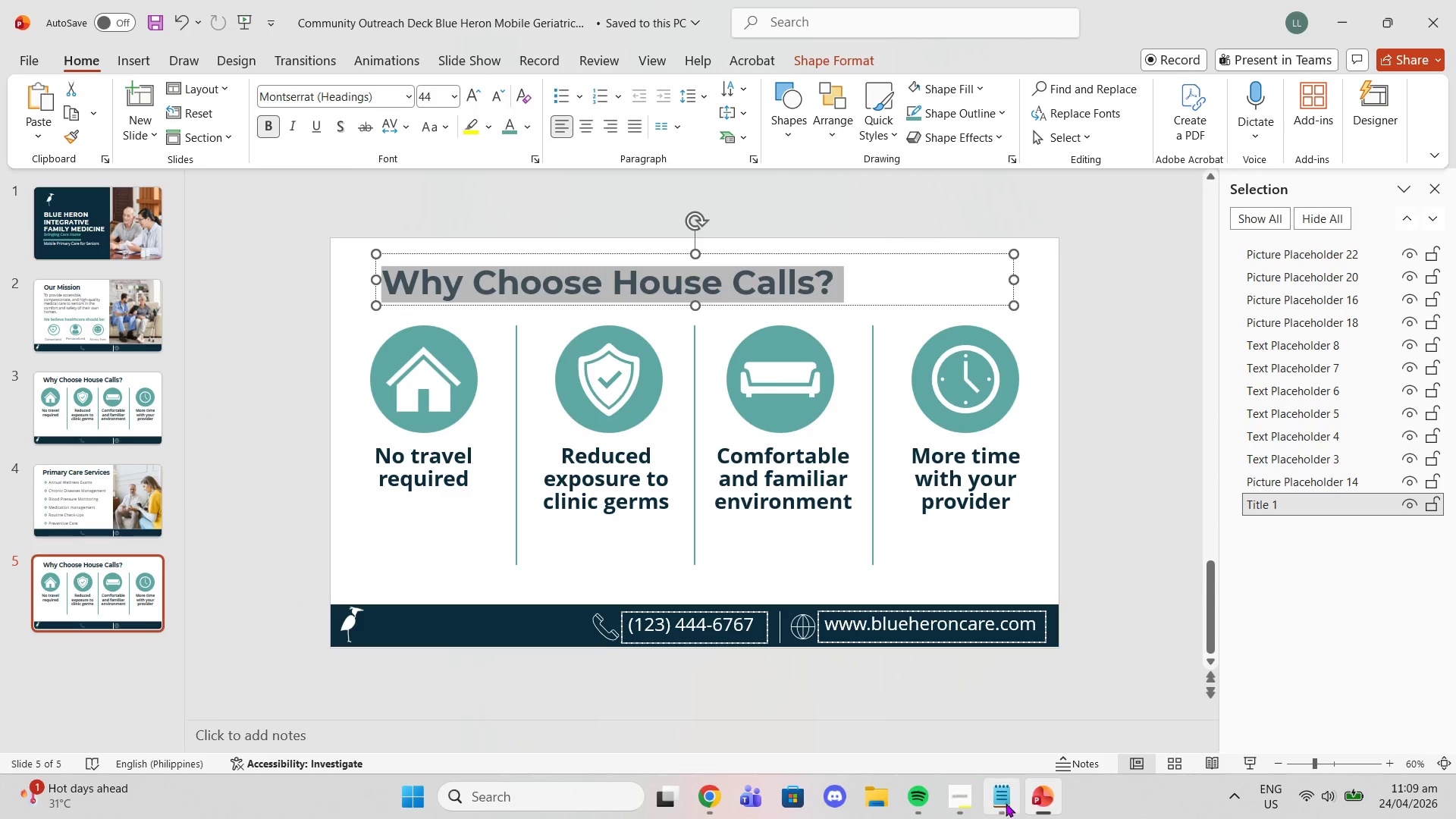 
left_click([1006, 803])
 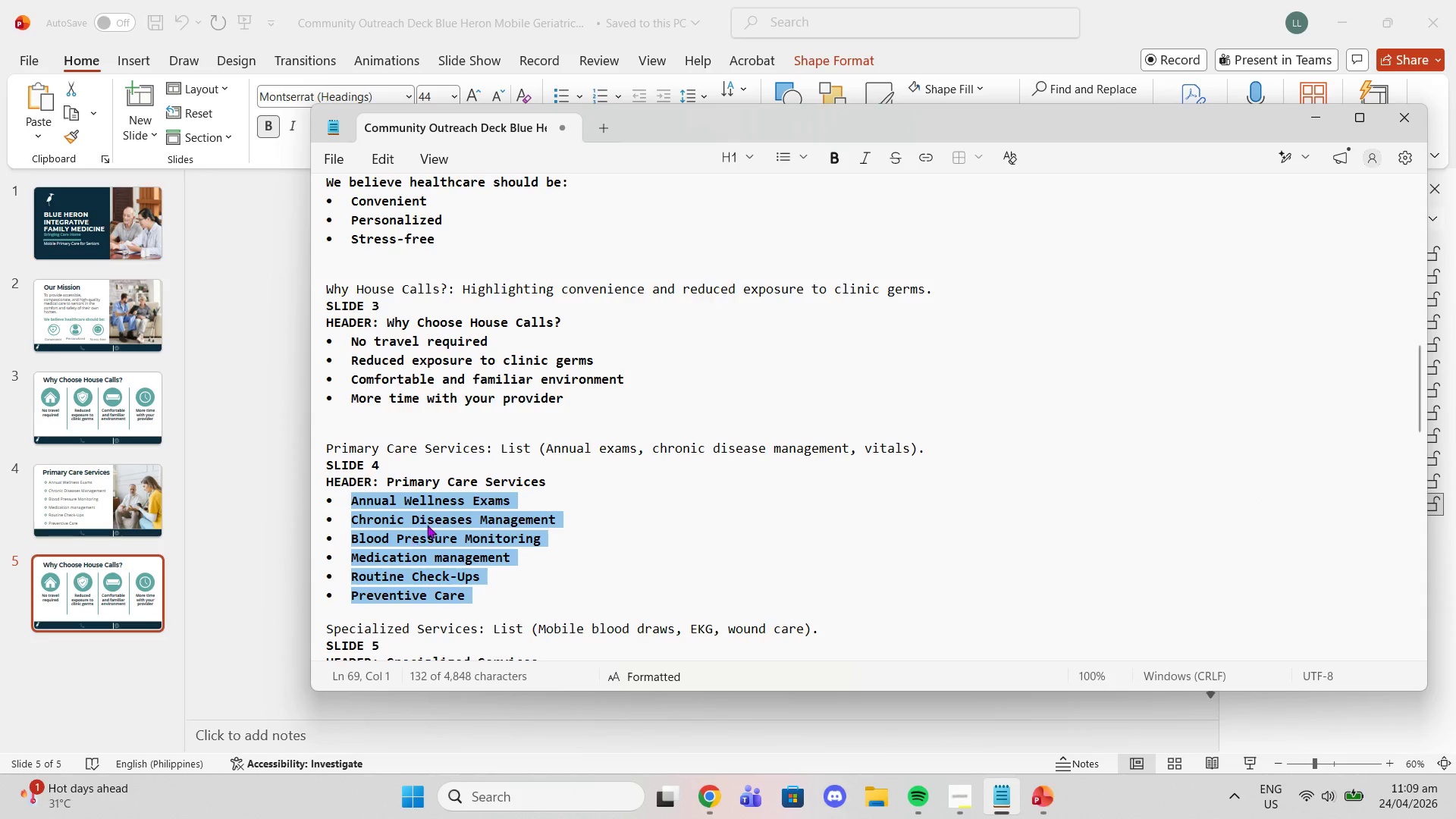 
scroll: coordinate [428, 526], scroll_direction: down, amount: 3.0
 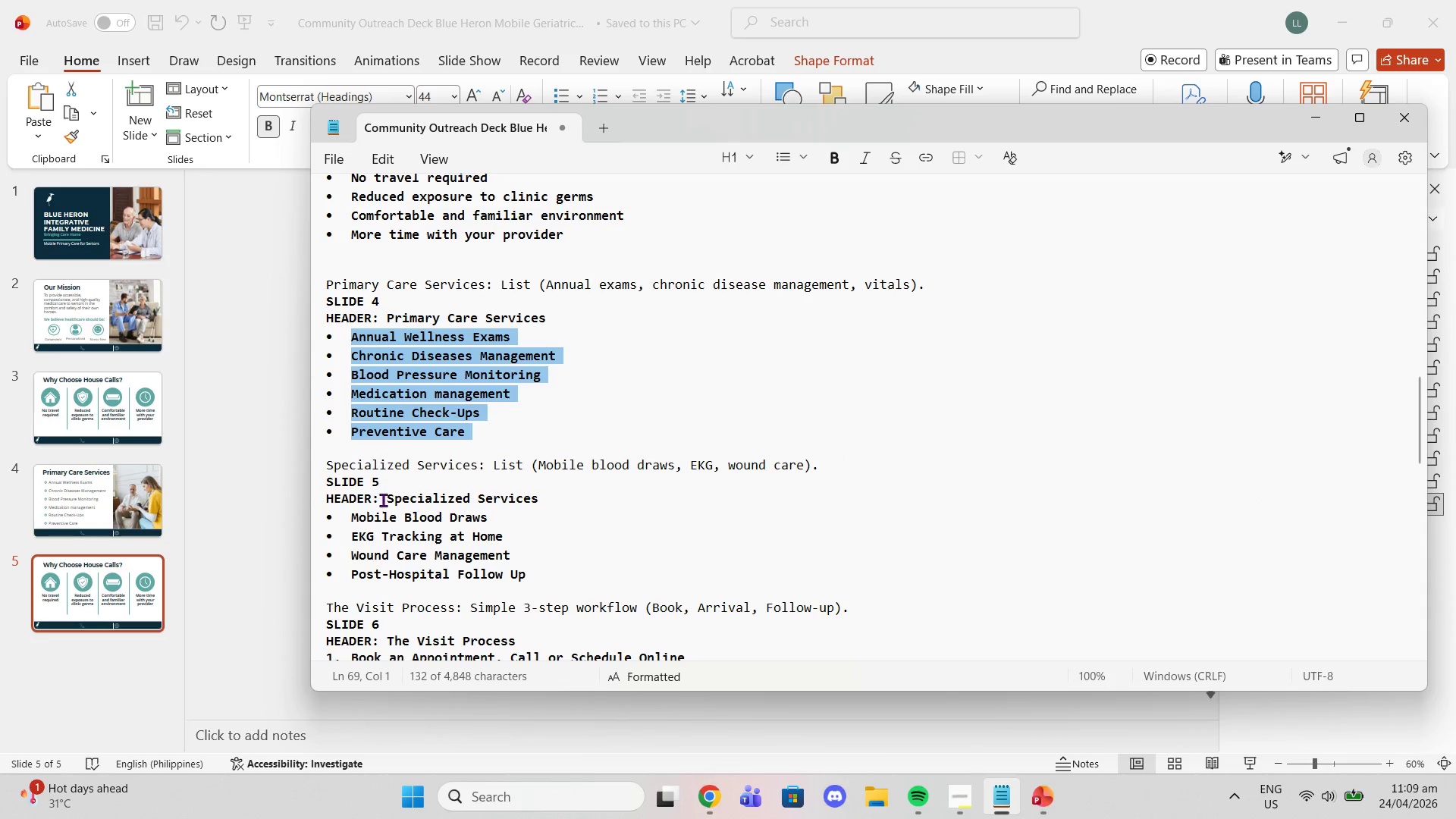 
left_click_drag(start_coordinate=[384, 500], to_coordinate=[538, 502])
 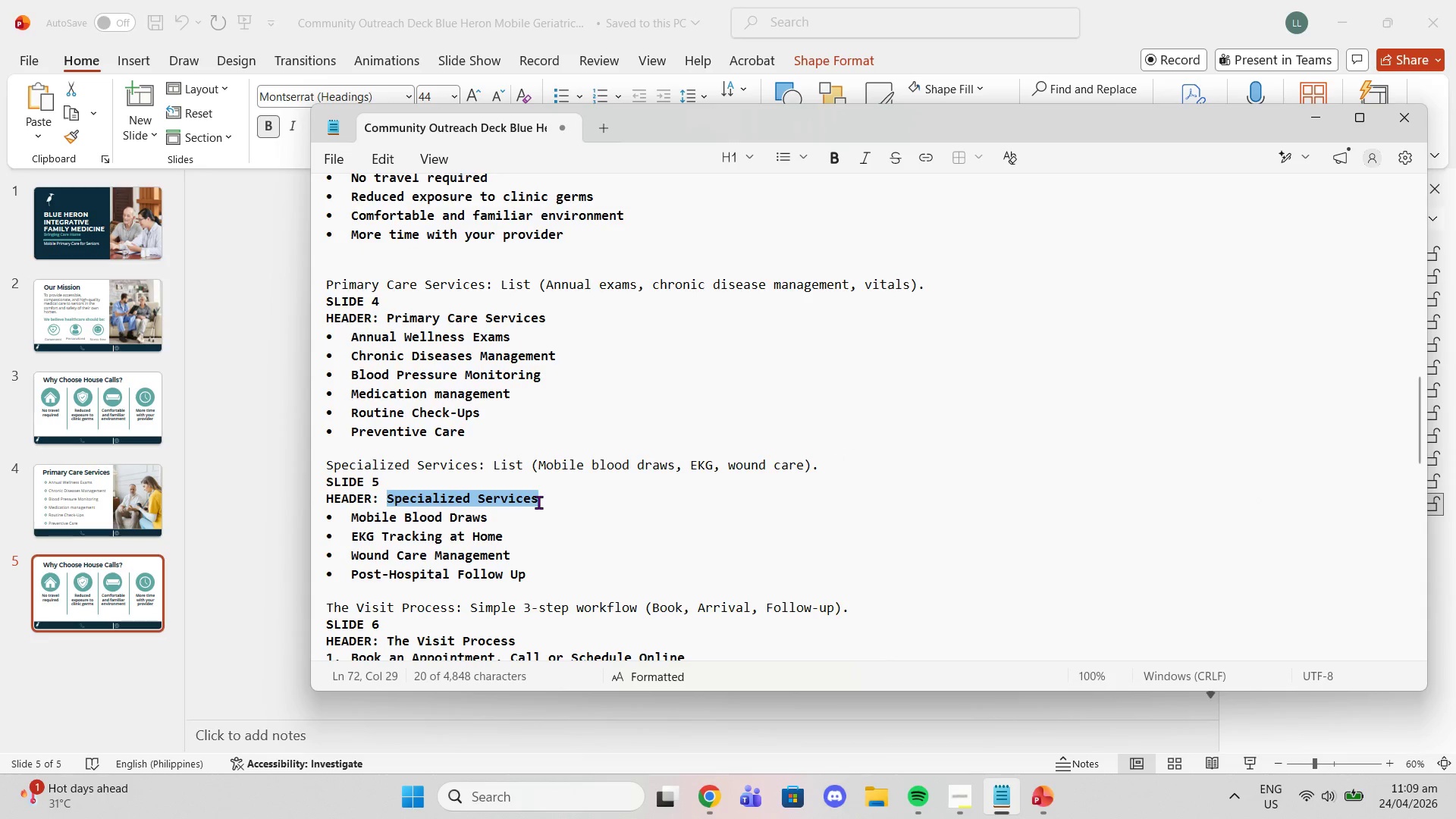 
key(Control+C)
 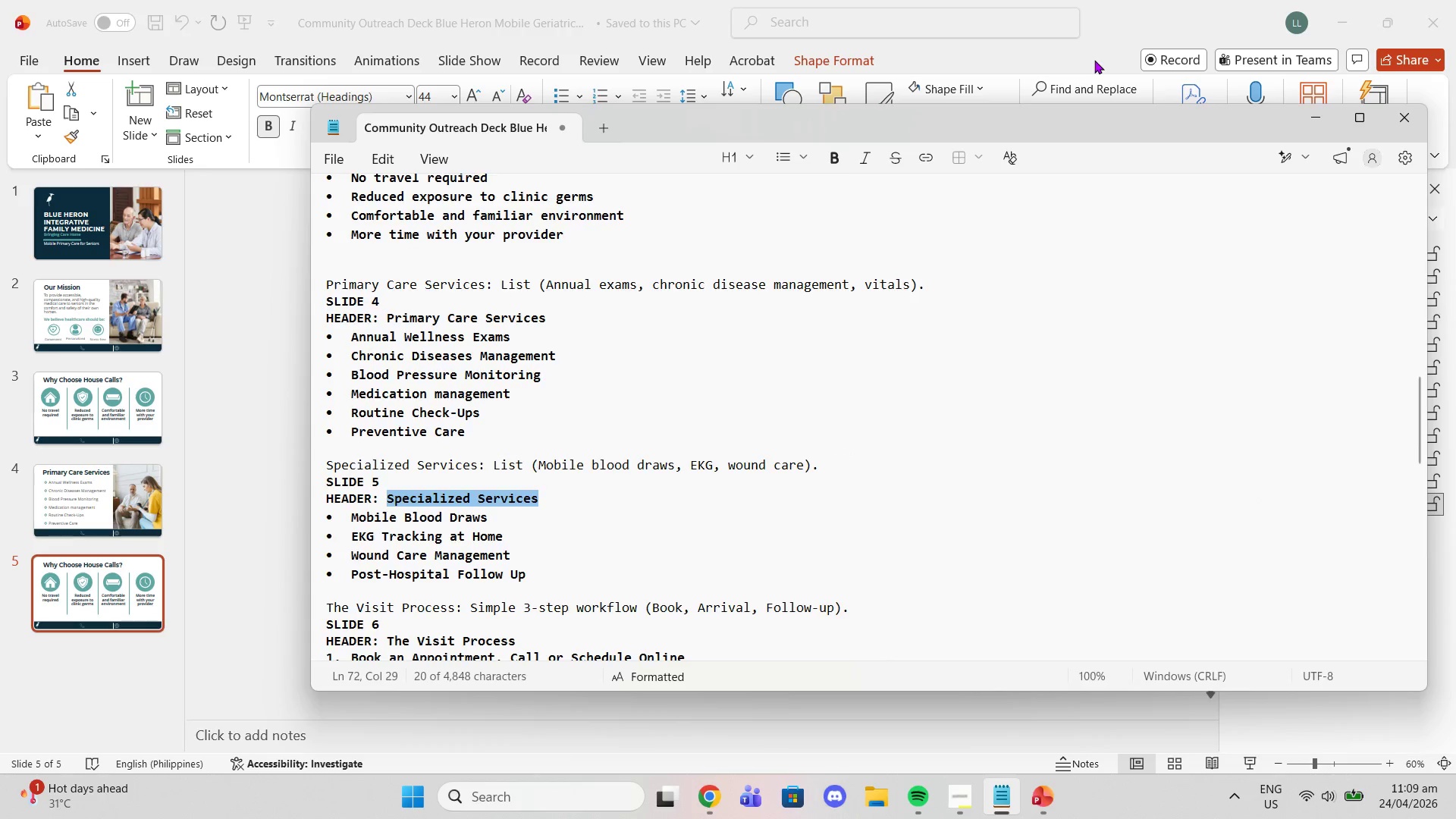 
left_click([1094, 60])
 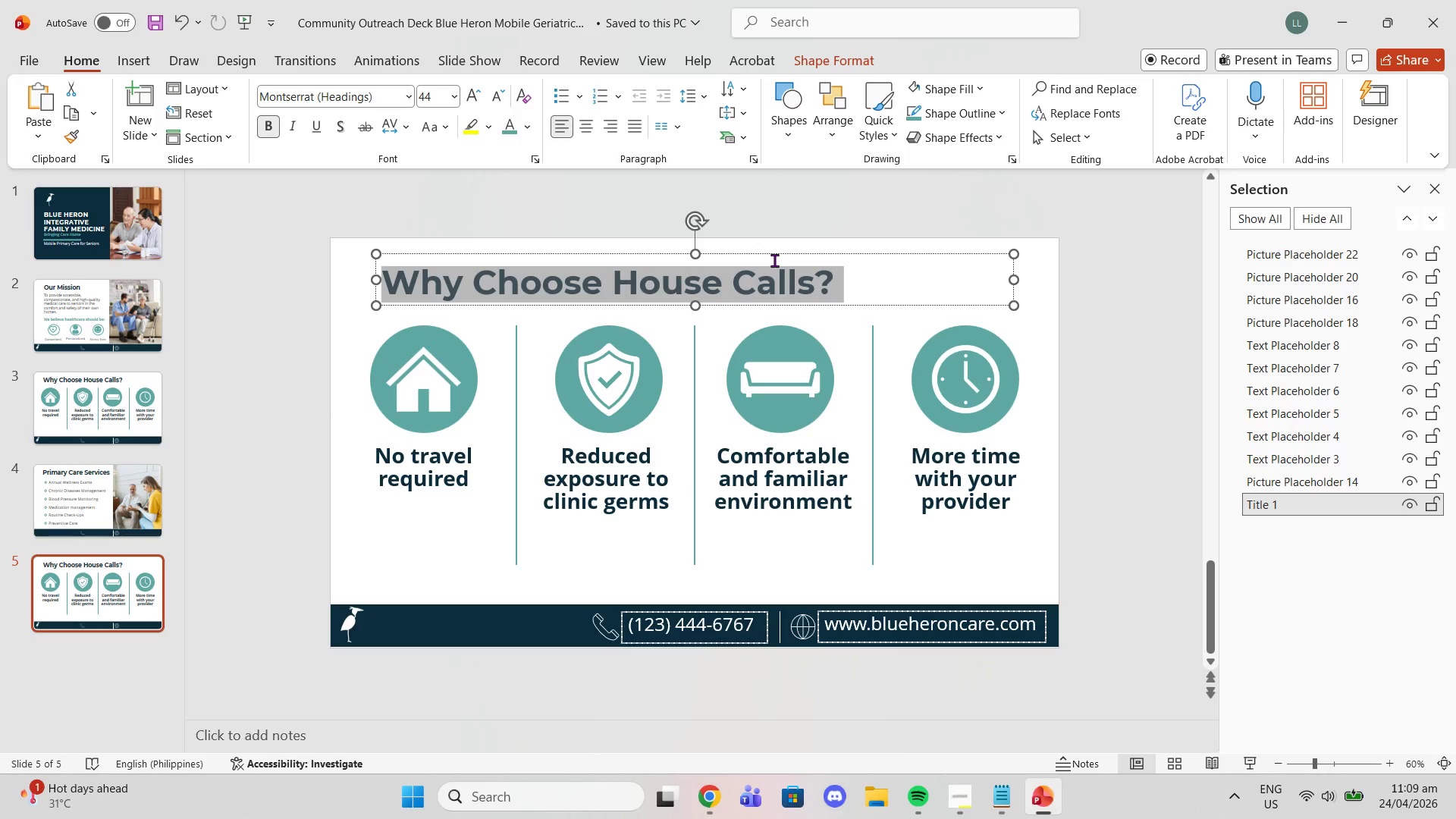 
key(Control+V)
 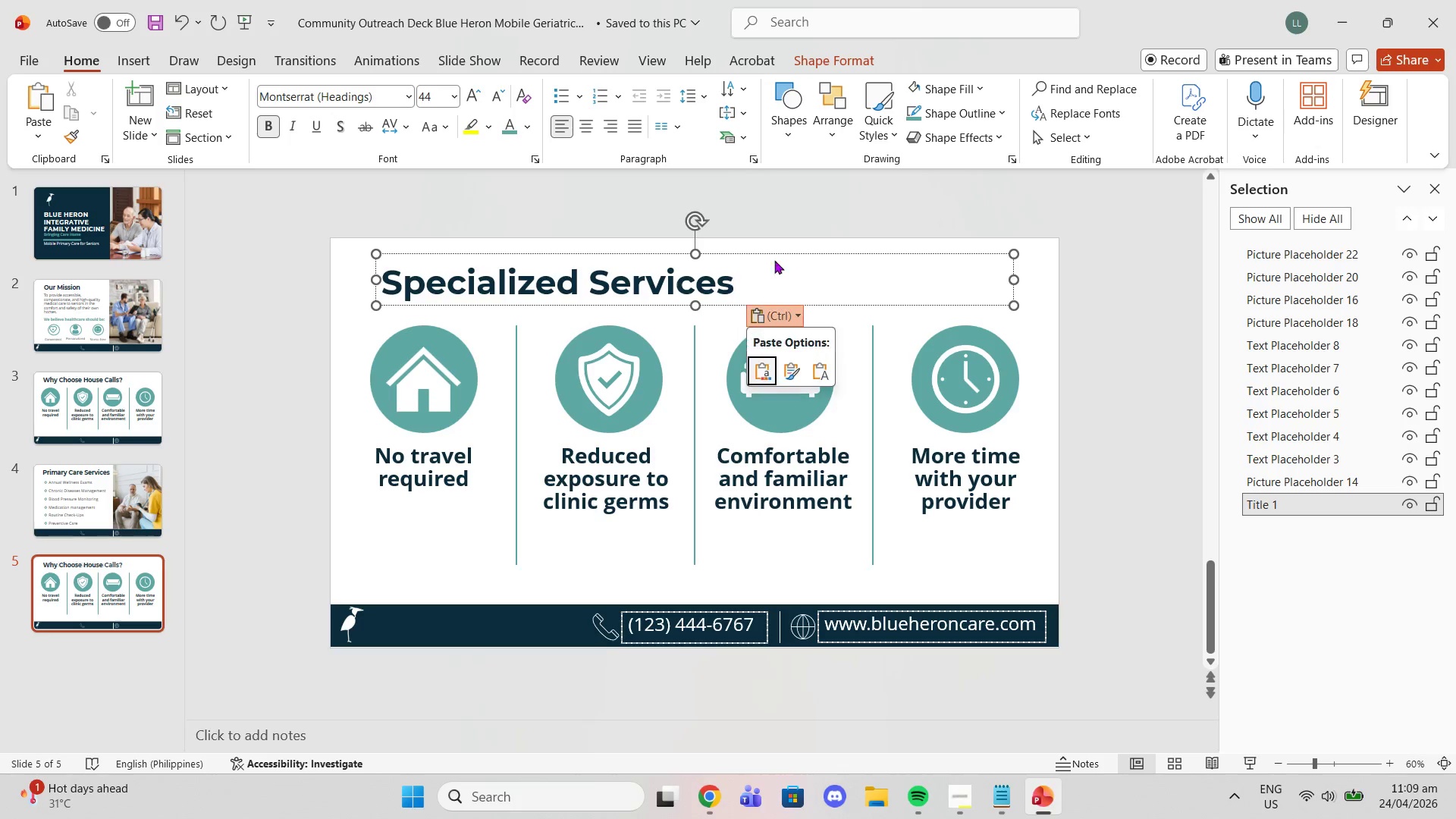 
key(Control+ControlLeft)
 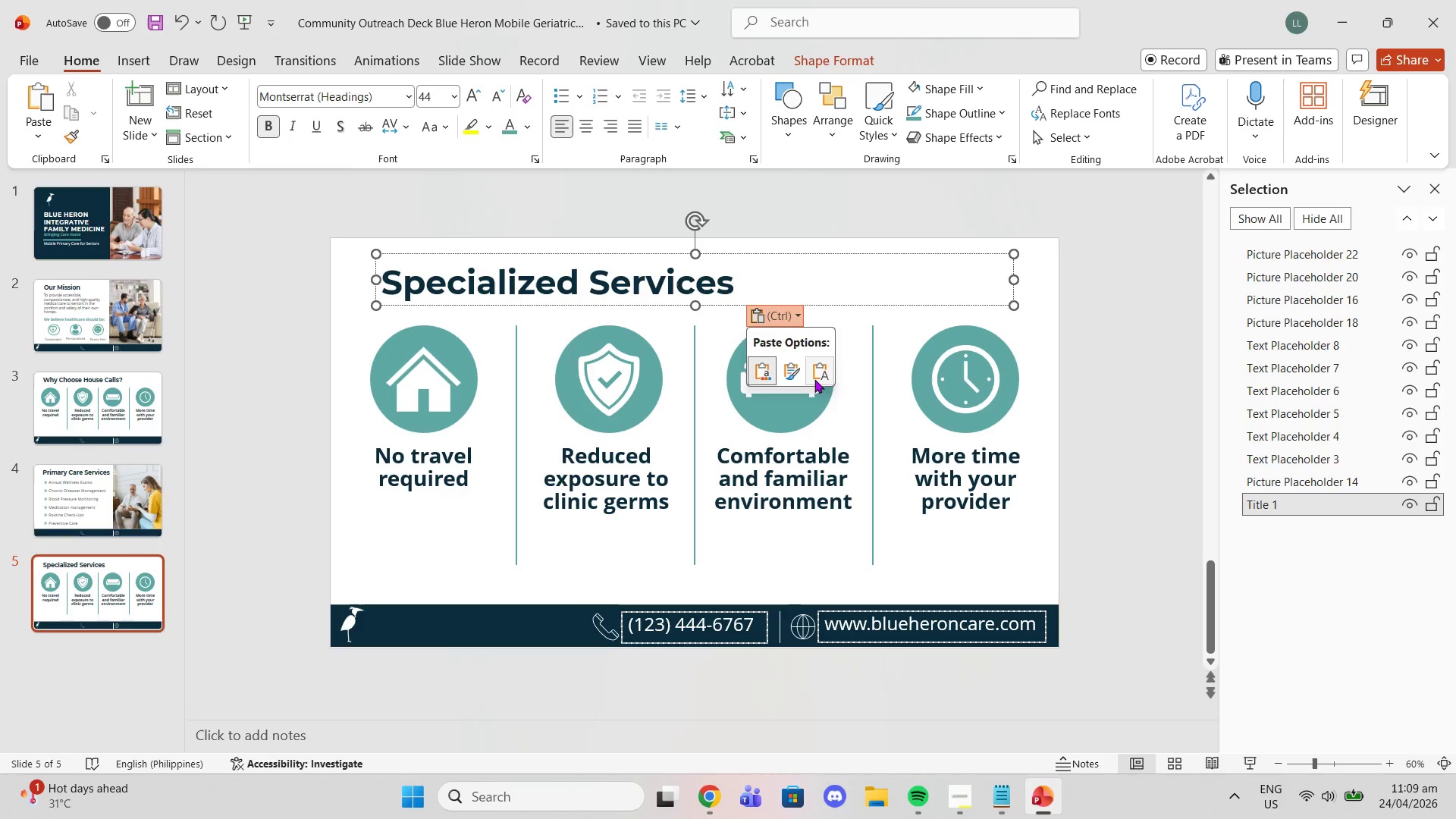 
left_click([817, 379])
 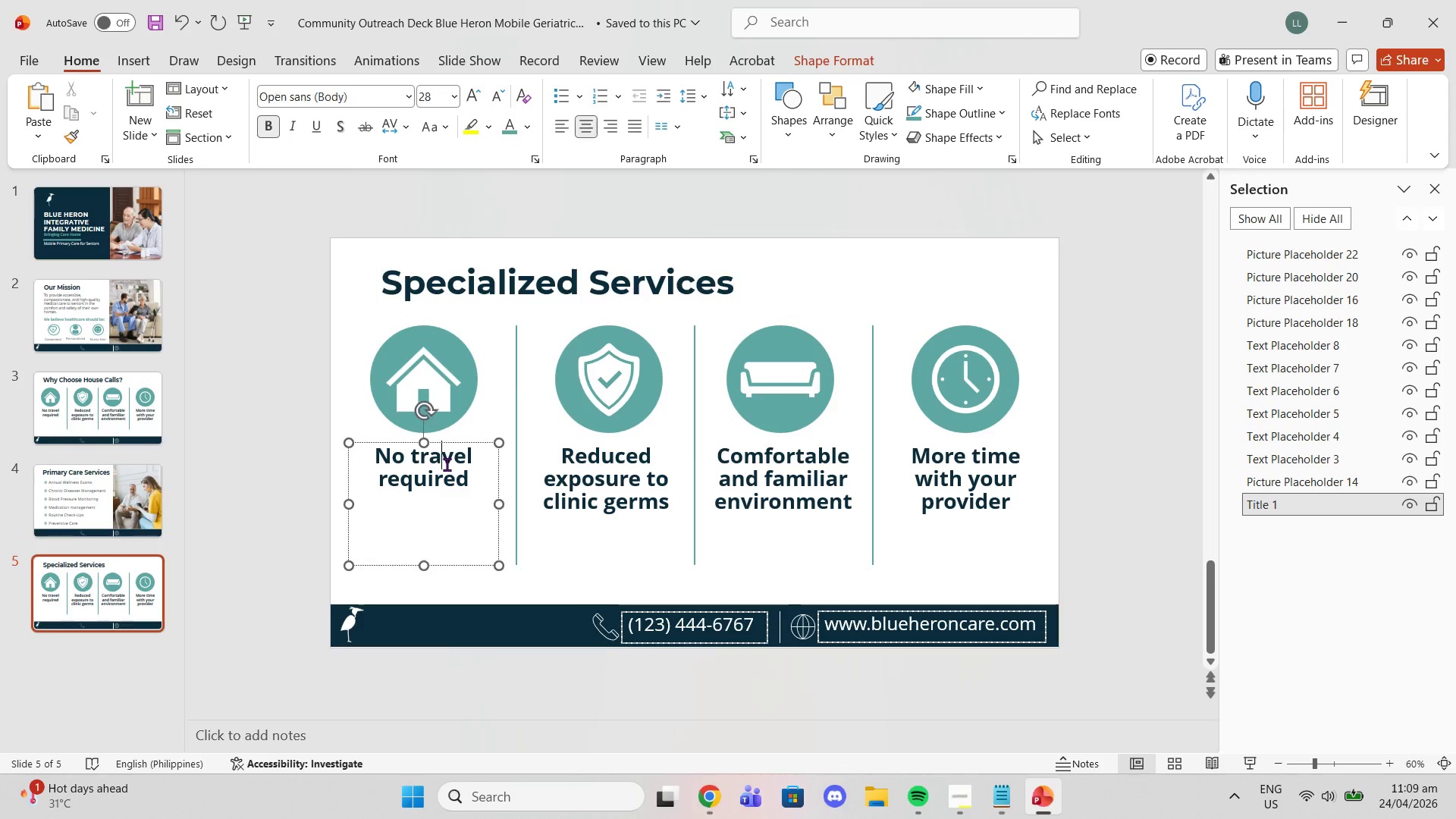 
double_click([447, 464])
 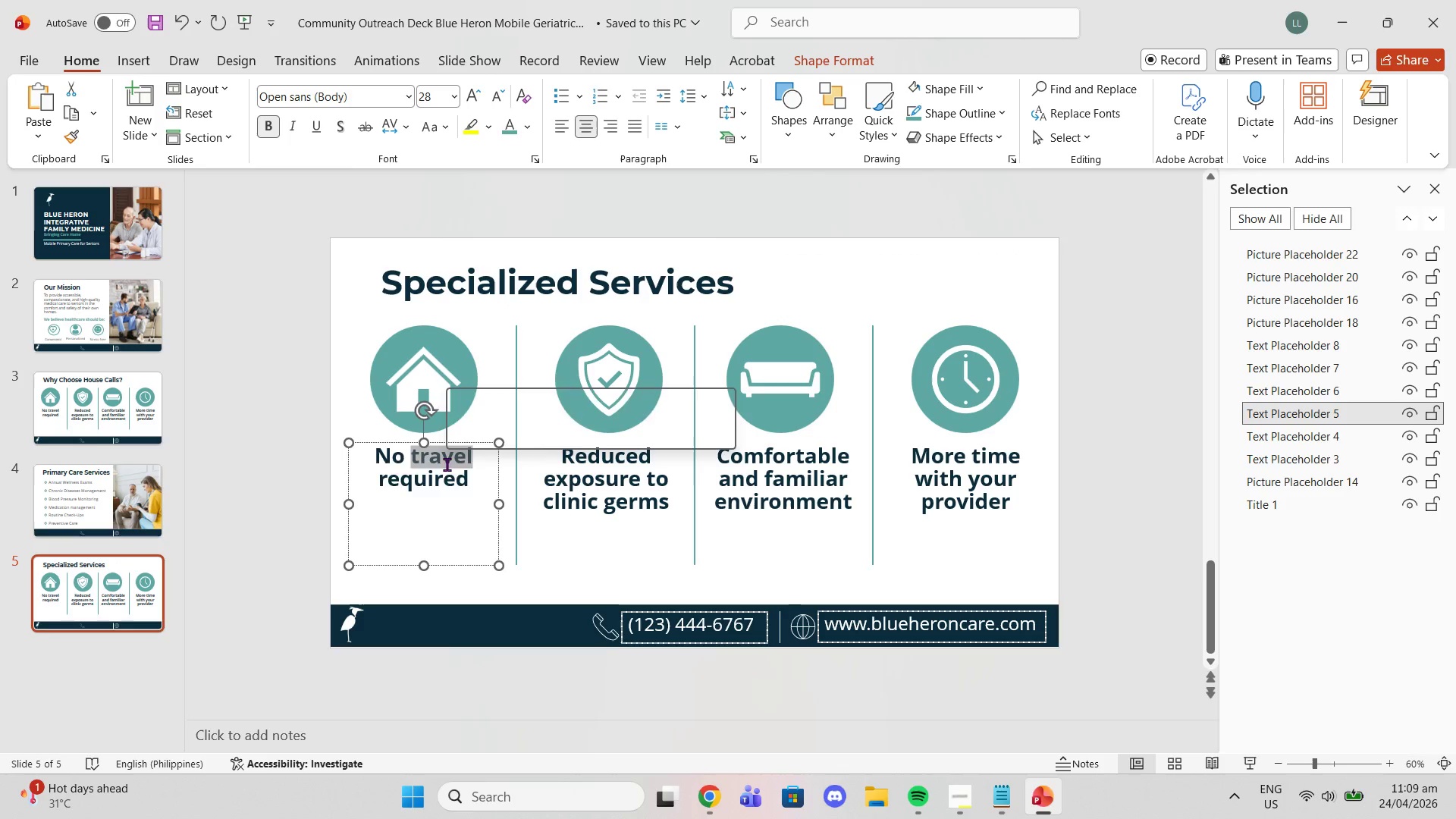 
triple_click([447, 464])
 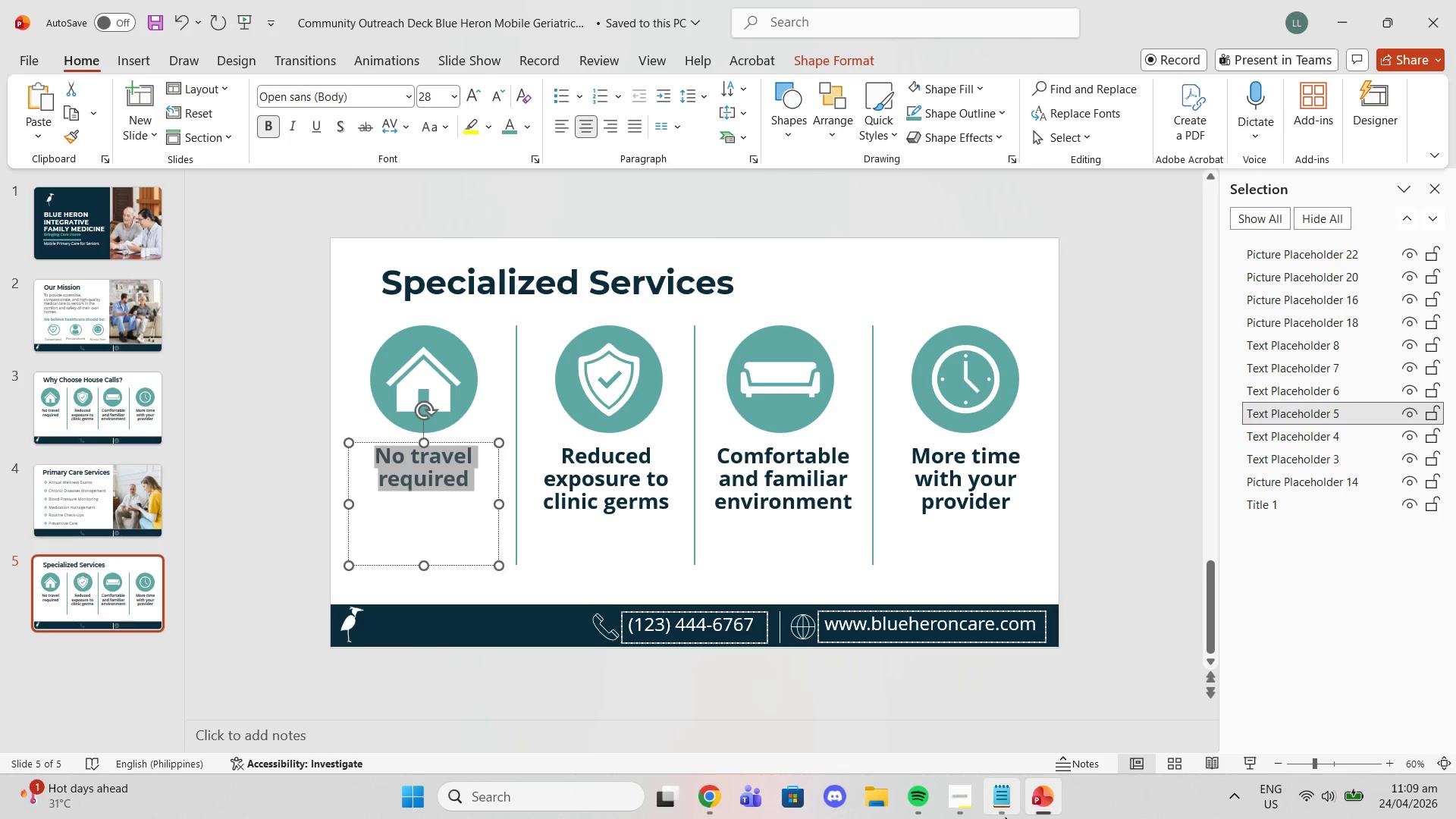 
left_click([1007, 812])
 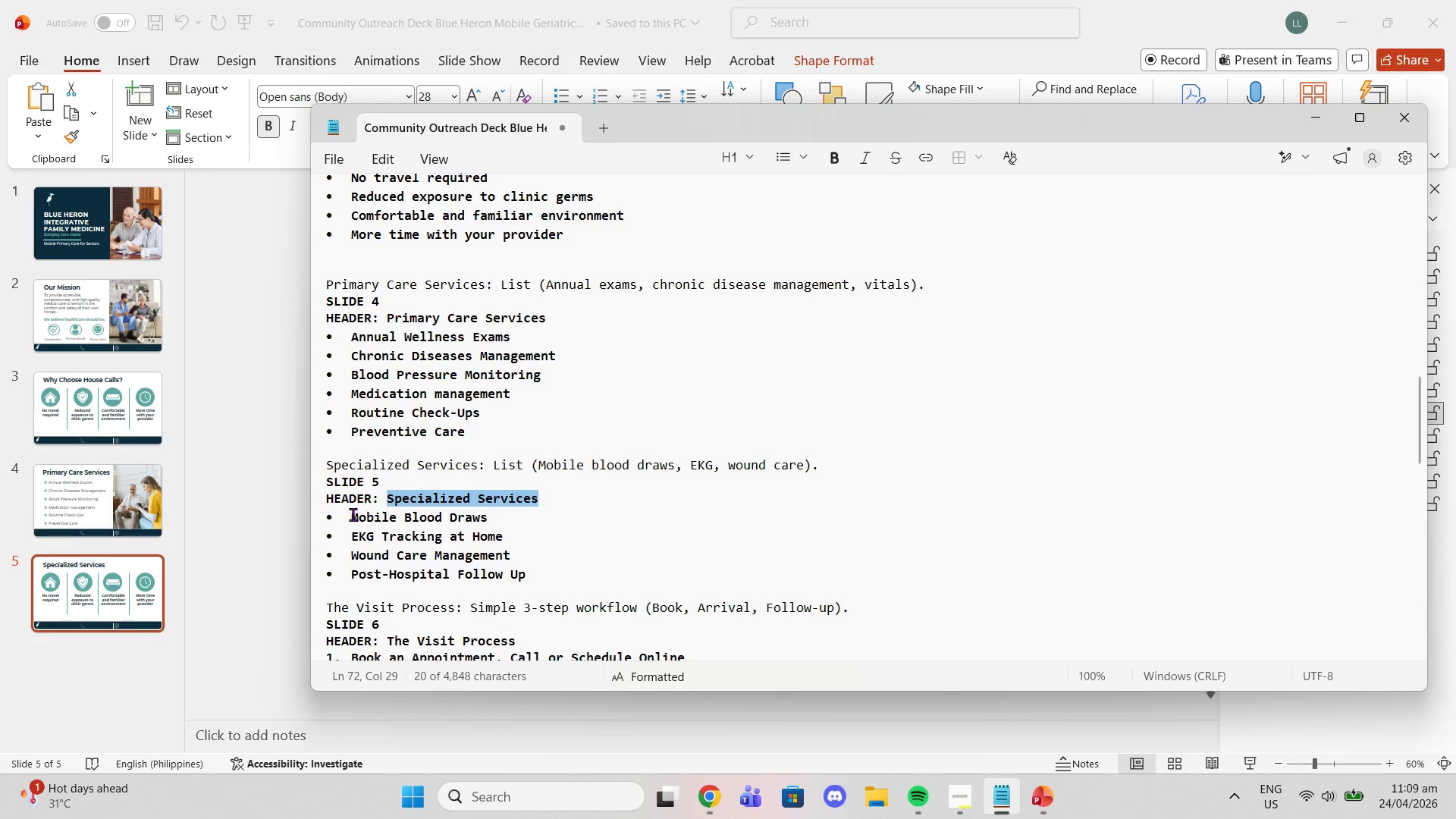 
left_click_drag(start_coordinate=[346, 515], to_coordinate=[488, 522])
 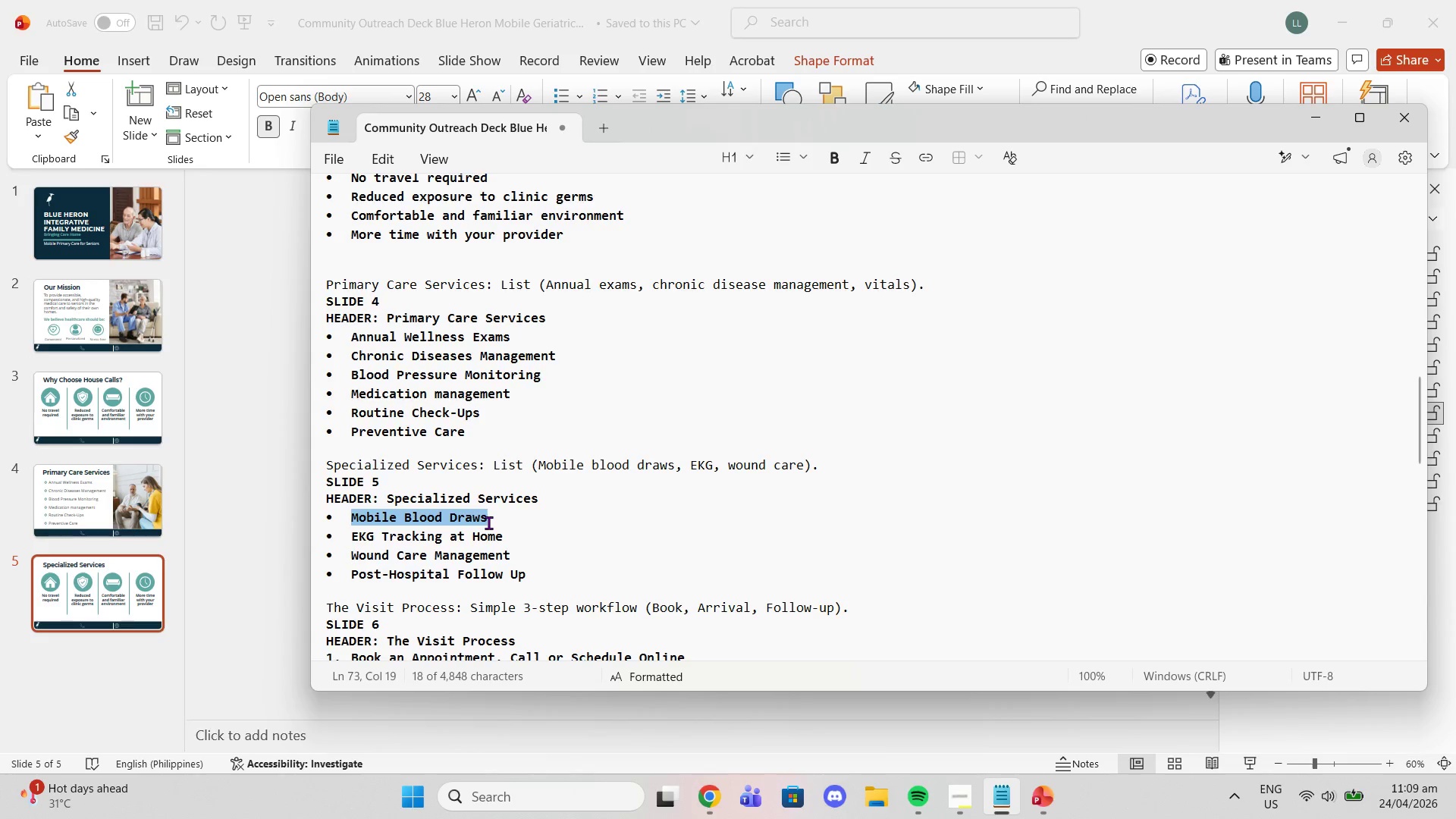 
key(Control+C)
 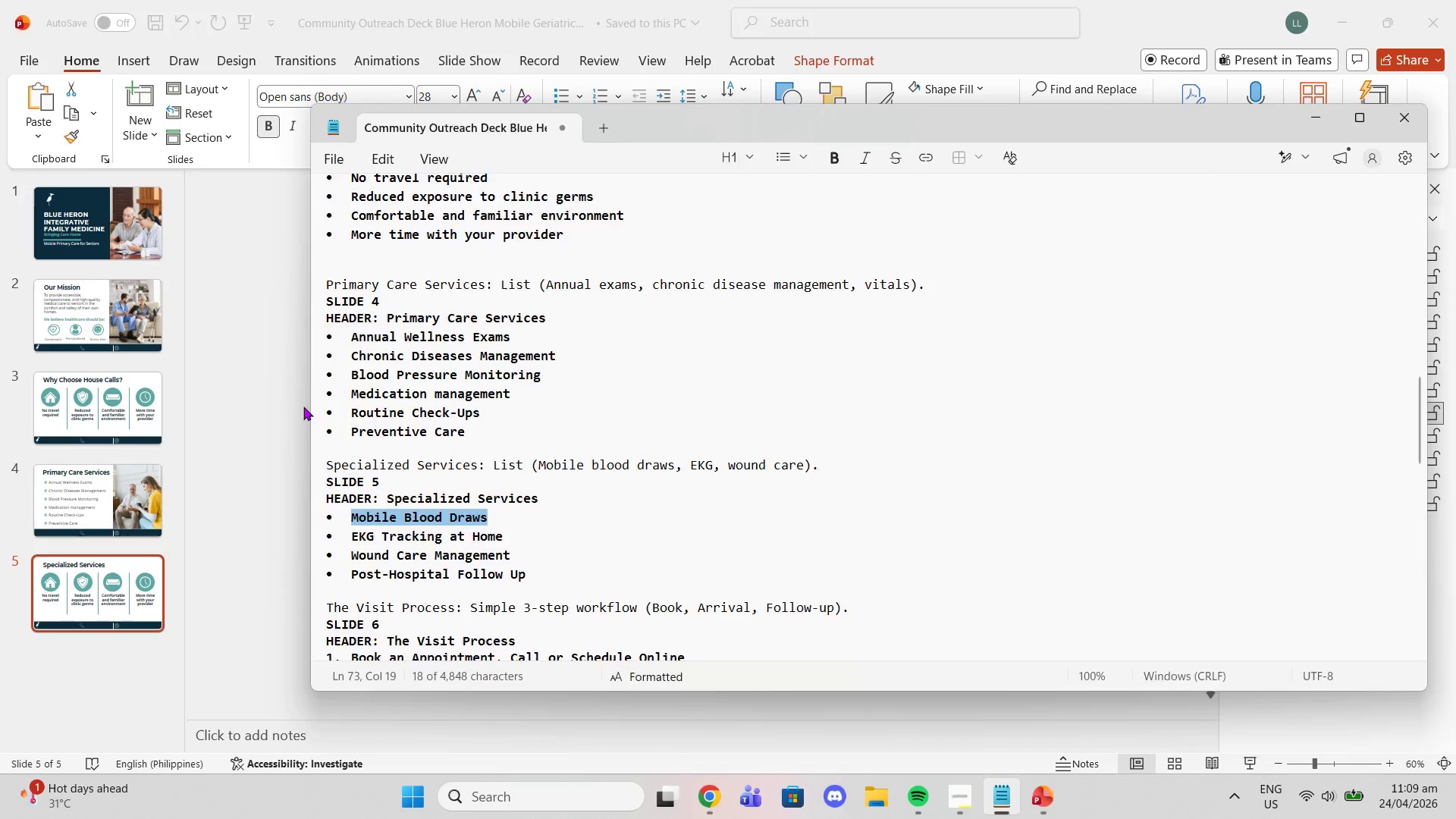 
left_click([303, 406])
 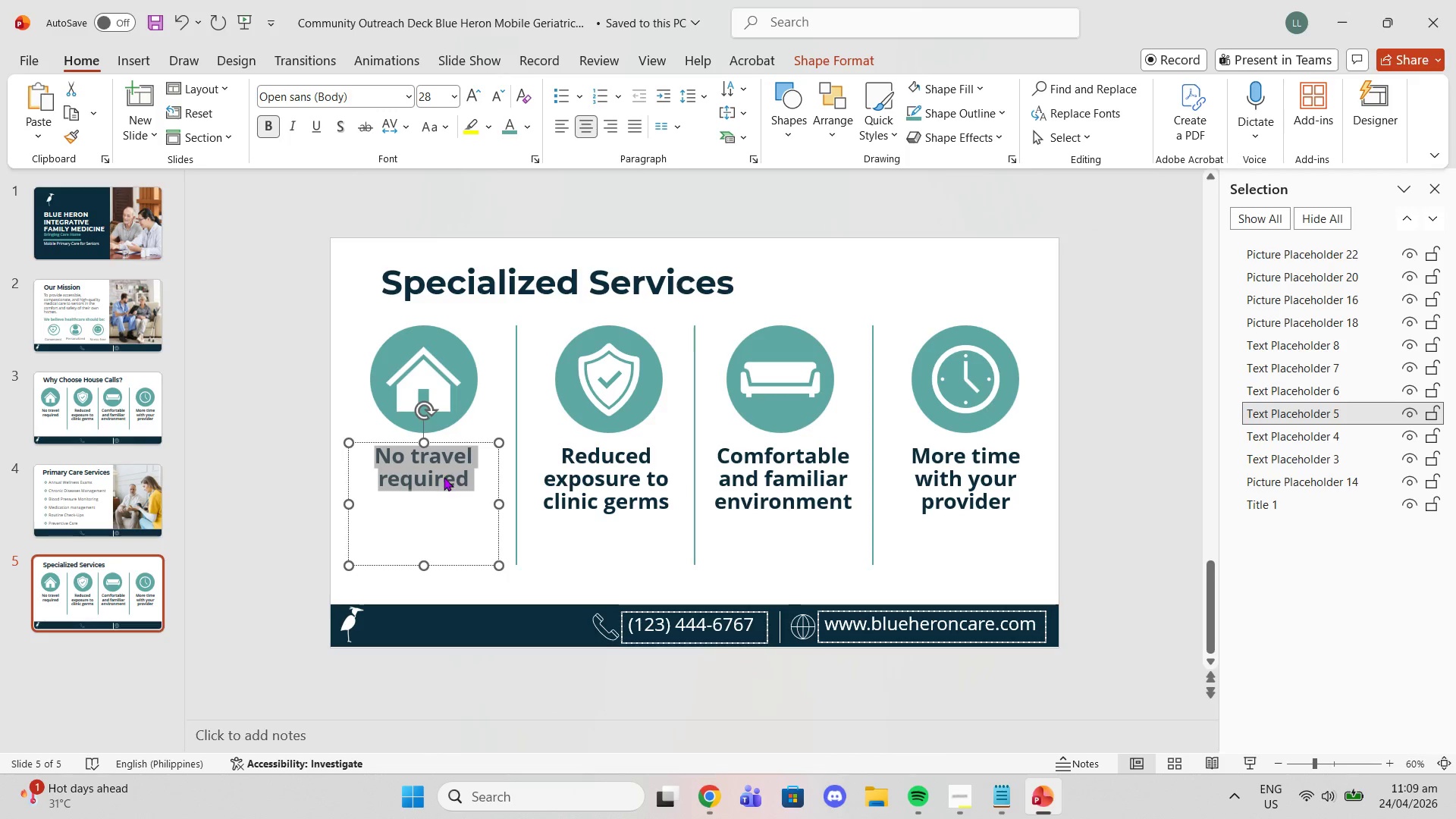 
key(Control+V)
 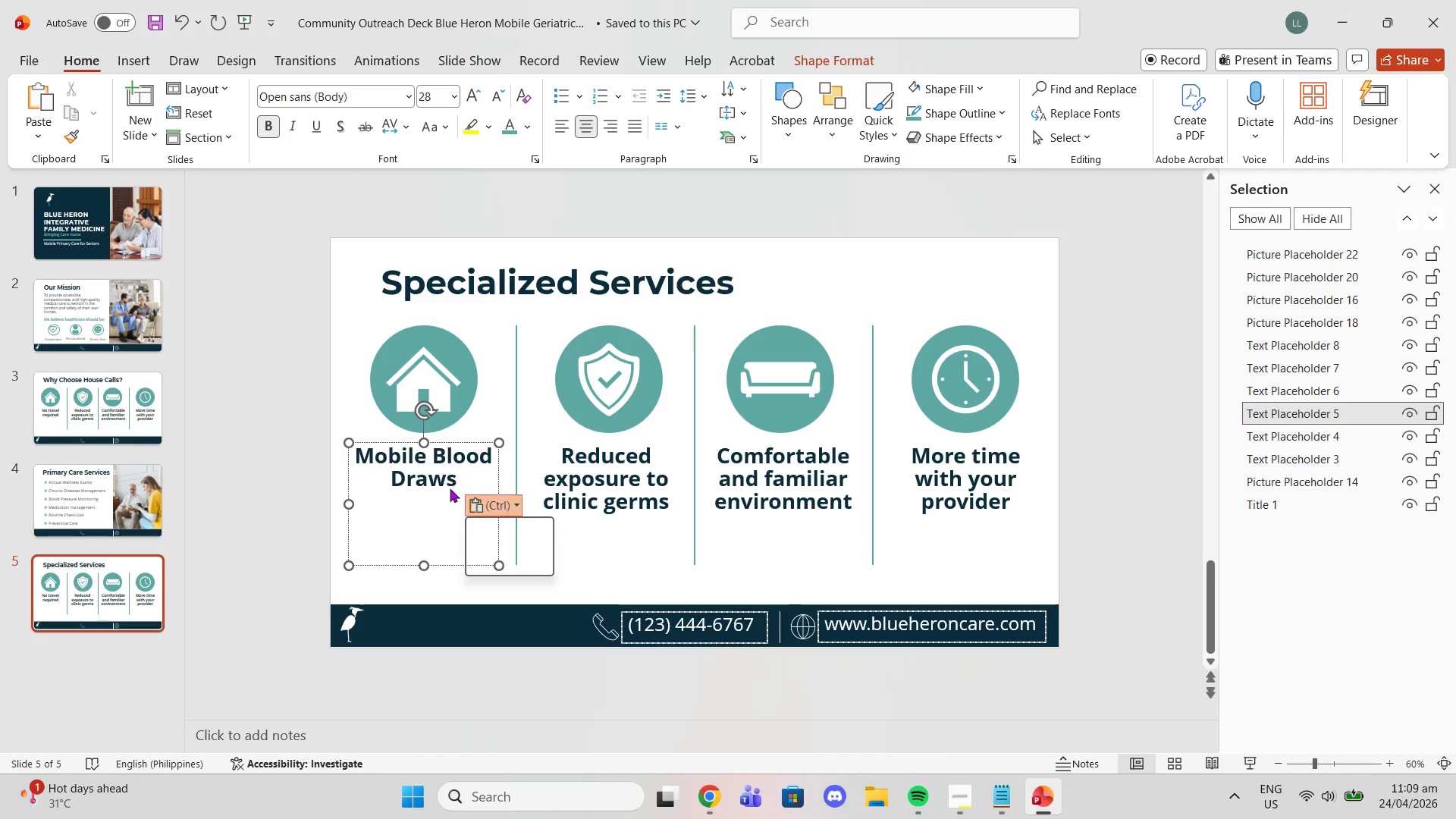 
key(Control+ControlLeft)
 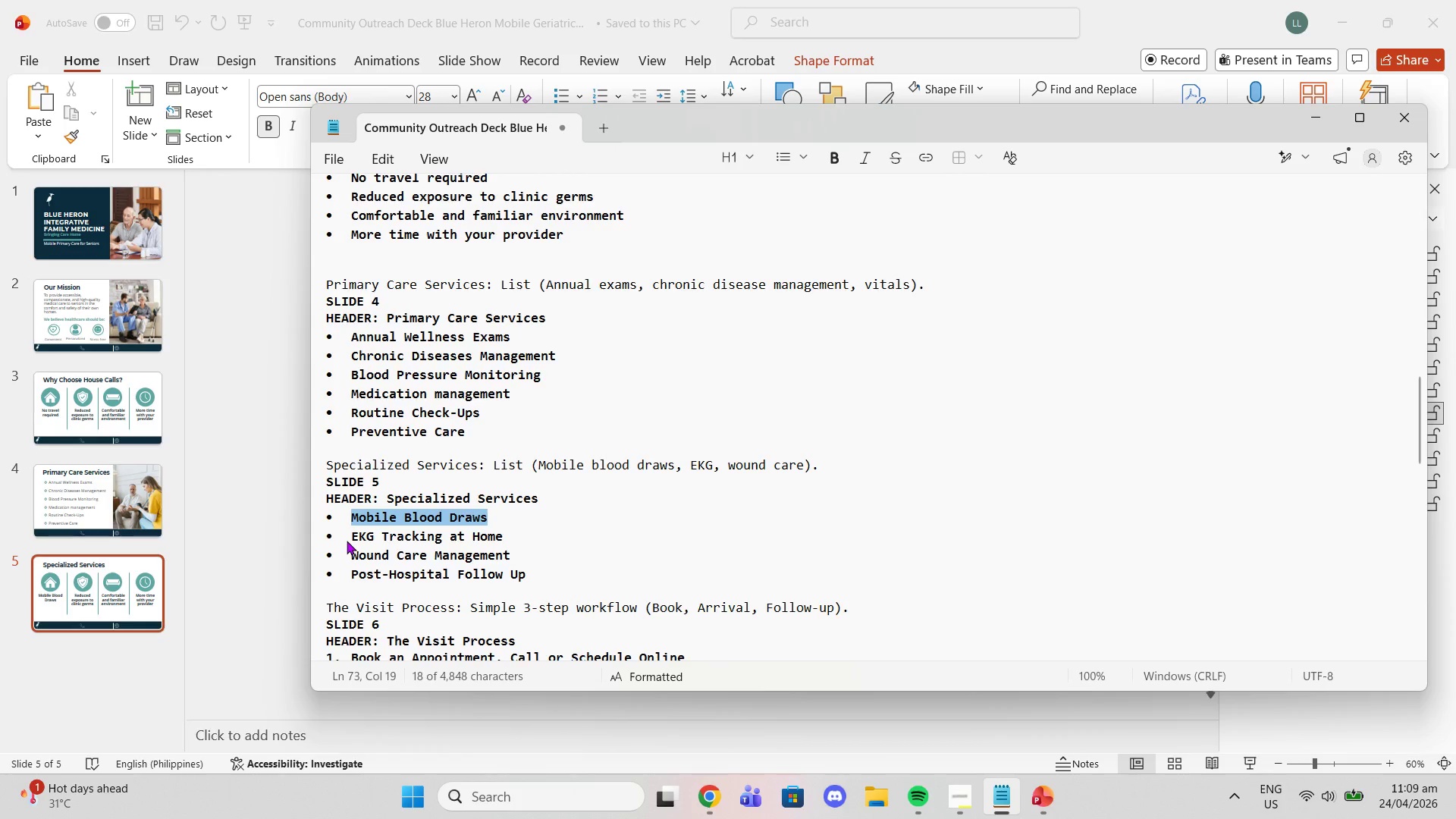 
double_click([404, 541])
 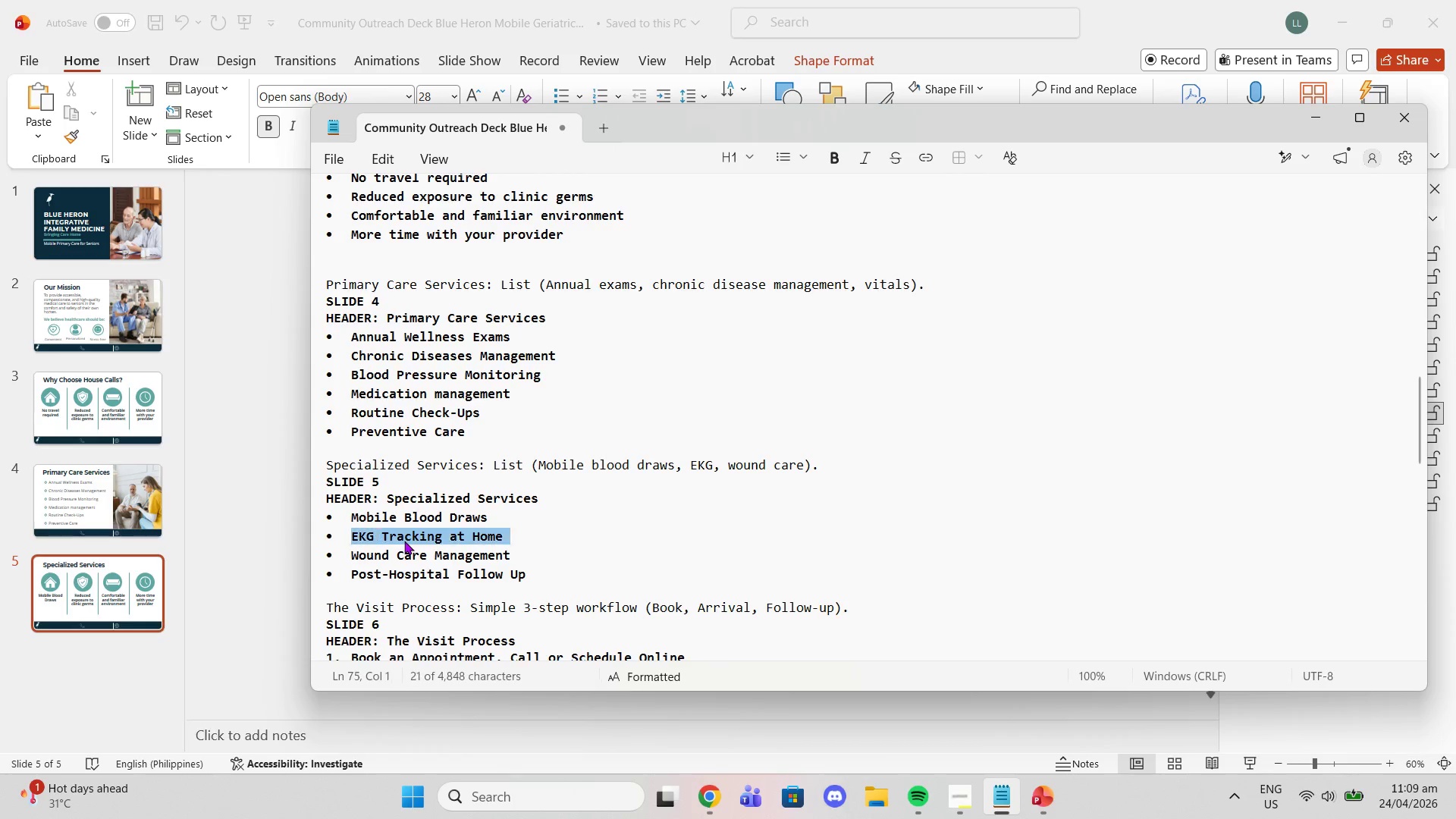 
triple_click([404, 541])
 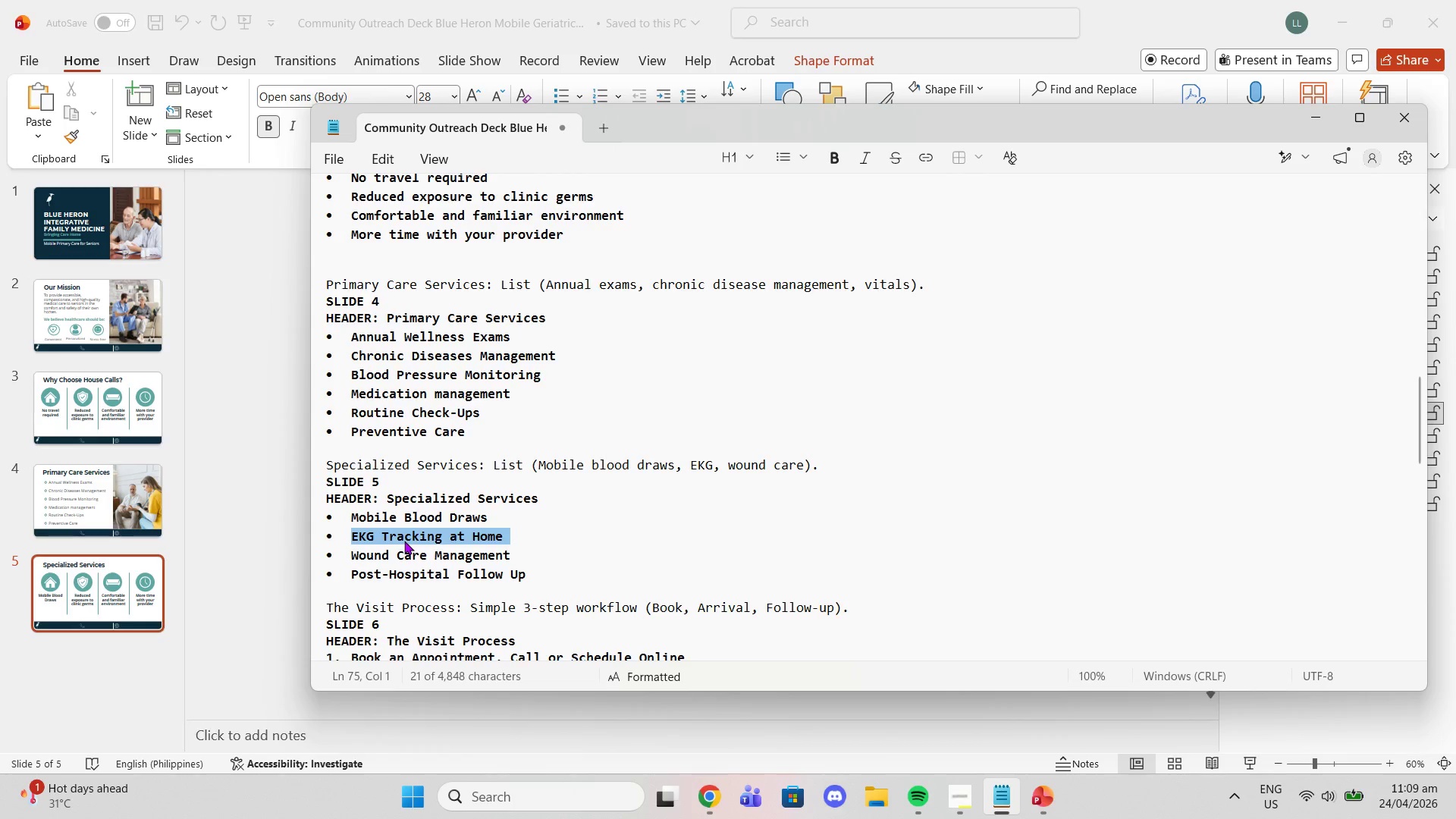 
key(Control+C)
 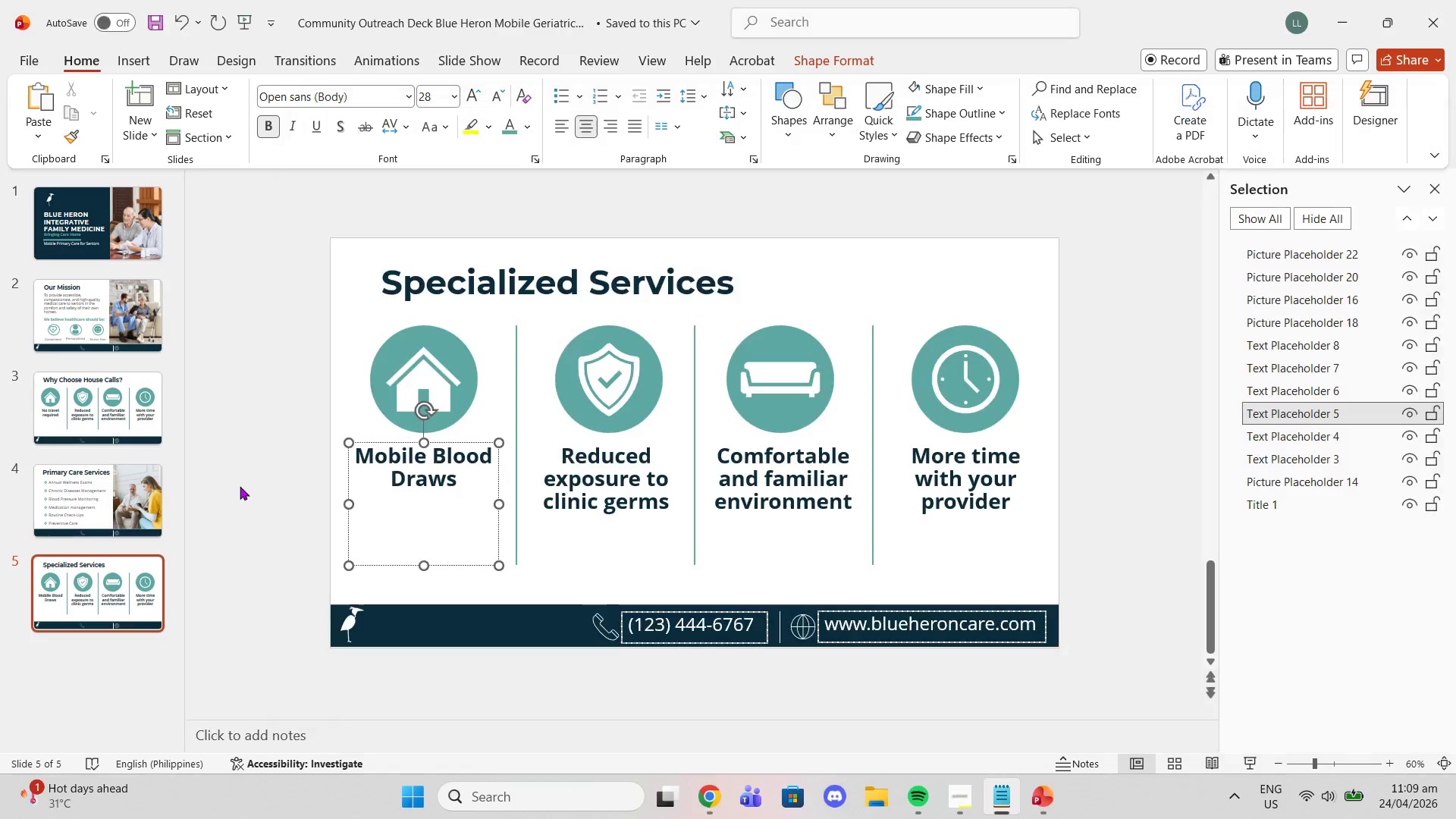 
left_click([240, 486])
 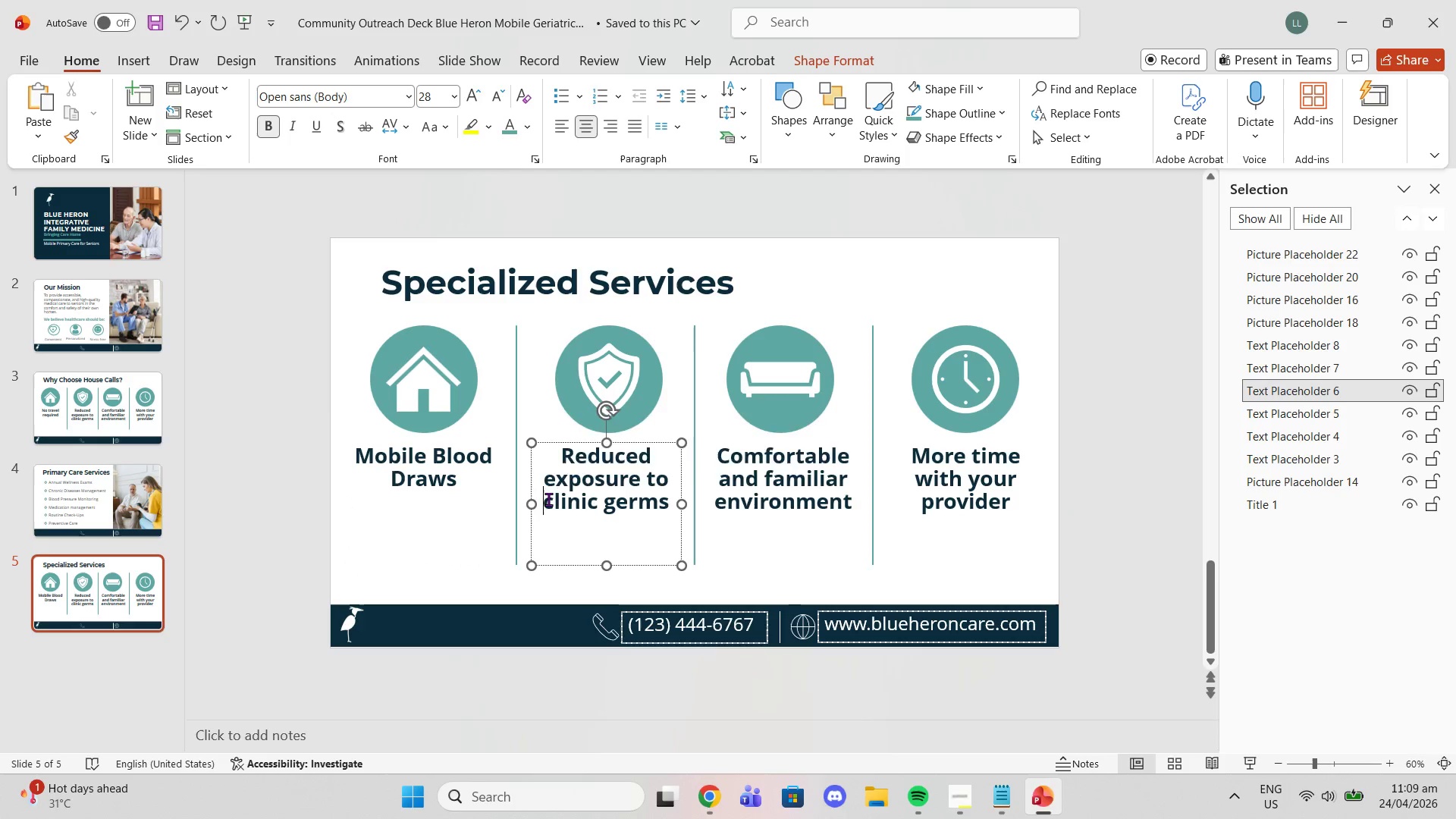 
double_click([548, 499])
 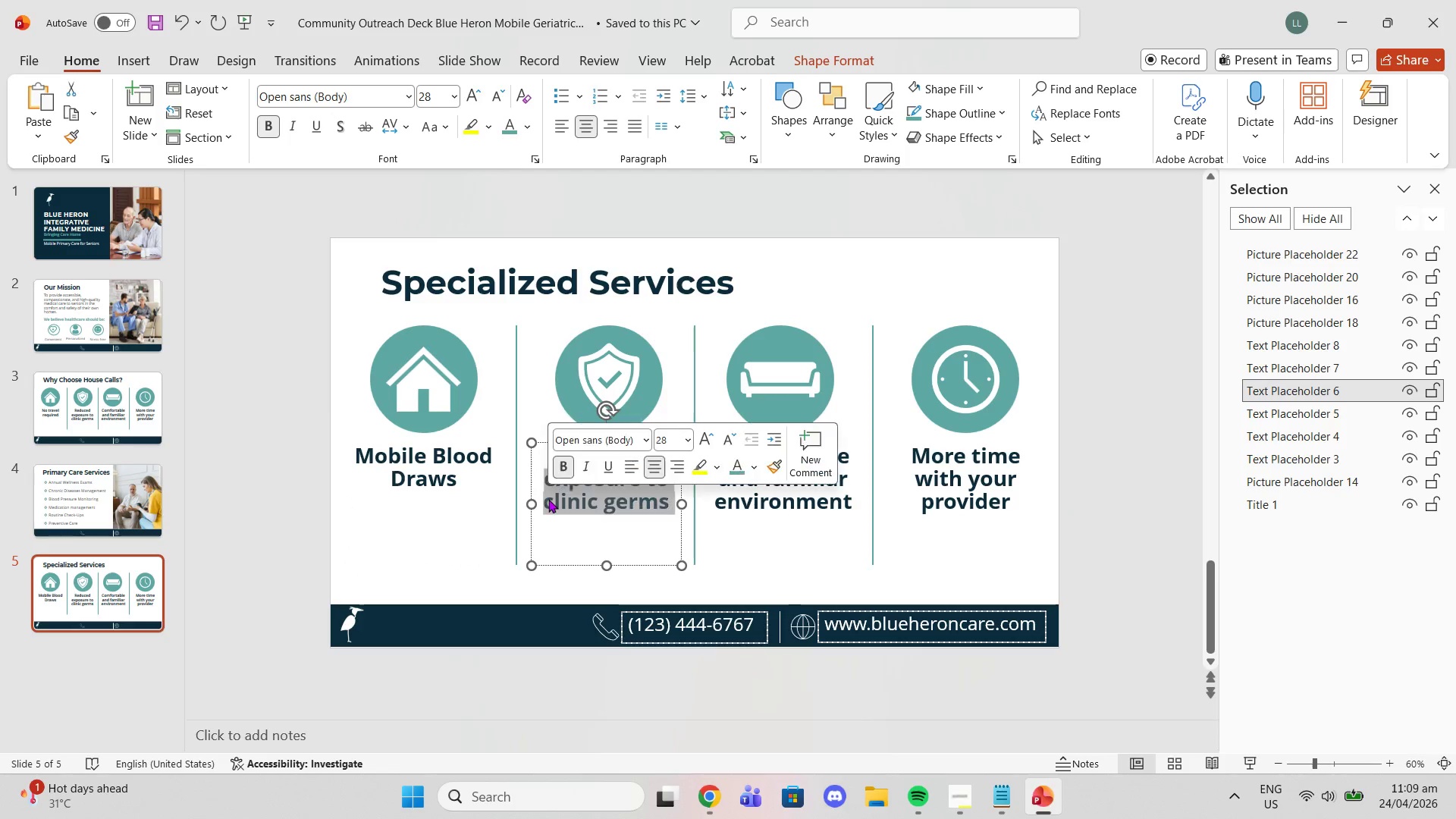 
triple_click([548, 499])
 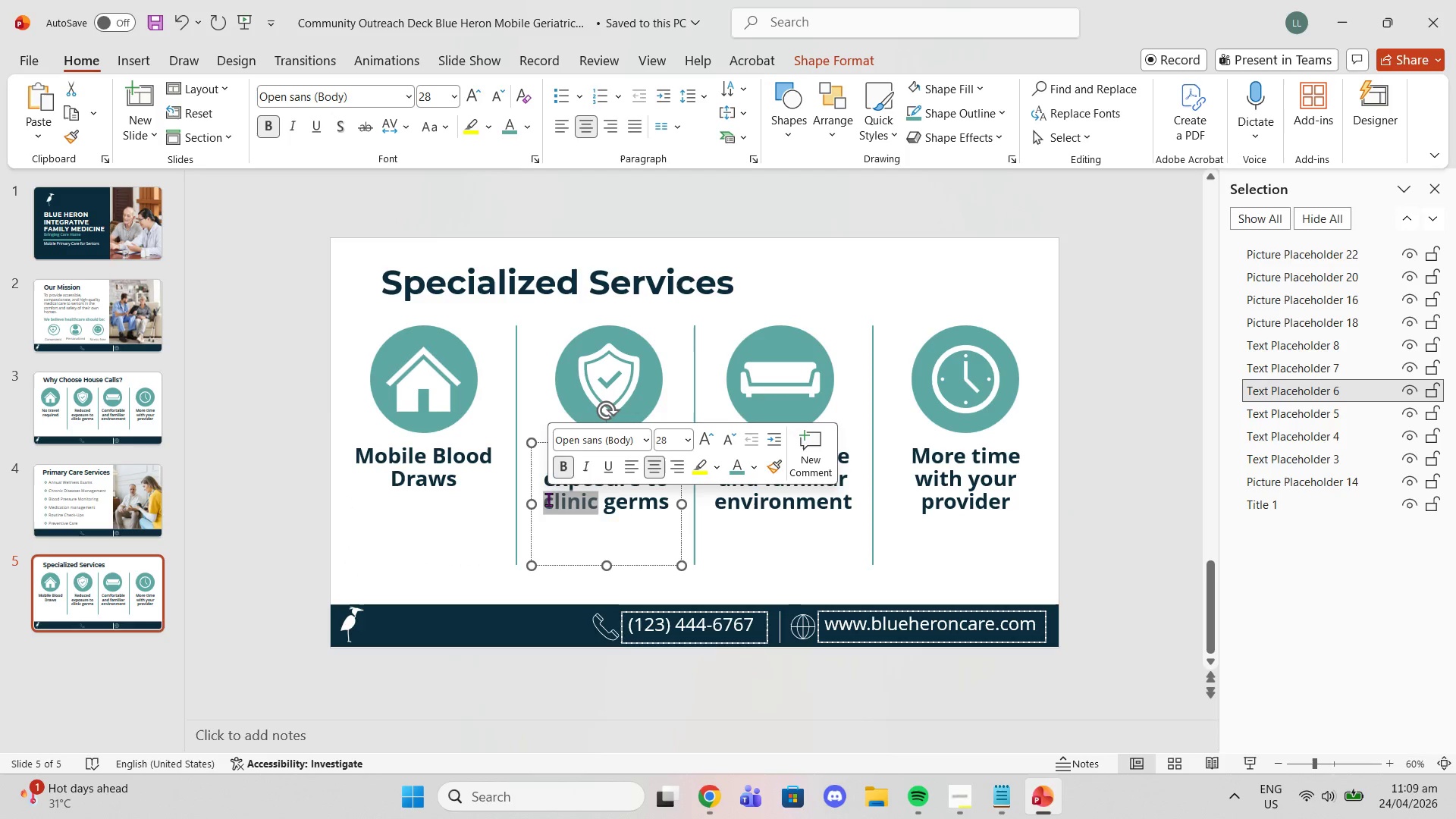 
triple_click([548, 499])
 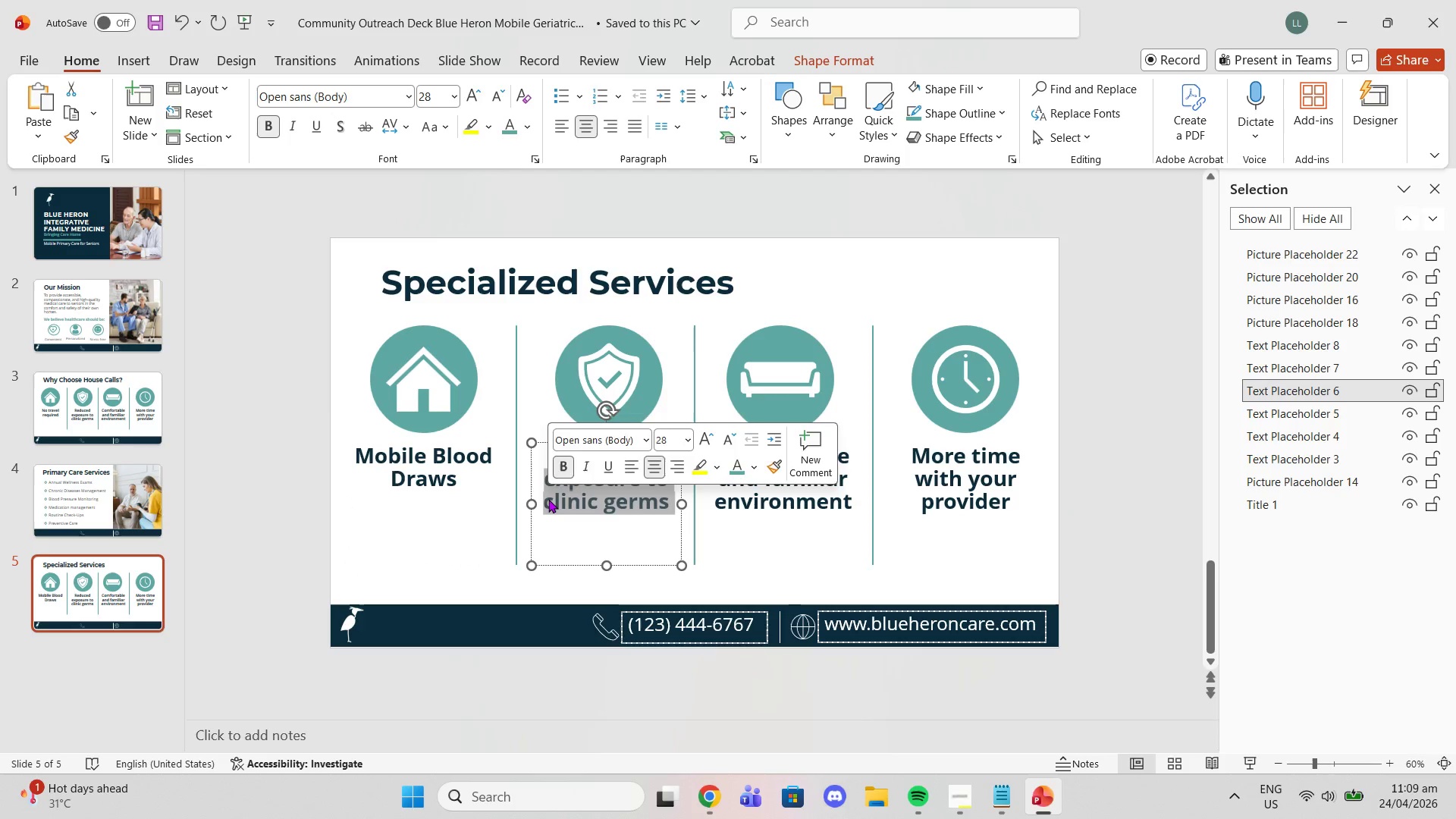 
triple_click([548, 499])
 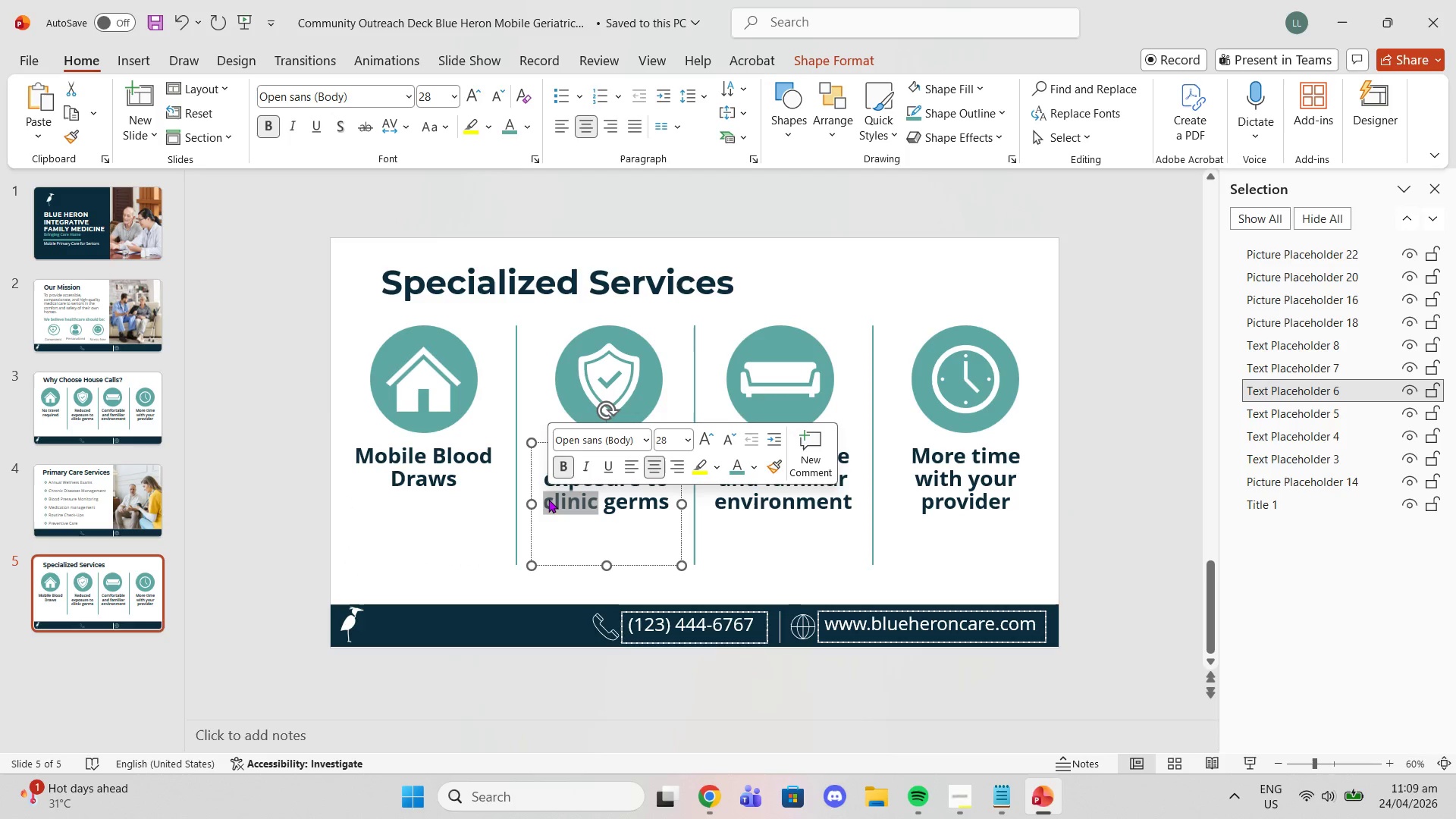 
triple_click([548, 499])
 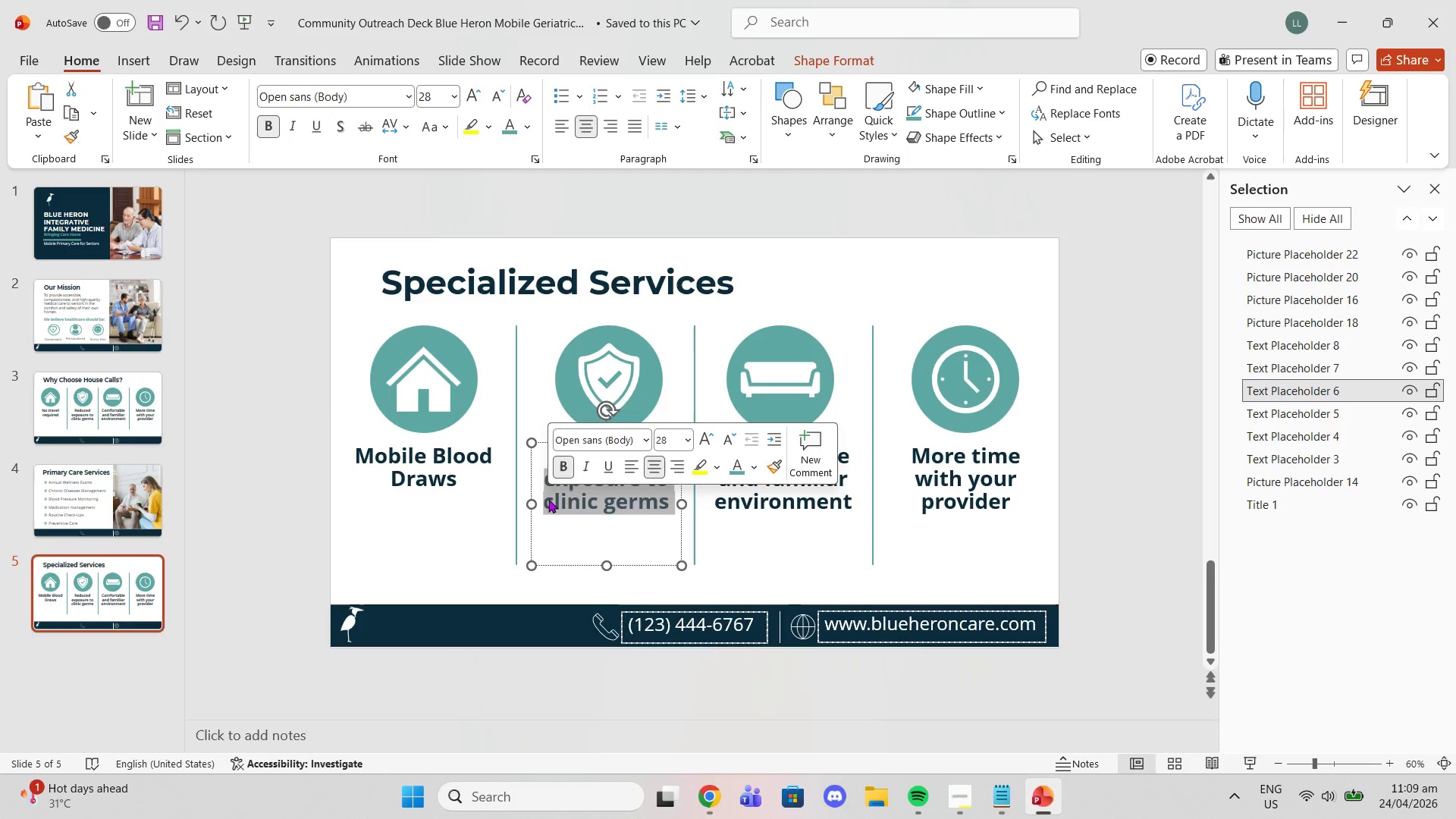 
triple_click([548, 499])
 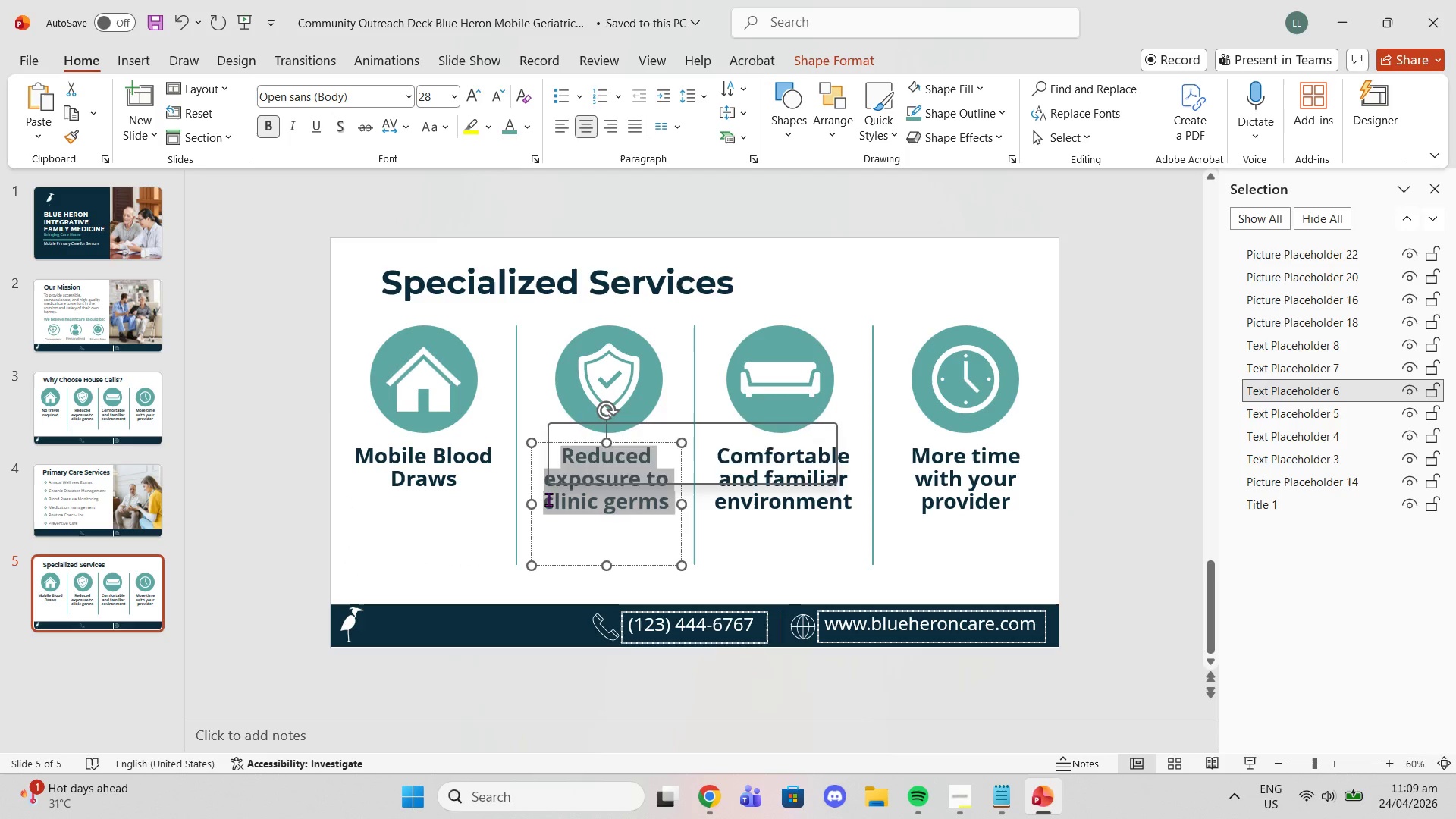 
triple_click([548, 499])
 